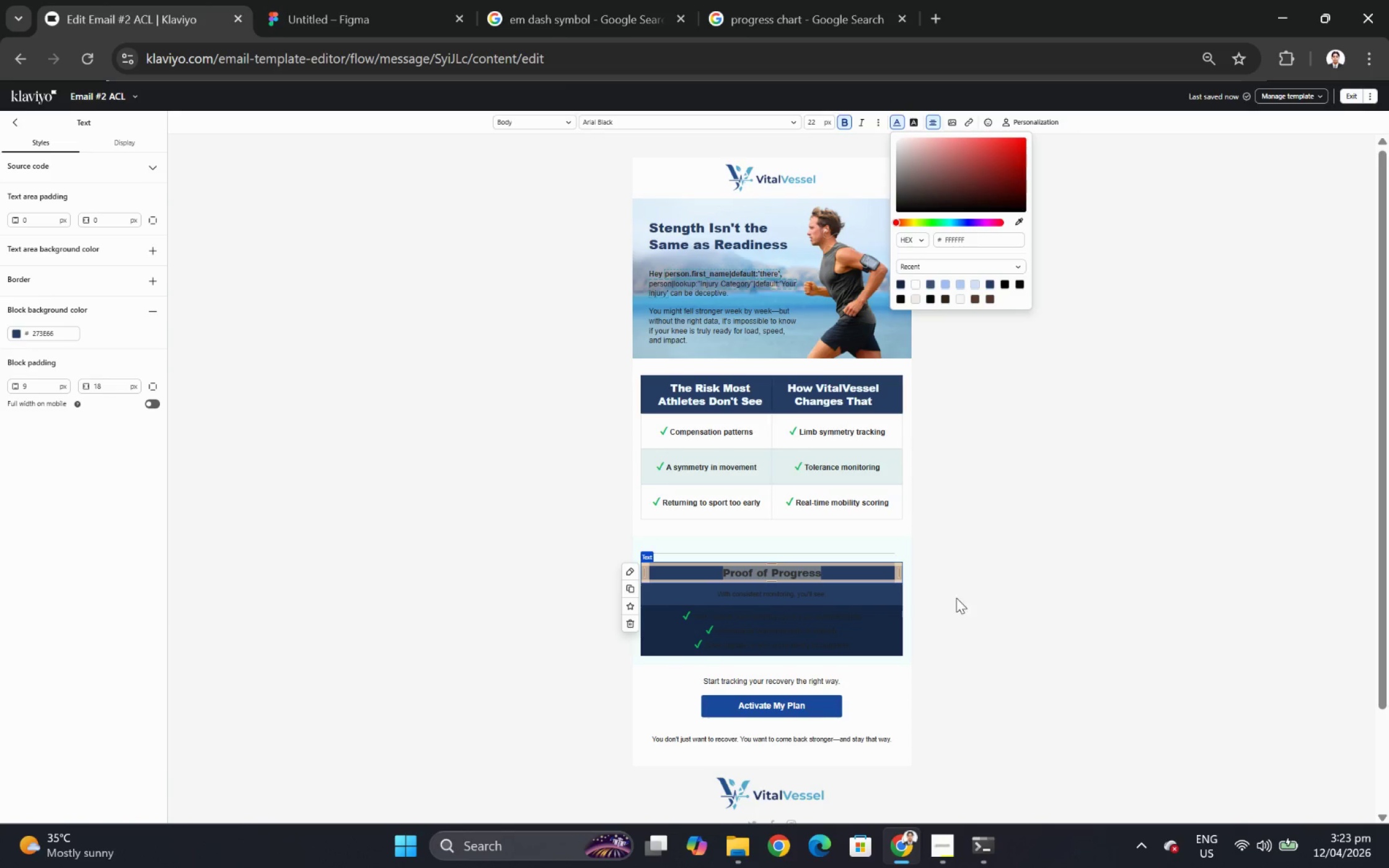 
left_click([984, 606])
 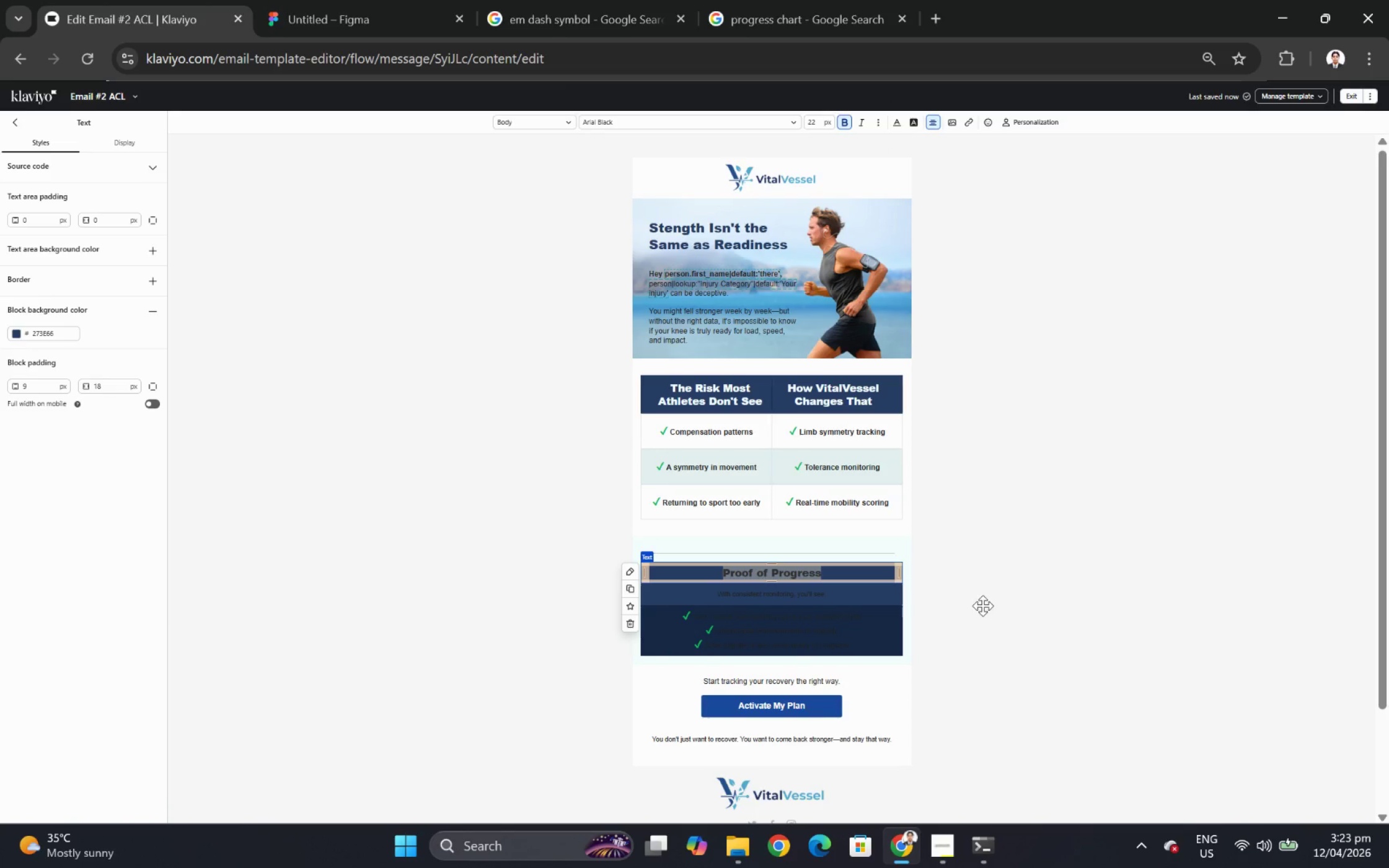 
left_click([977, 609])
 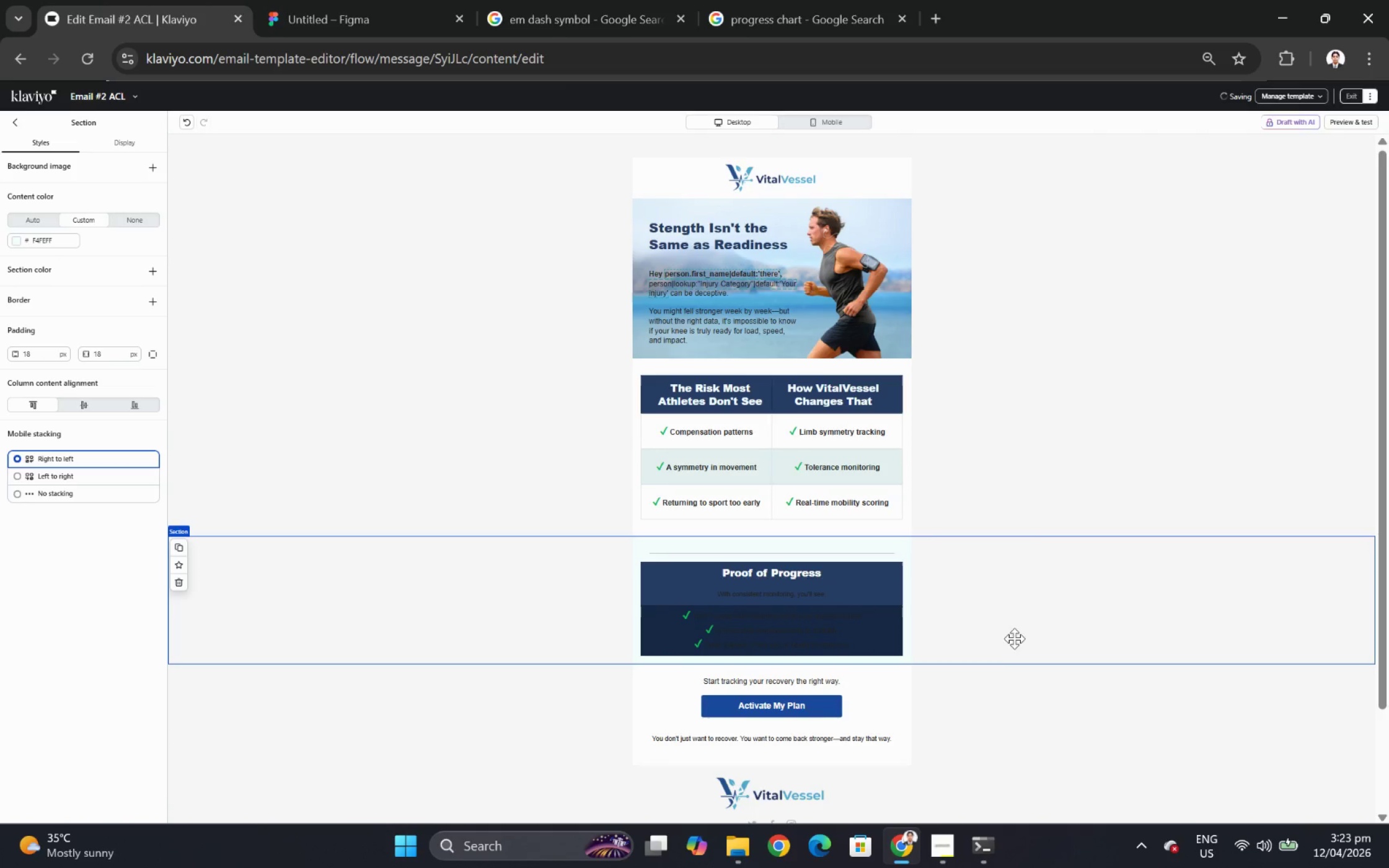 
hold_key(key=ControlLeft, duration=0.38)
scroll: coordinate [1068, 608], scroll_direction: down, amount: 1.0
 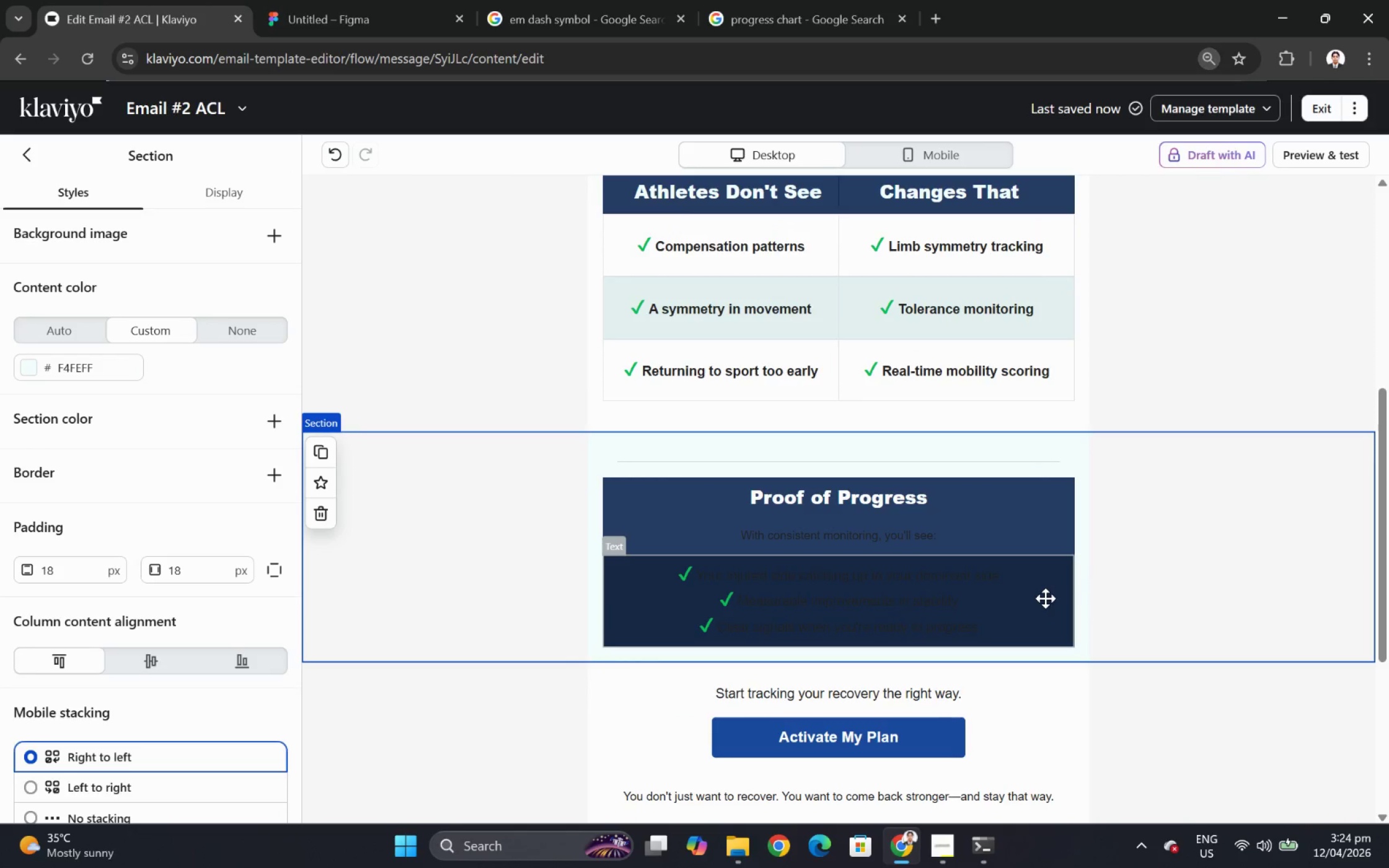 
scroll: coordinate [1047, 550], scroll_direction: up, amount: 2.0
 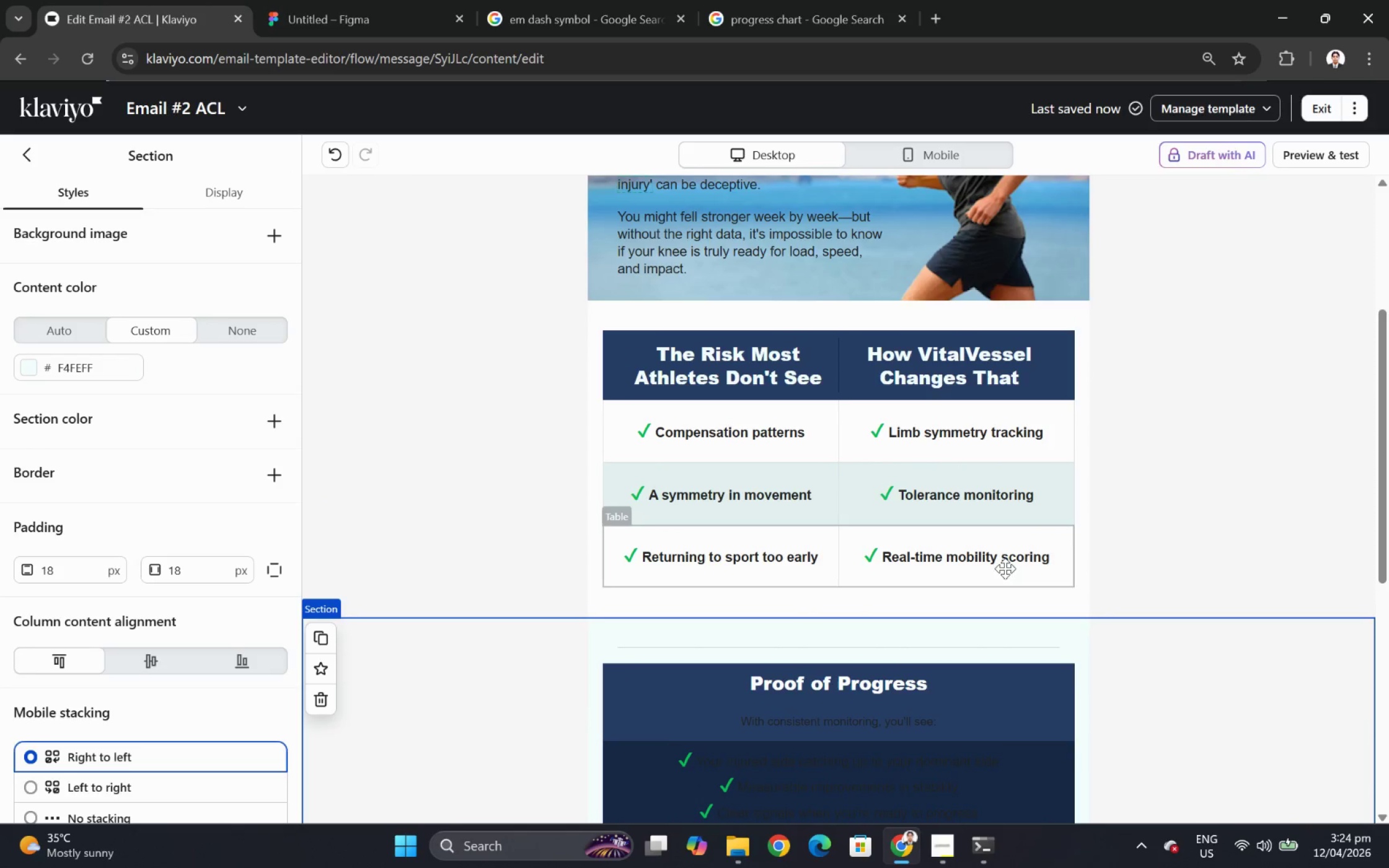 
scroll: coordinate [979, 587], scroll_direction: down, amount: 1.0
 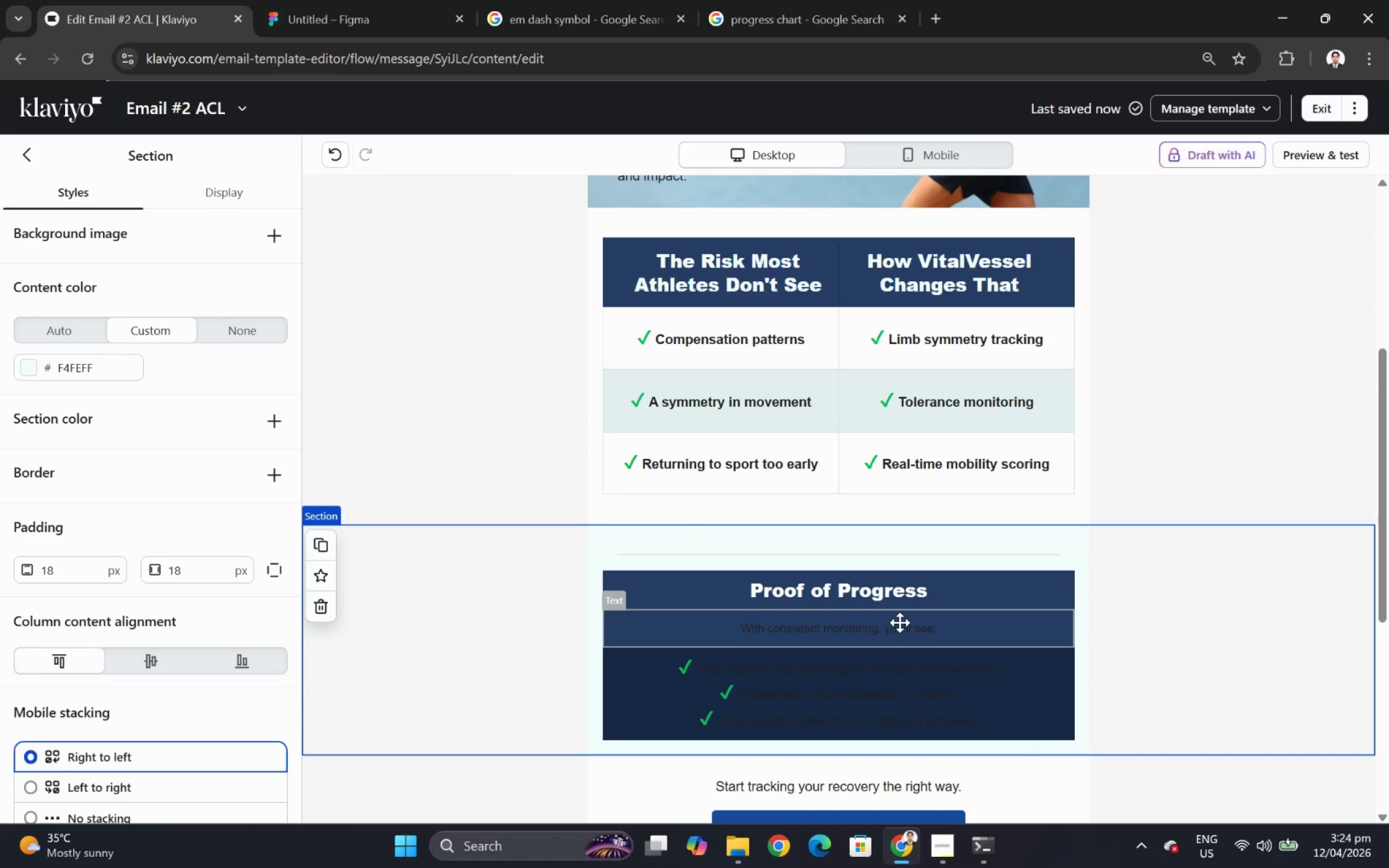 
double_click([899, 622])
 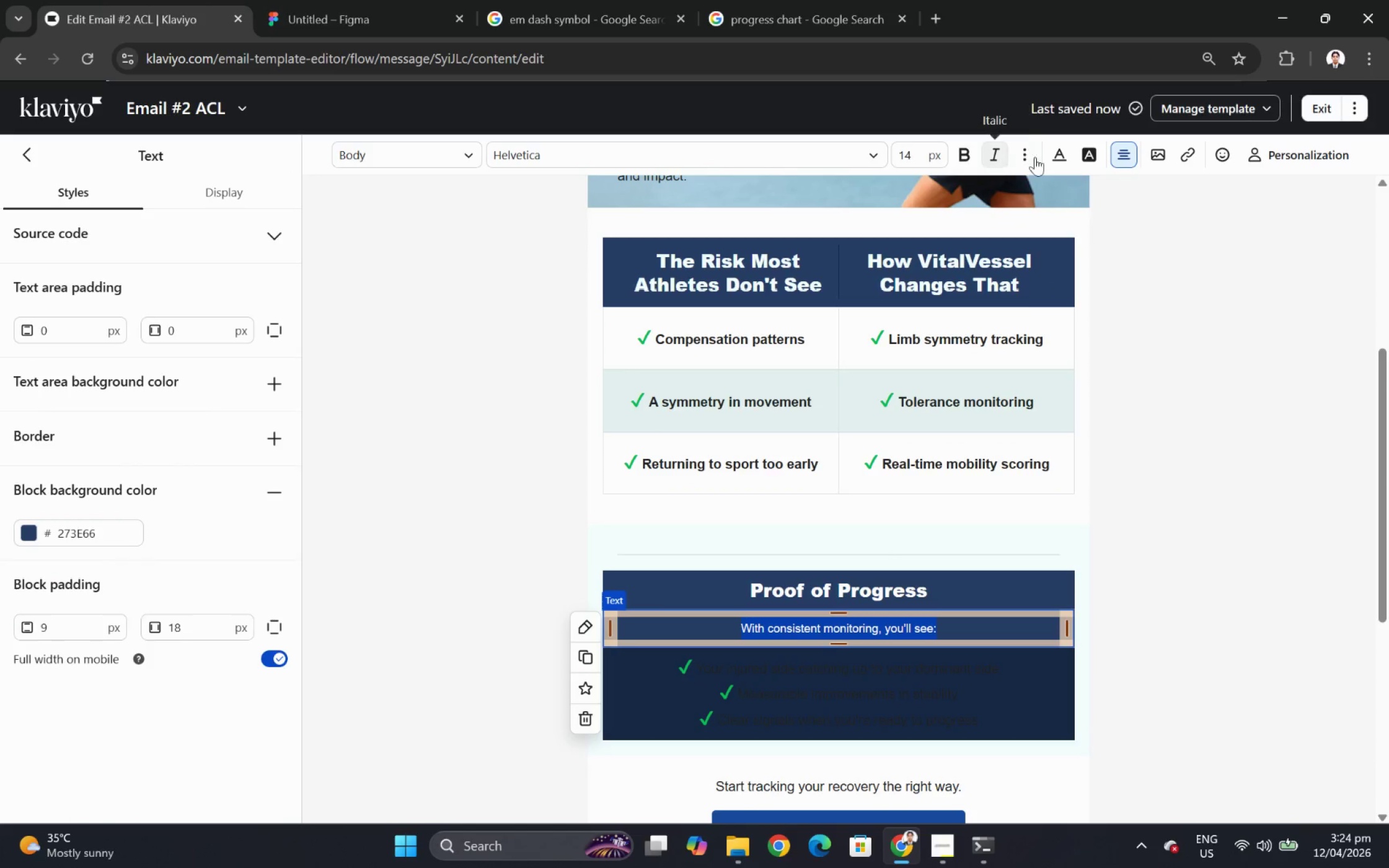 
left_click([1059, 156])
 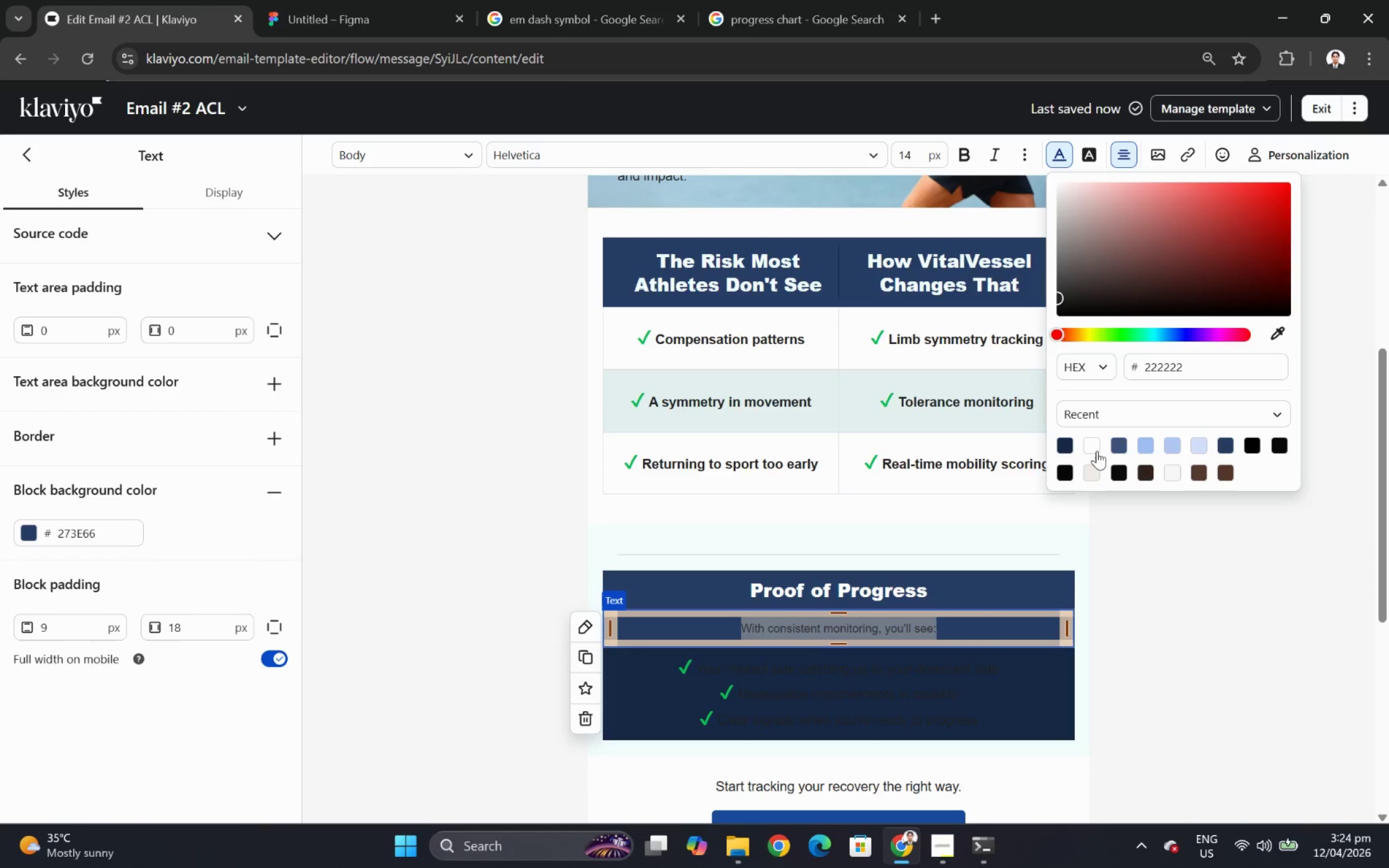 
left_click([1096, 450])
 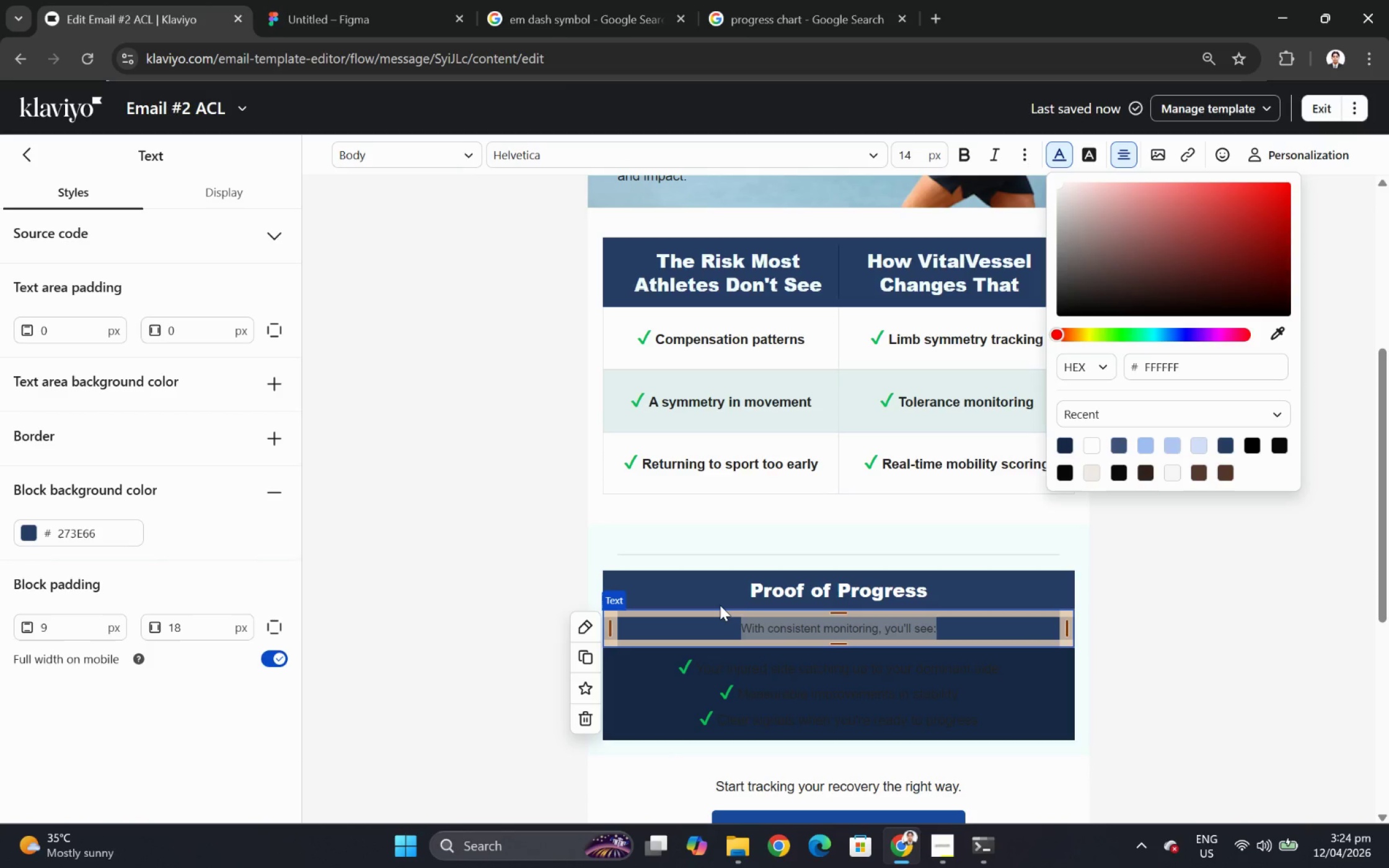 
left_click([720, 605])
 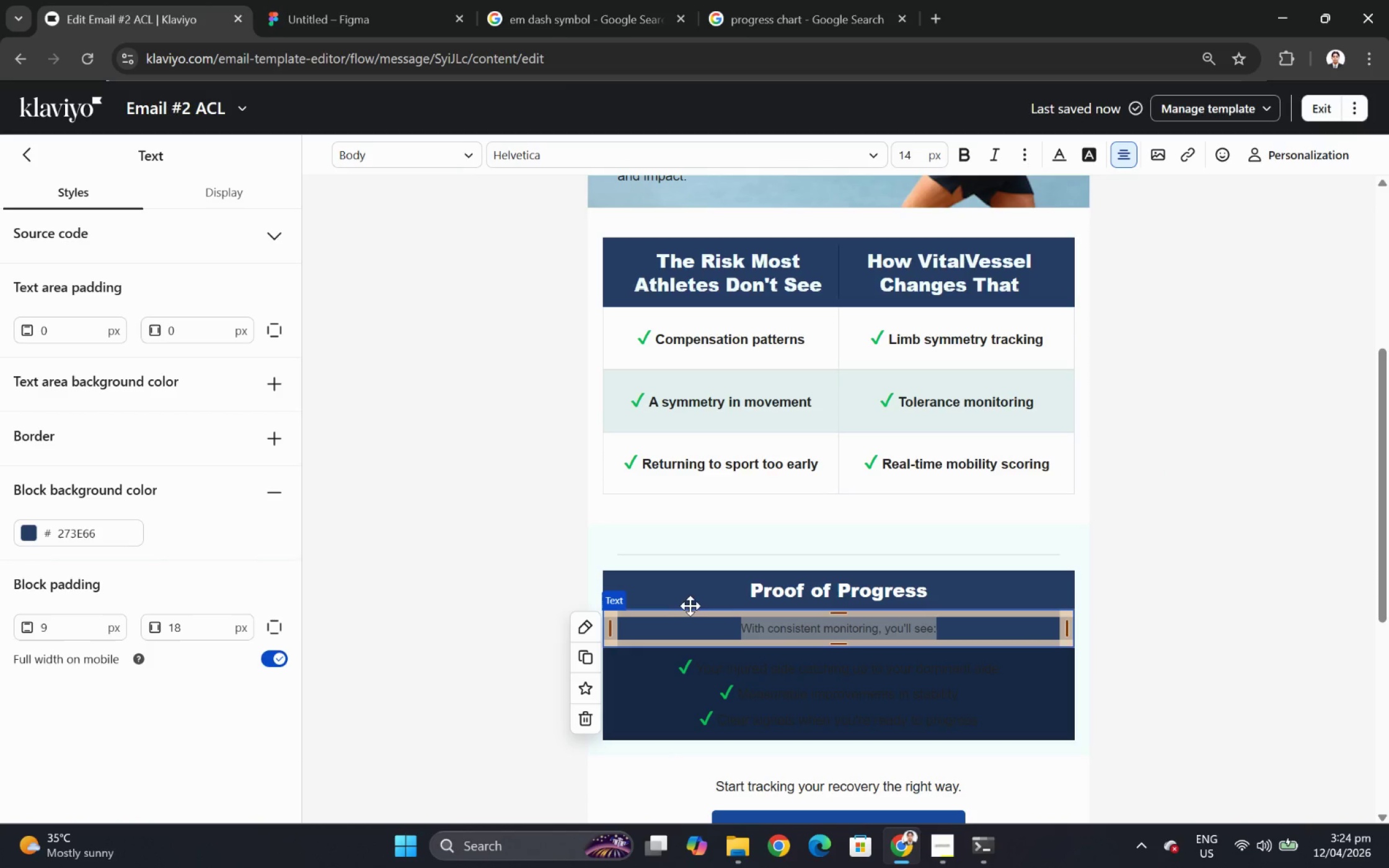 
left_click([717, 598])
 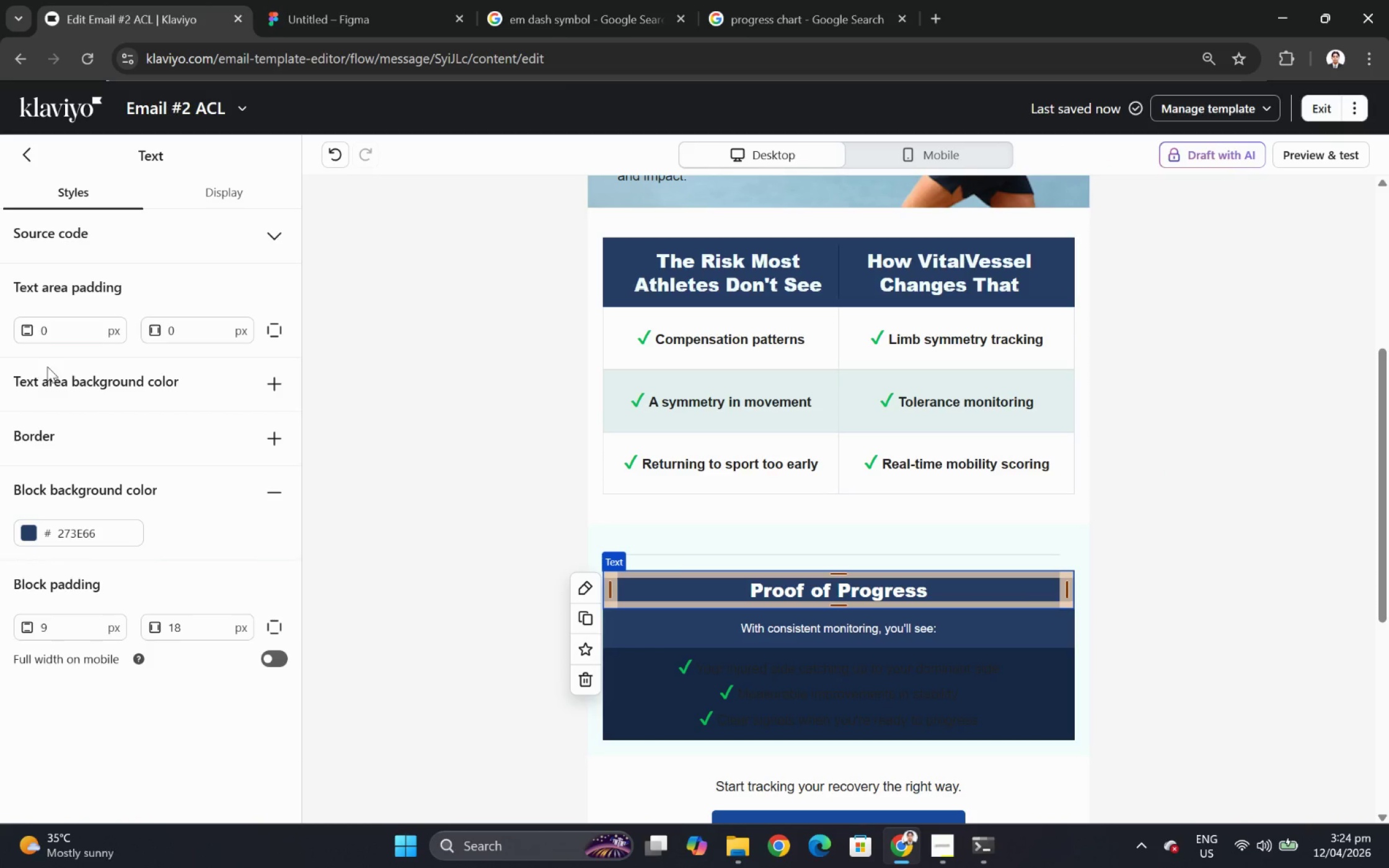 
wait(6.58)
 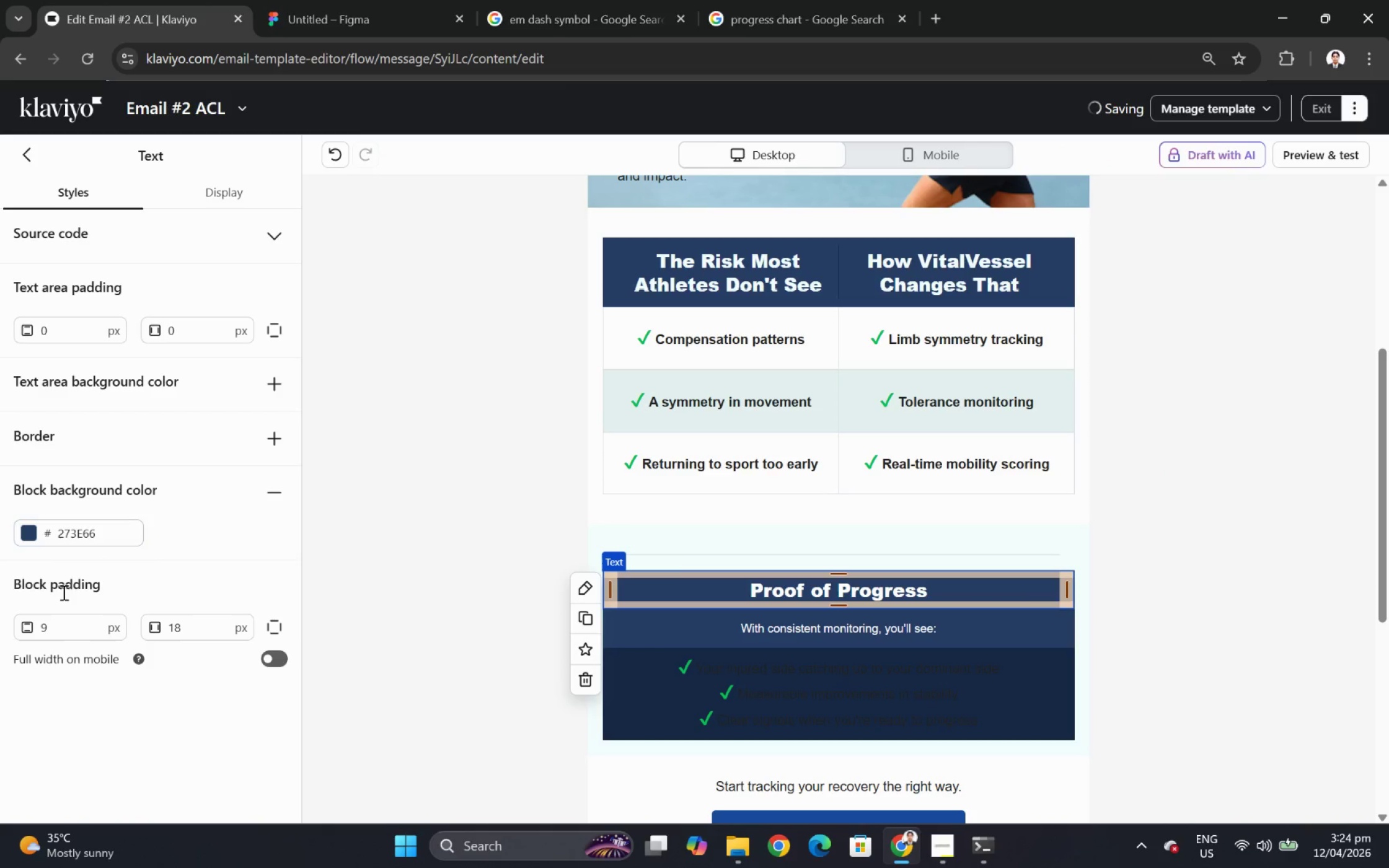 
left_click([268, 626])
 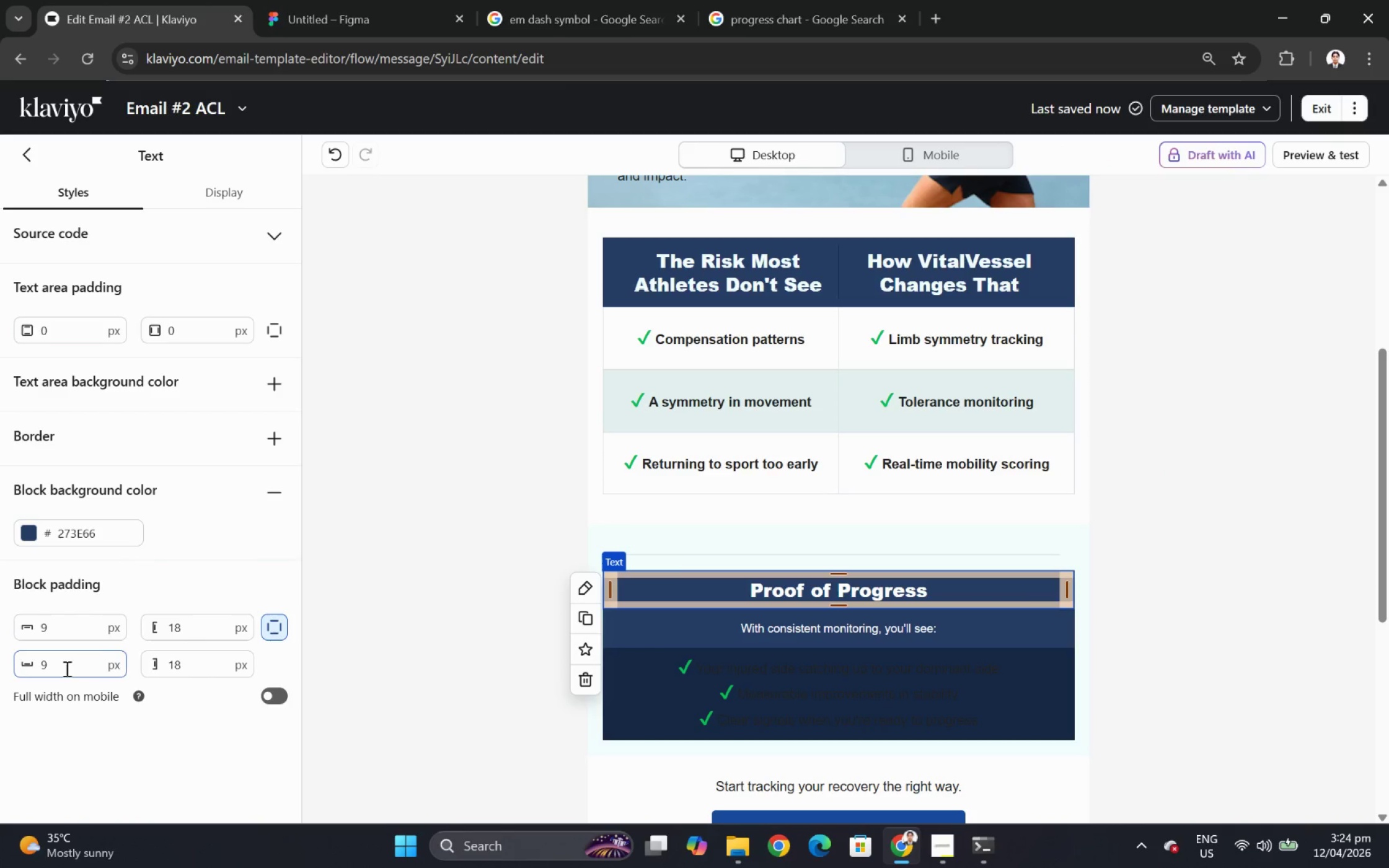 
double_click([66, 668])
 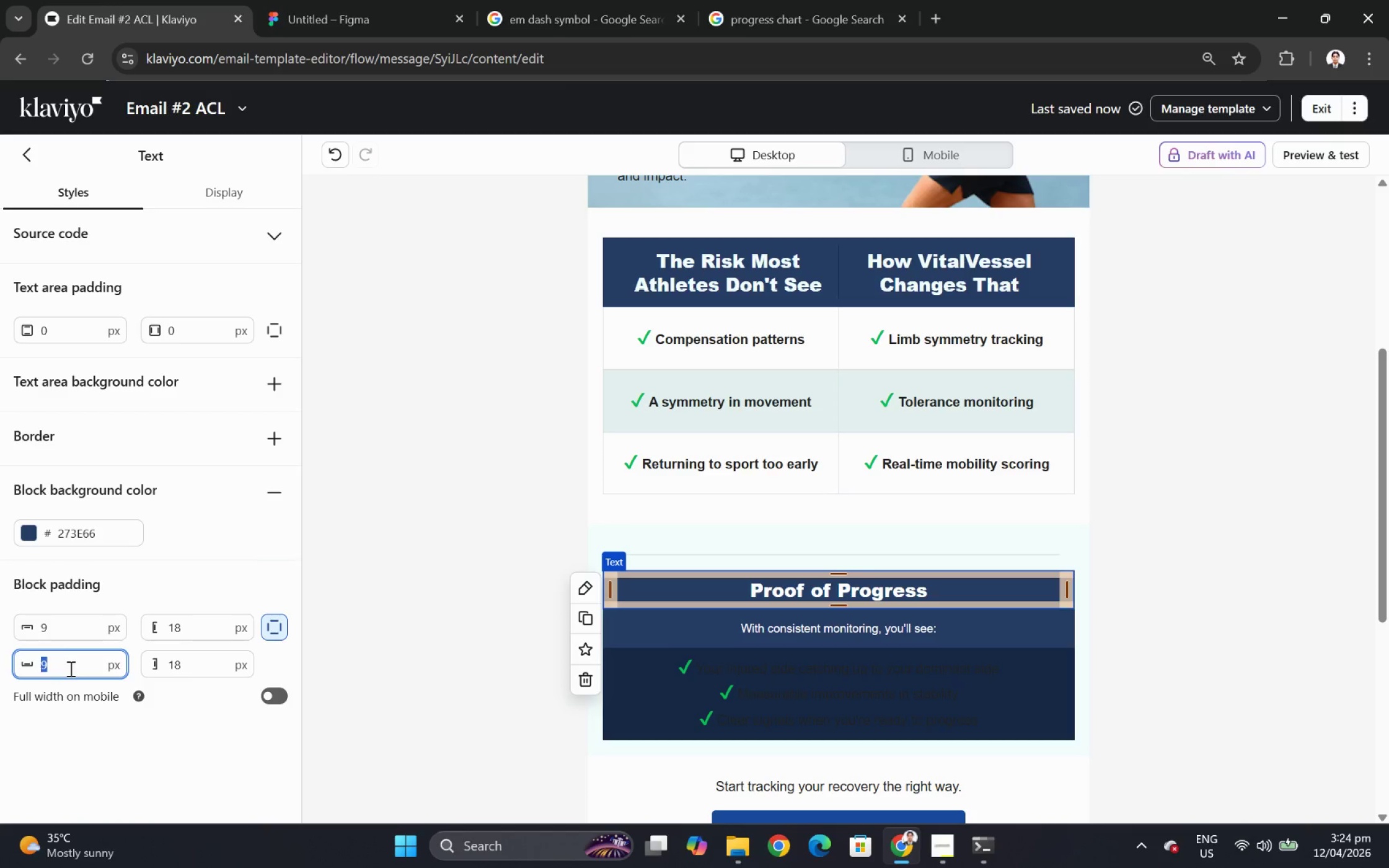 
key(Control+5)
 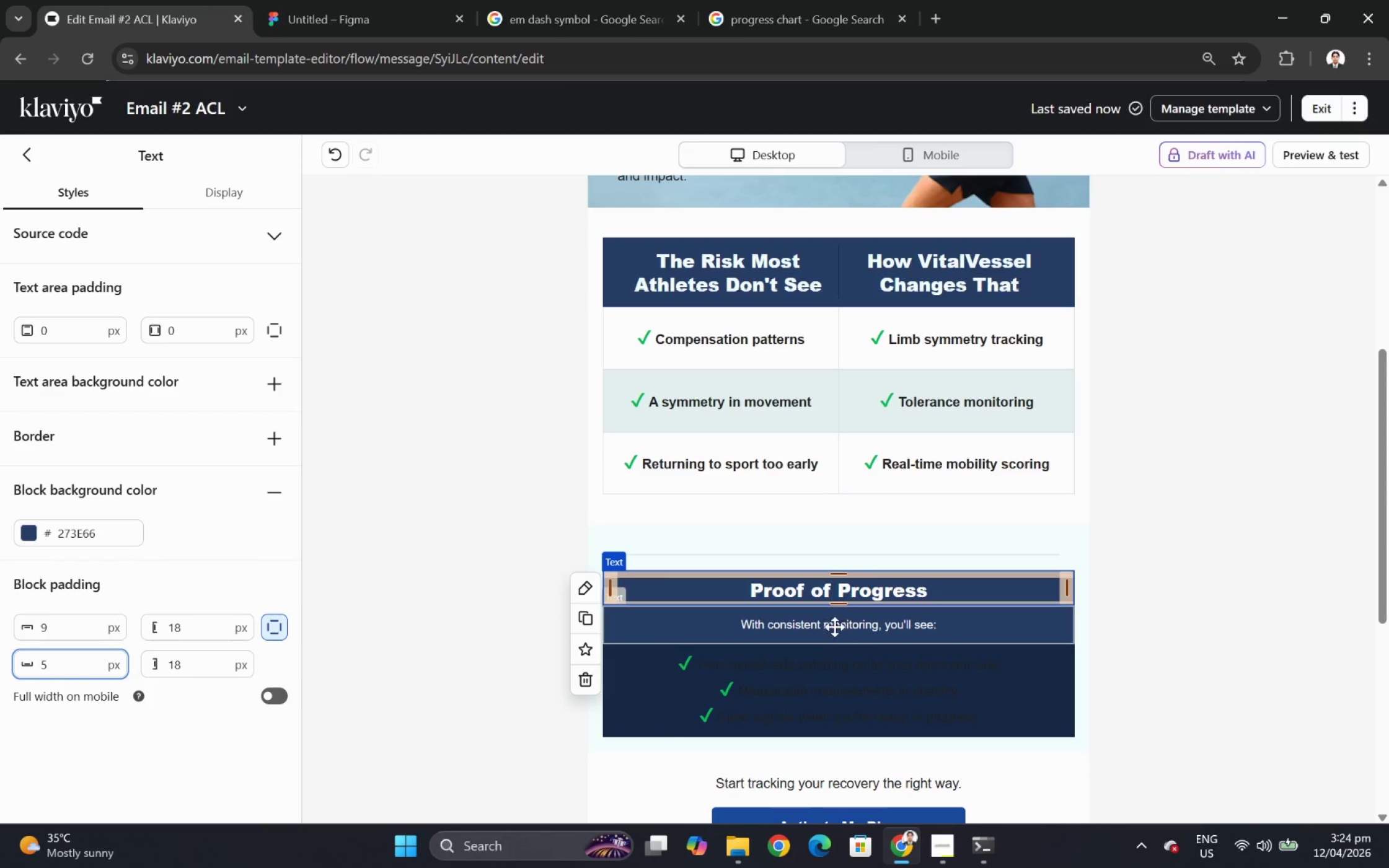 
double_click([834, 622])
 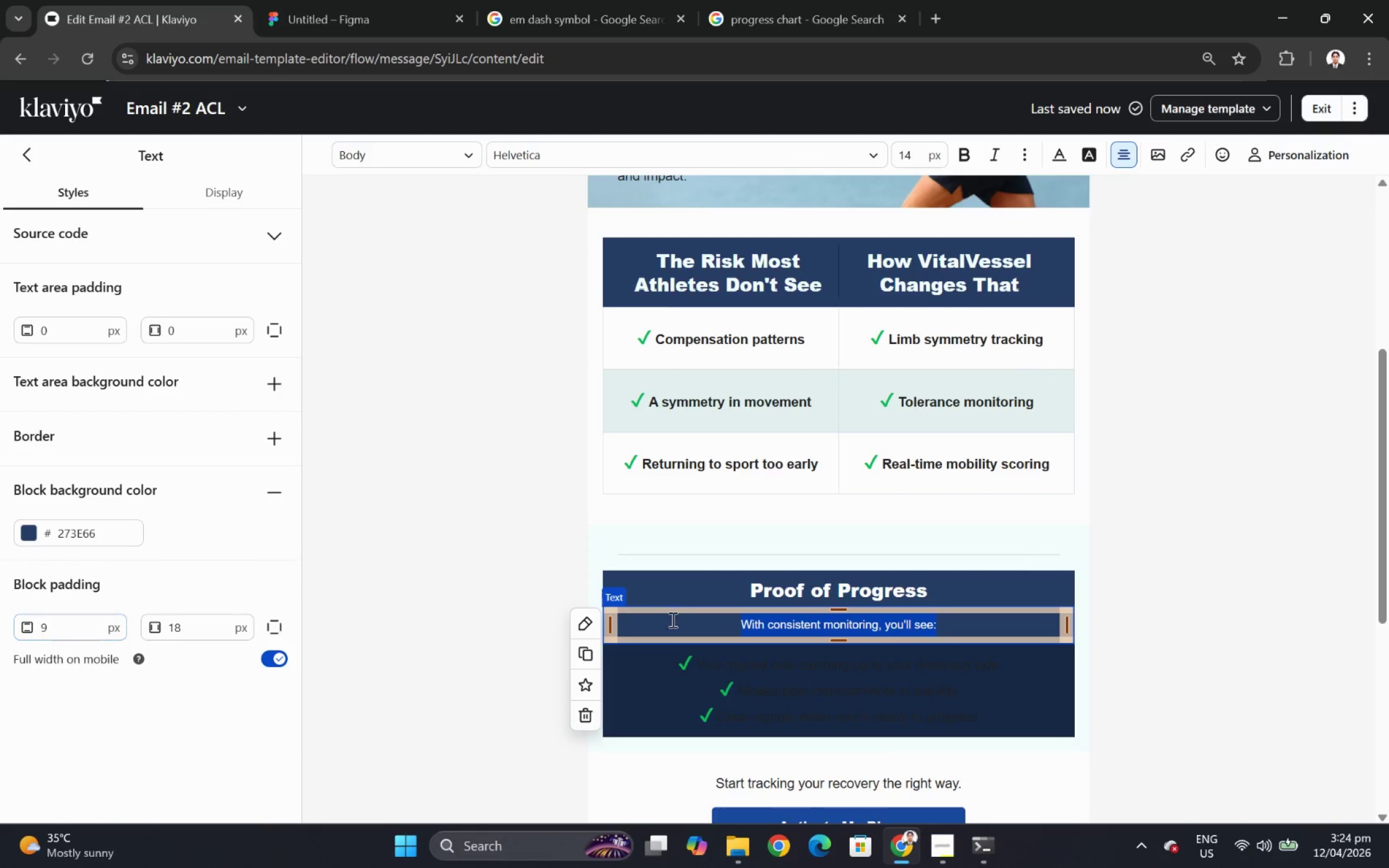 
left_click([692, 587])
 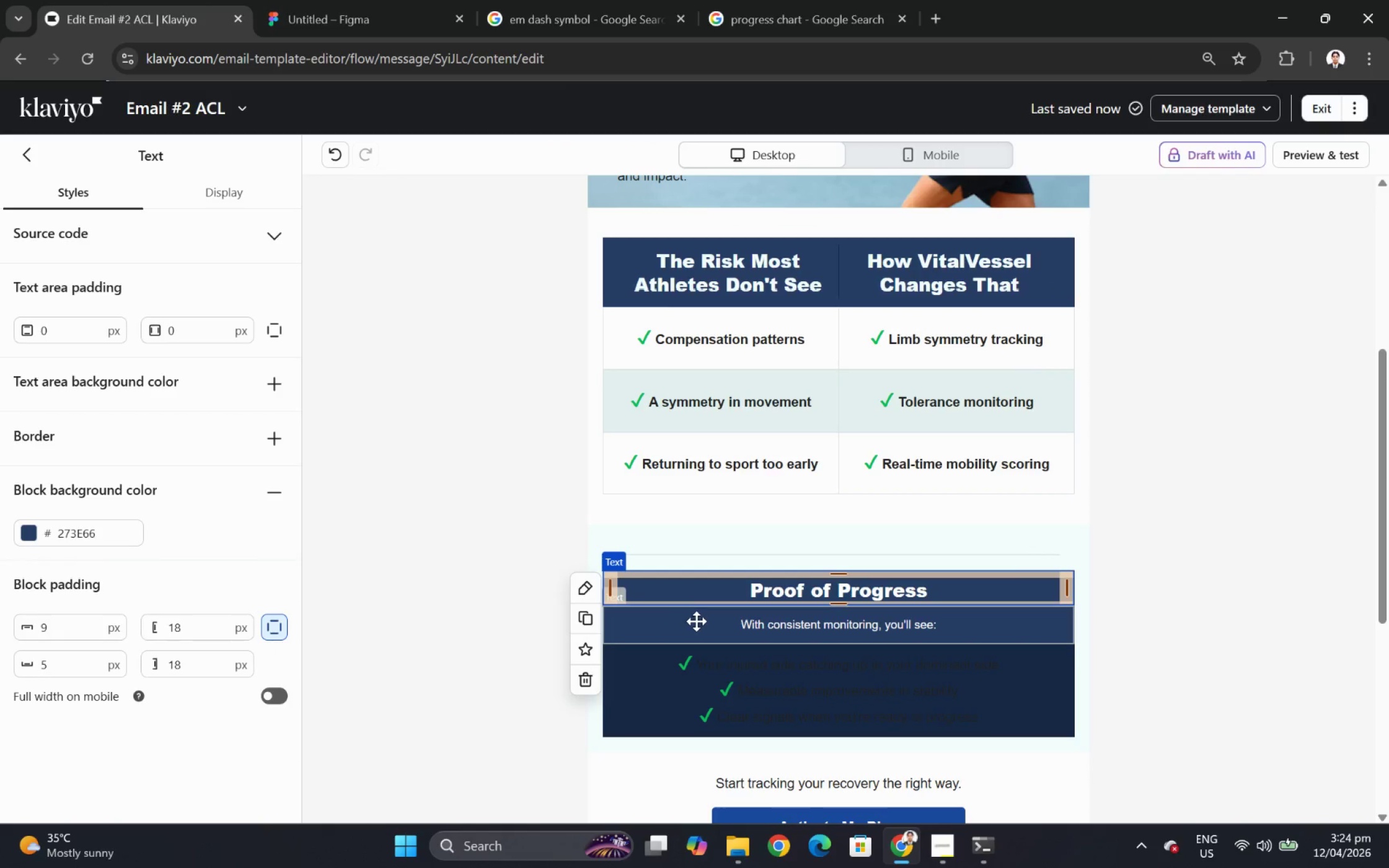 
left_click([696, 626])
 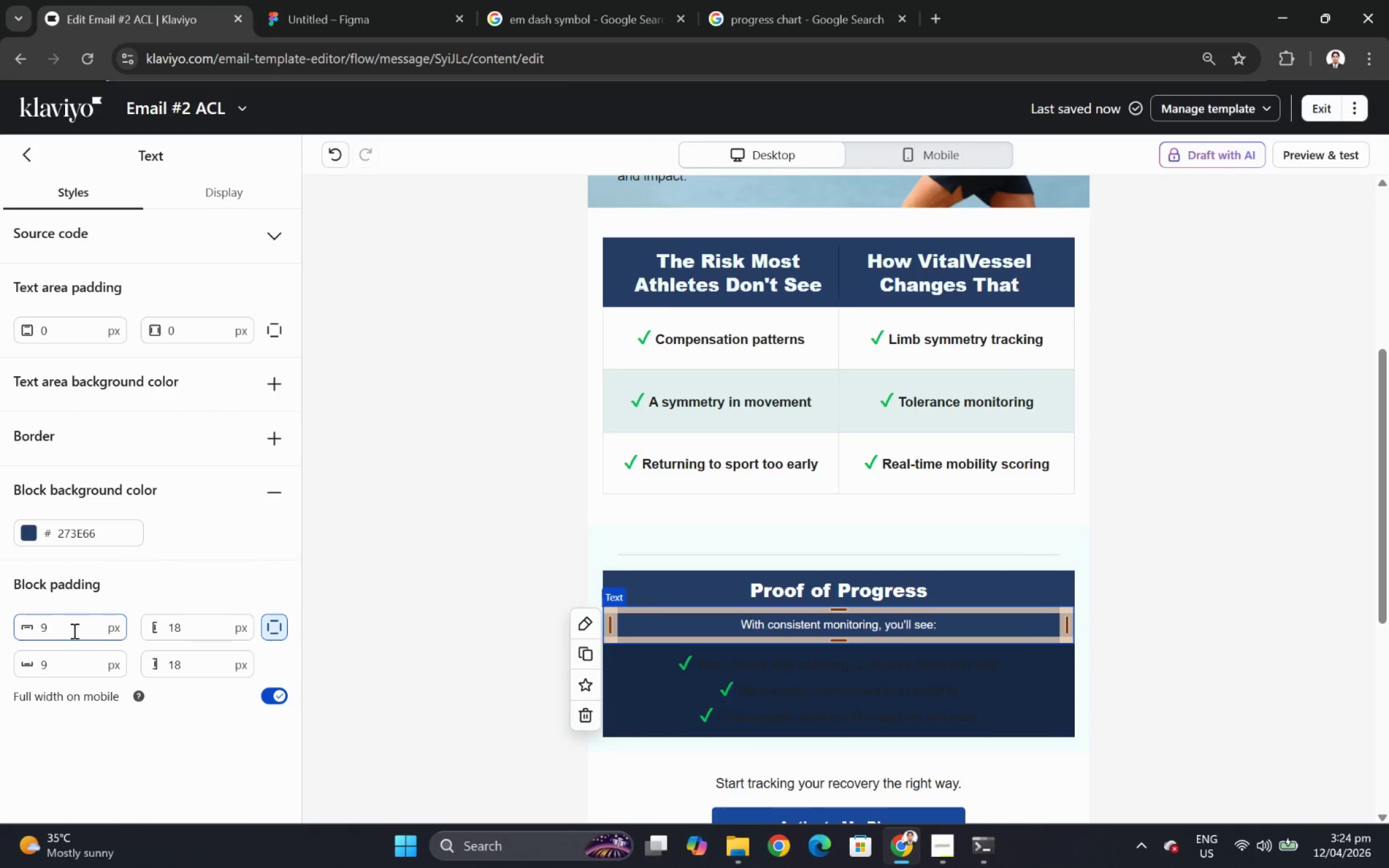 
double_click([77, 632])
 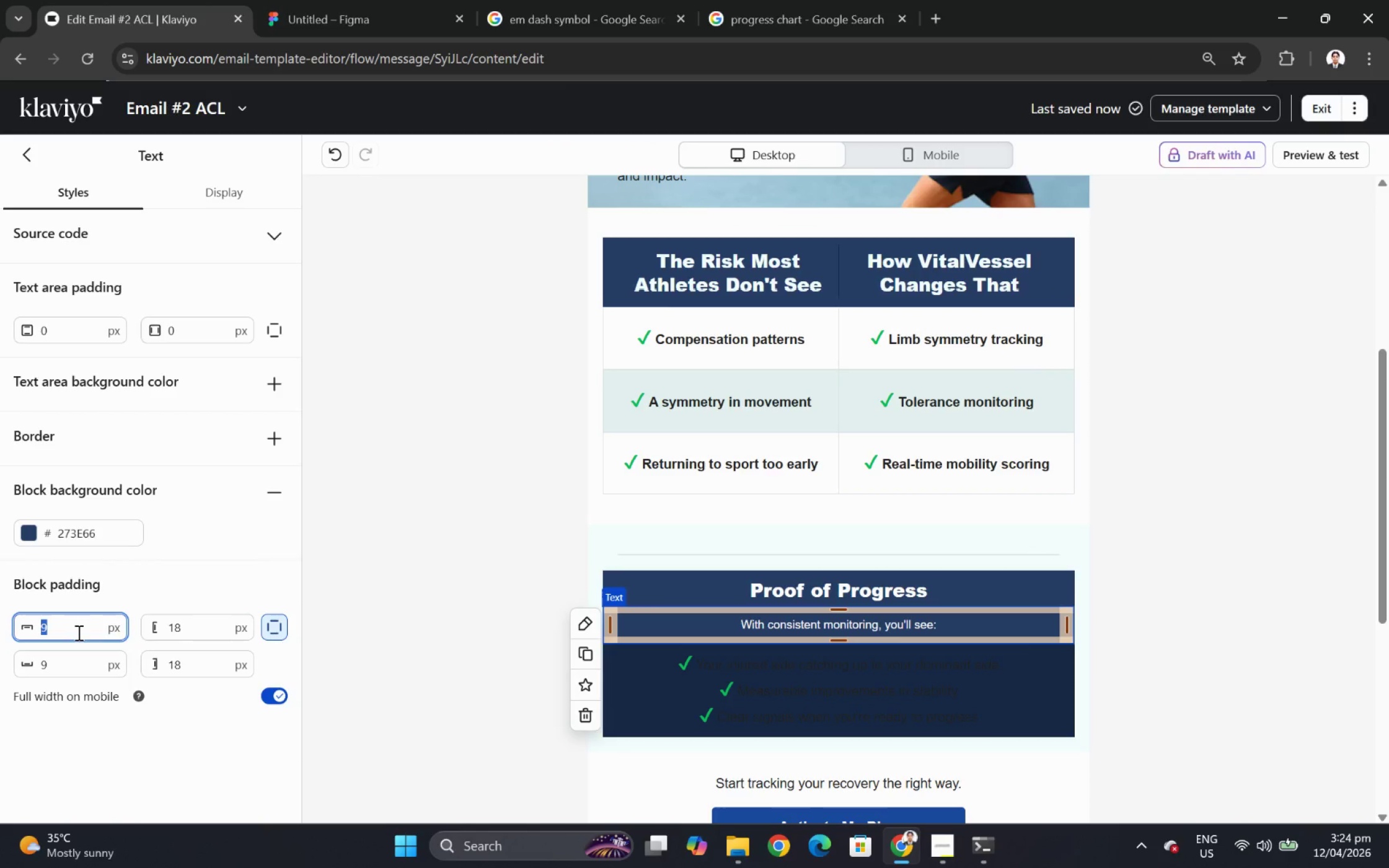 
key(0)
 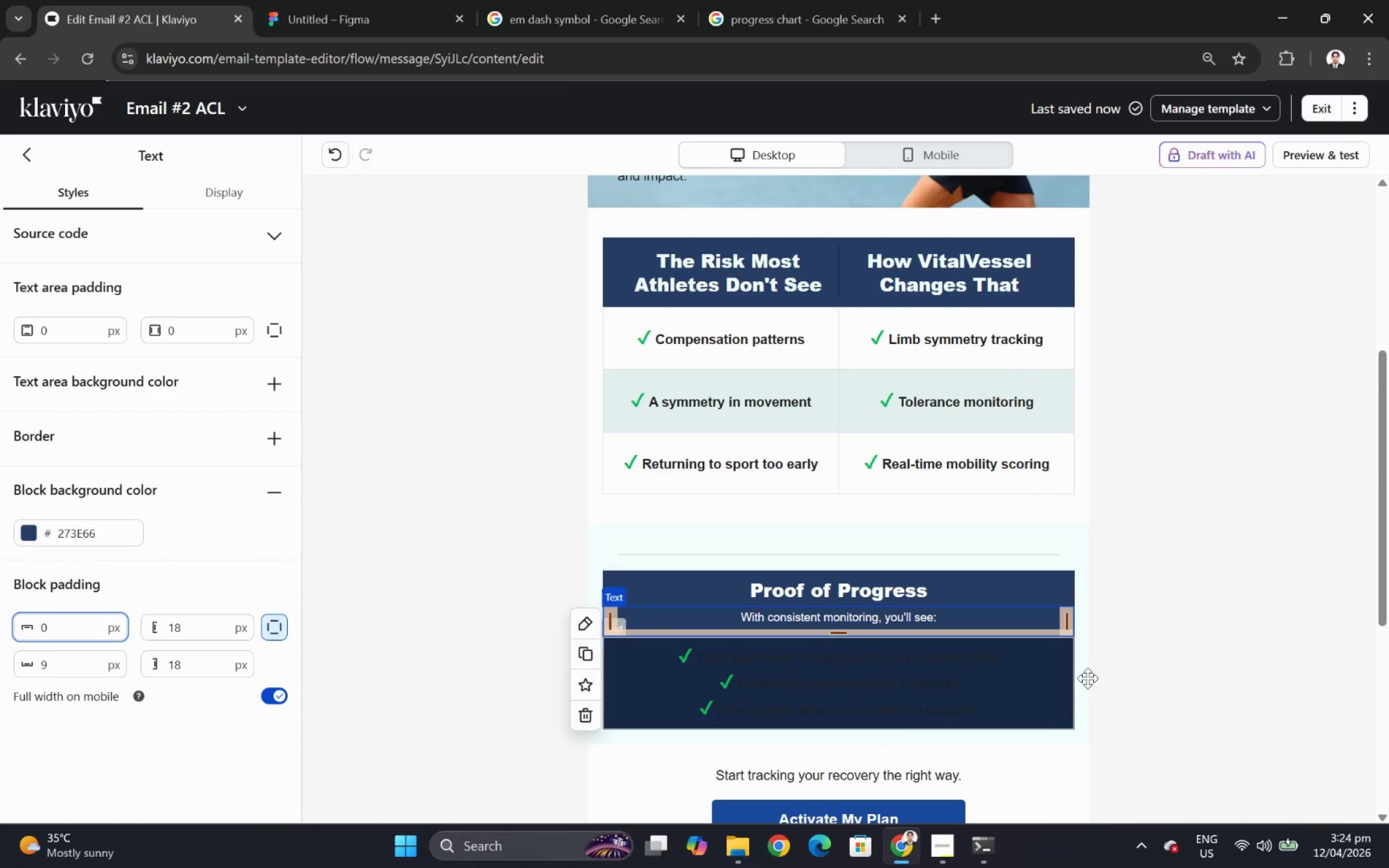 
left_click([1175, 683])
 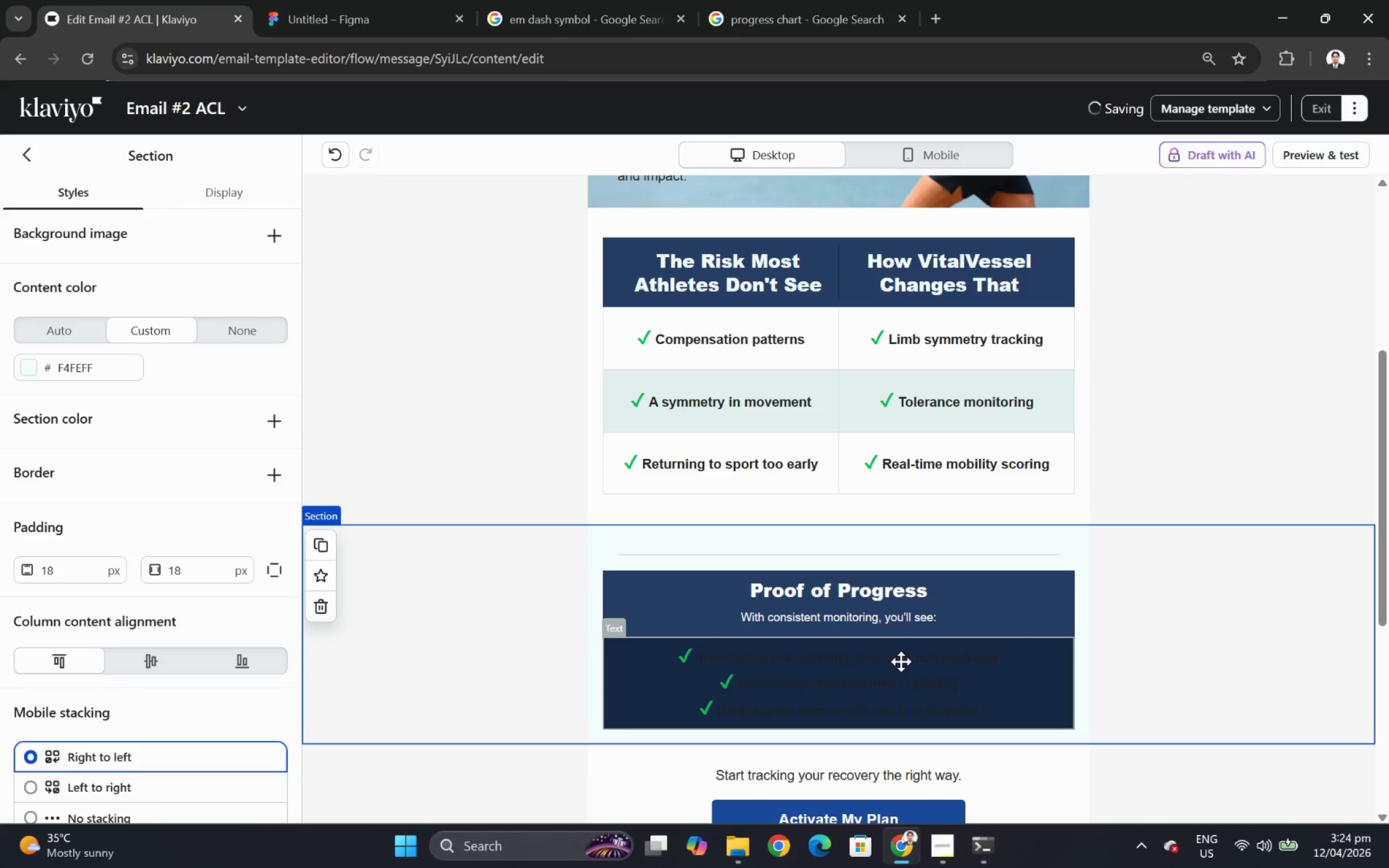 
double_click([901, 661])
 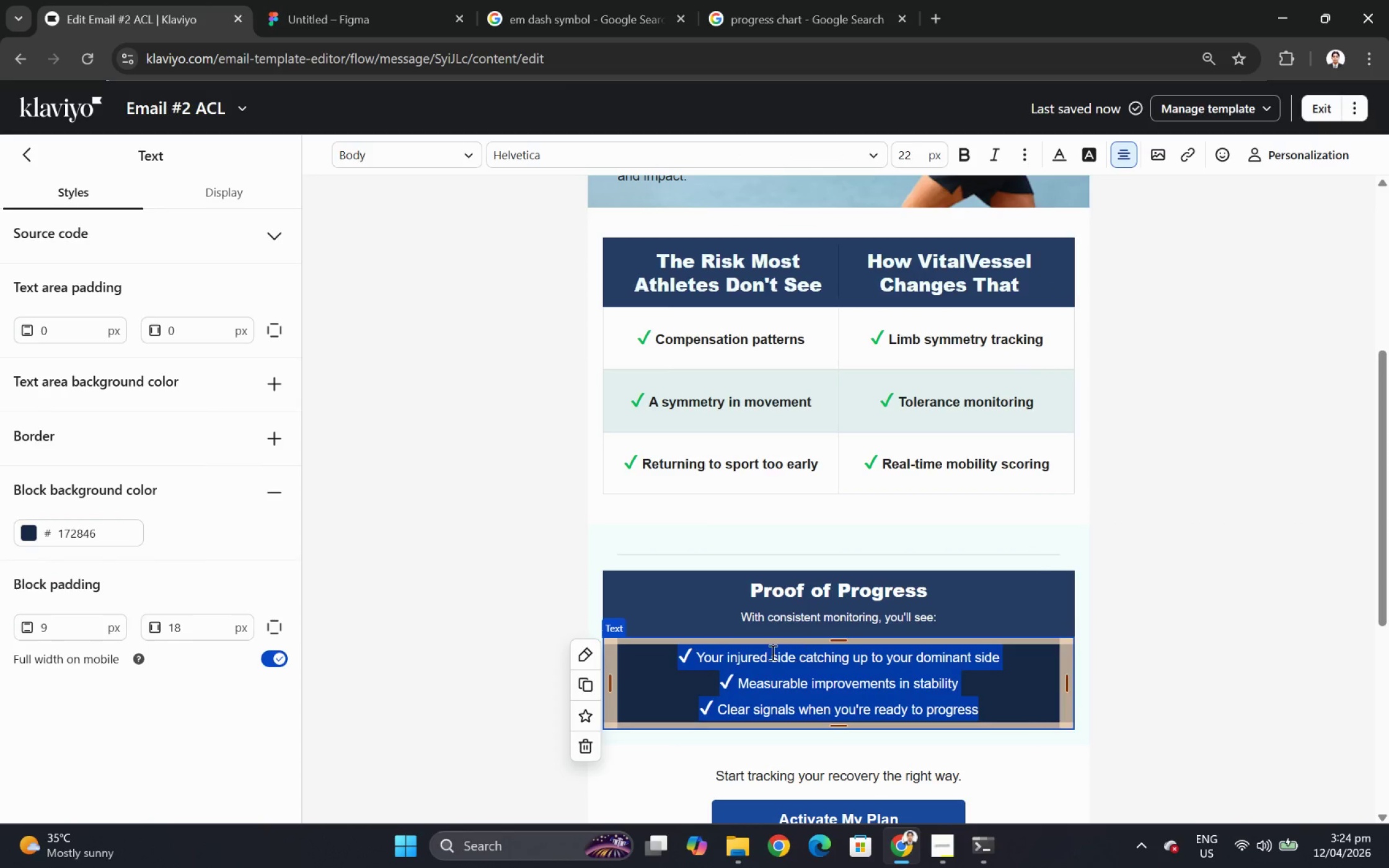 
left_click([731, 659])
 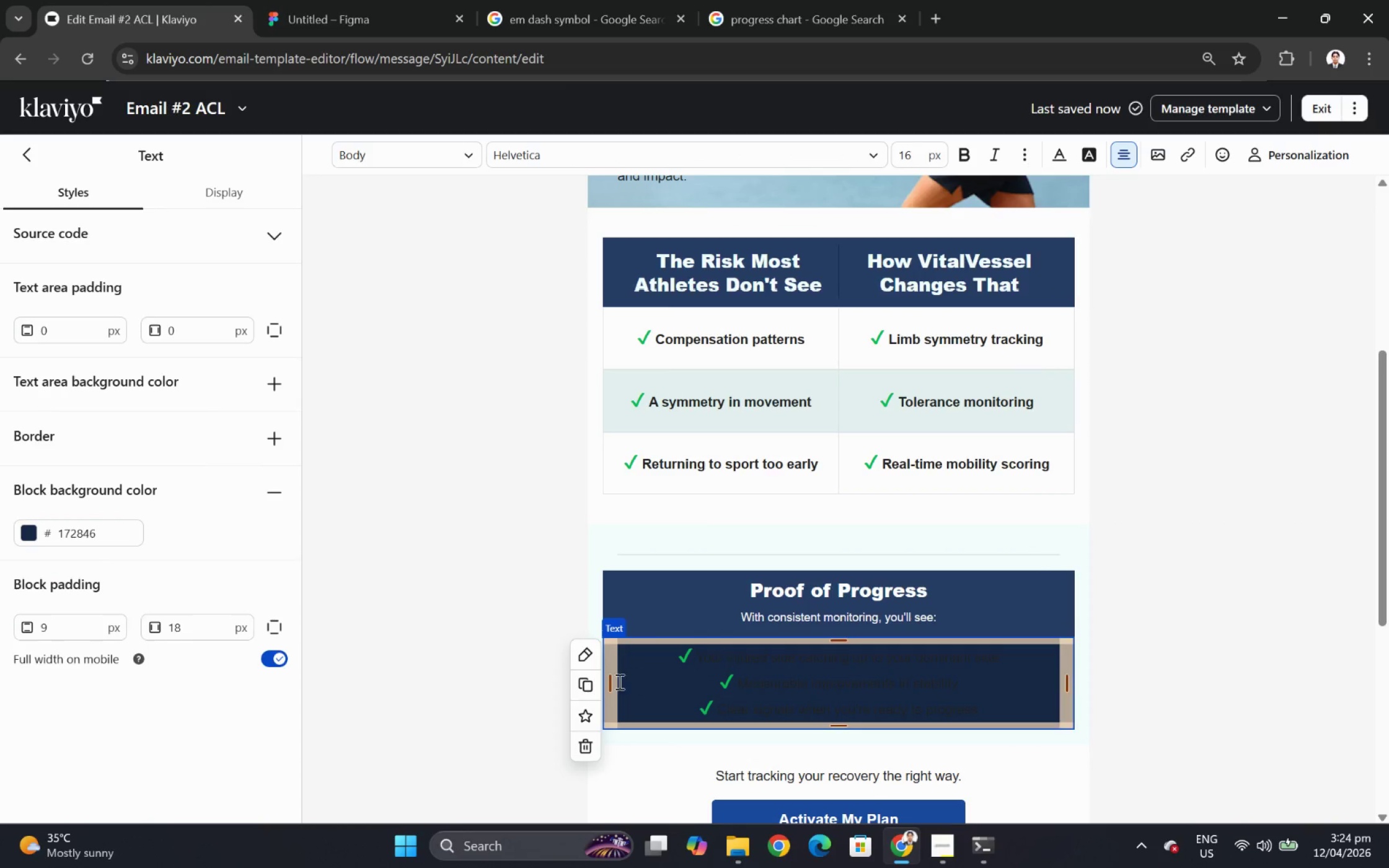 
left_click([437, 681])
 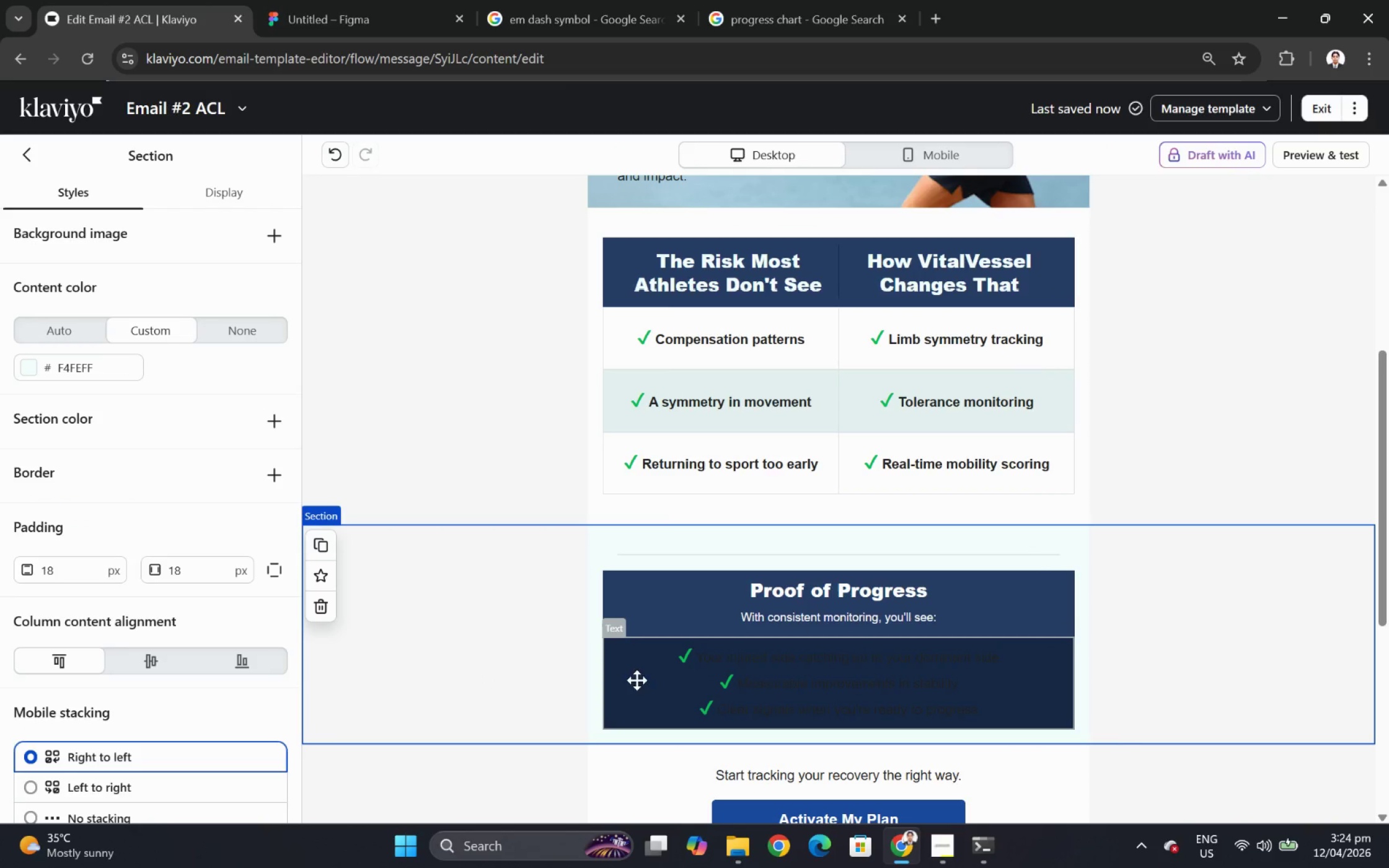 
left_click([655, 680])
 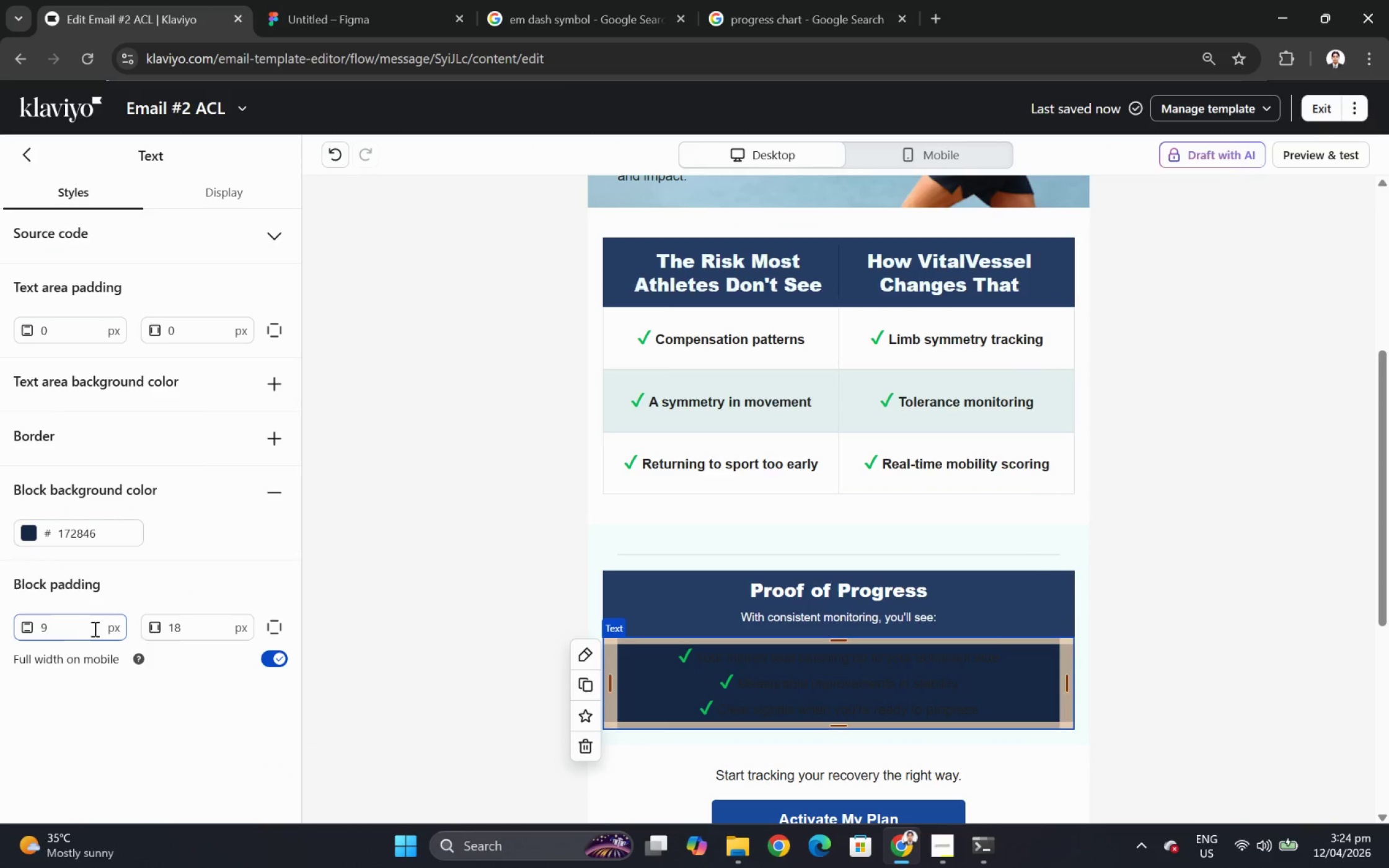 
double_click([82, 627])
 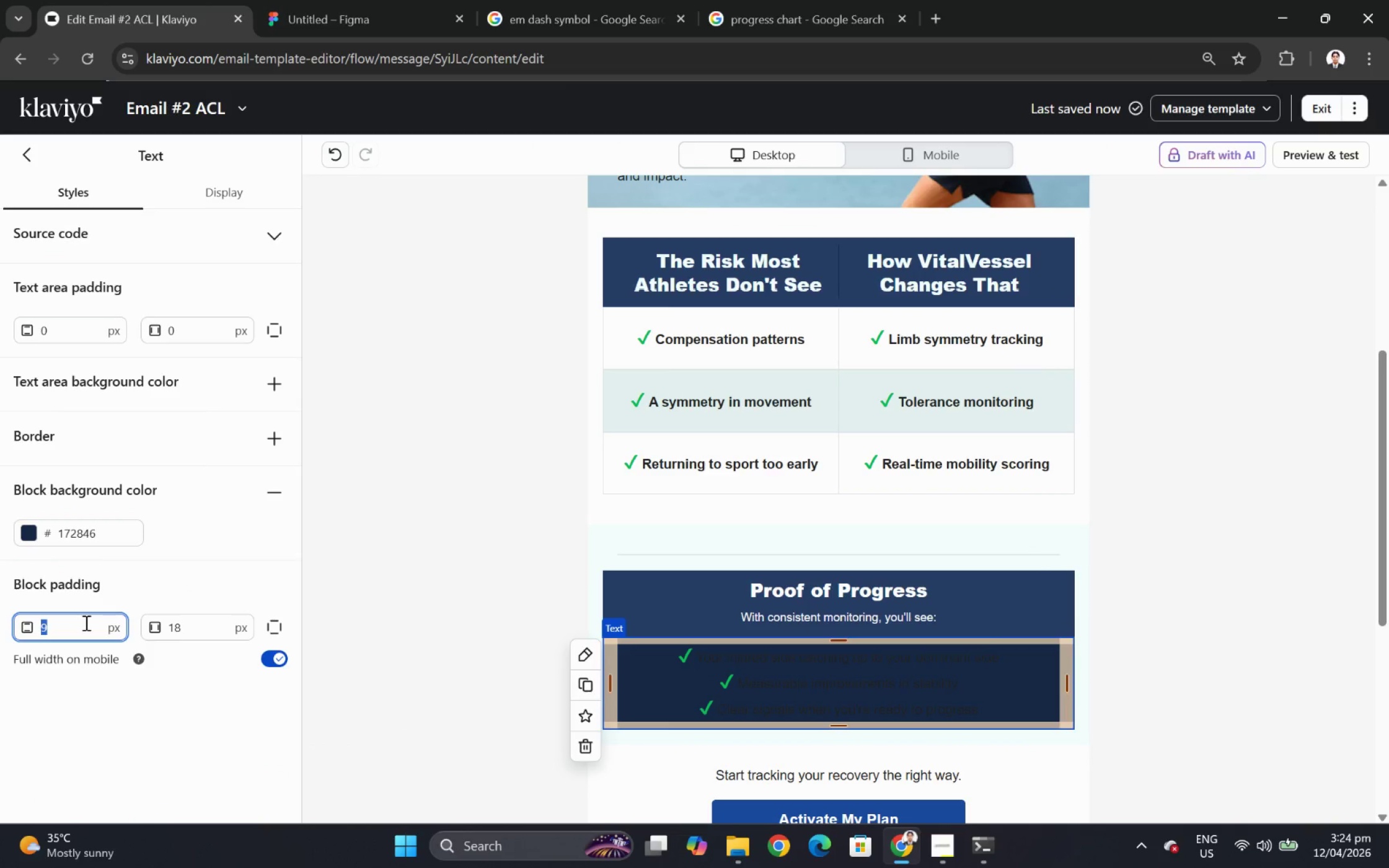 
type(18)
 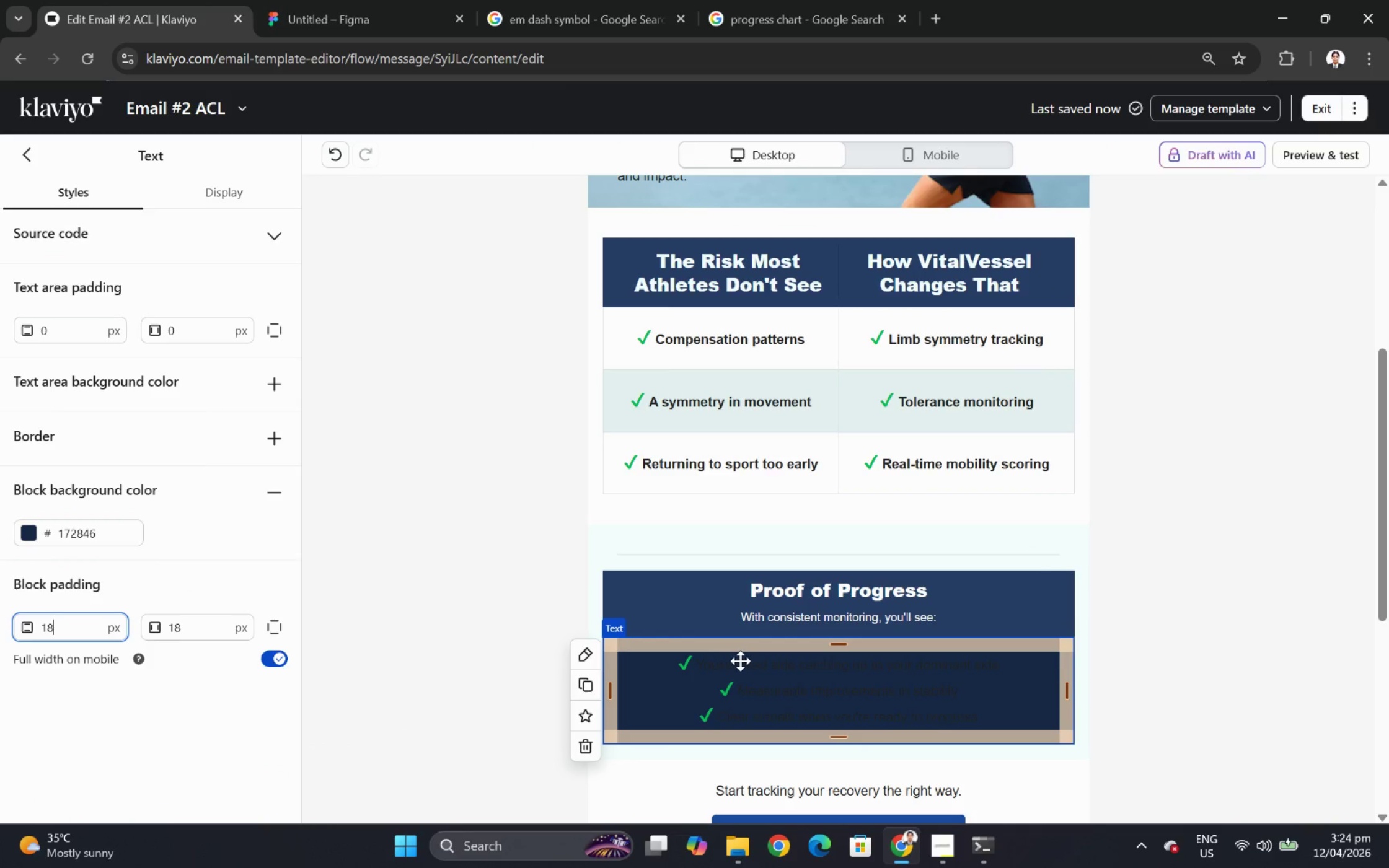 
double_click([749, 659])
 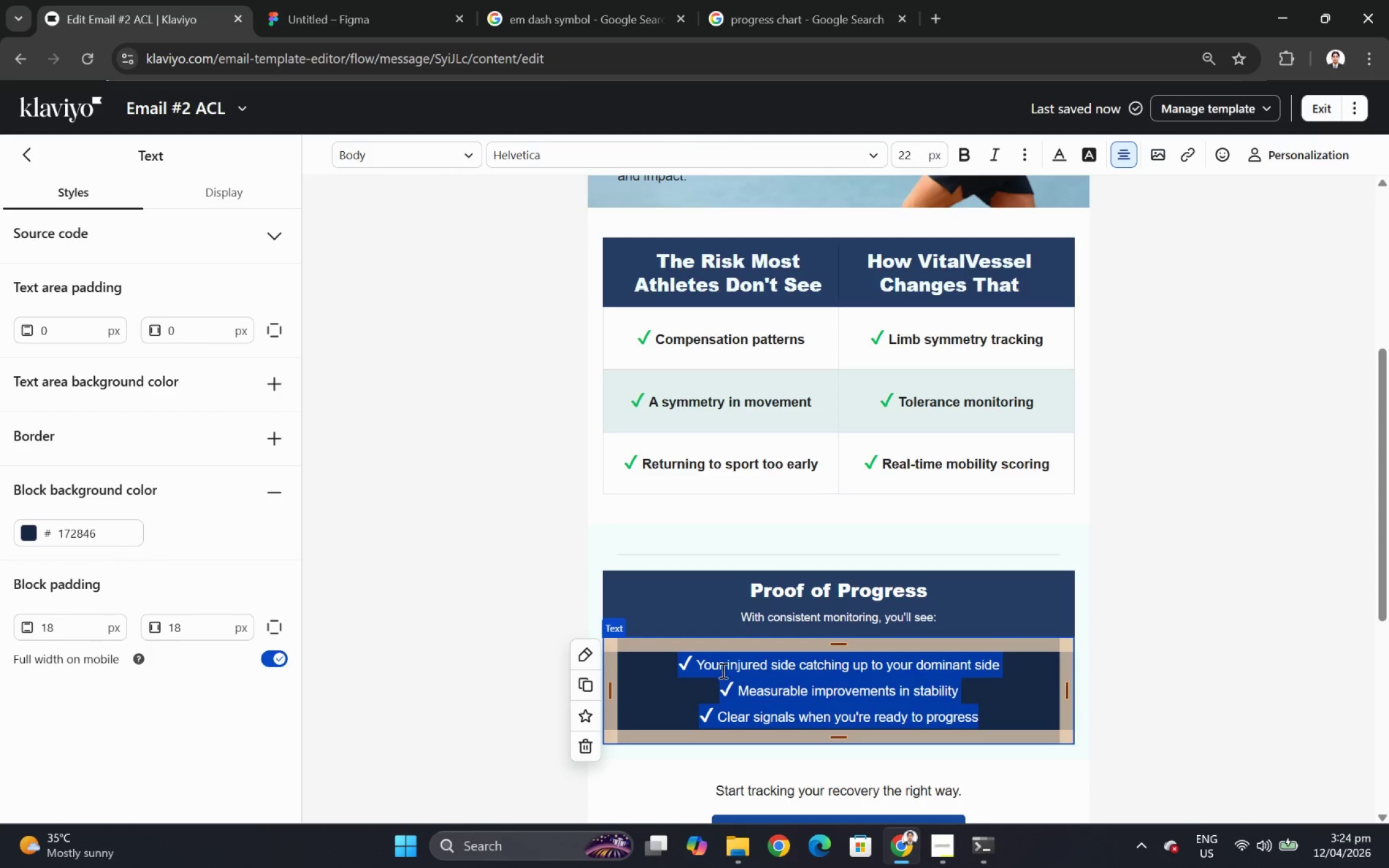 
left_click([711, 667])
 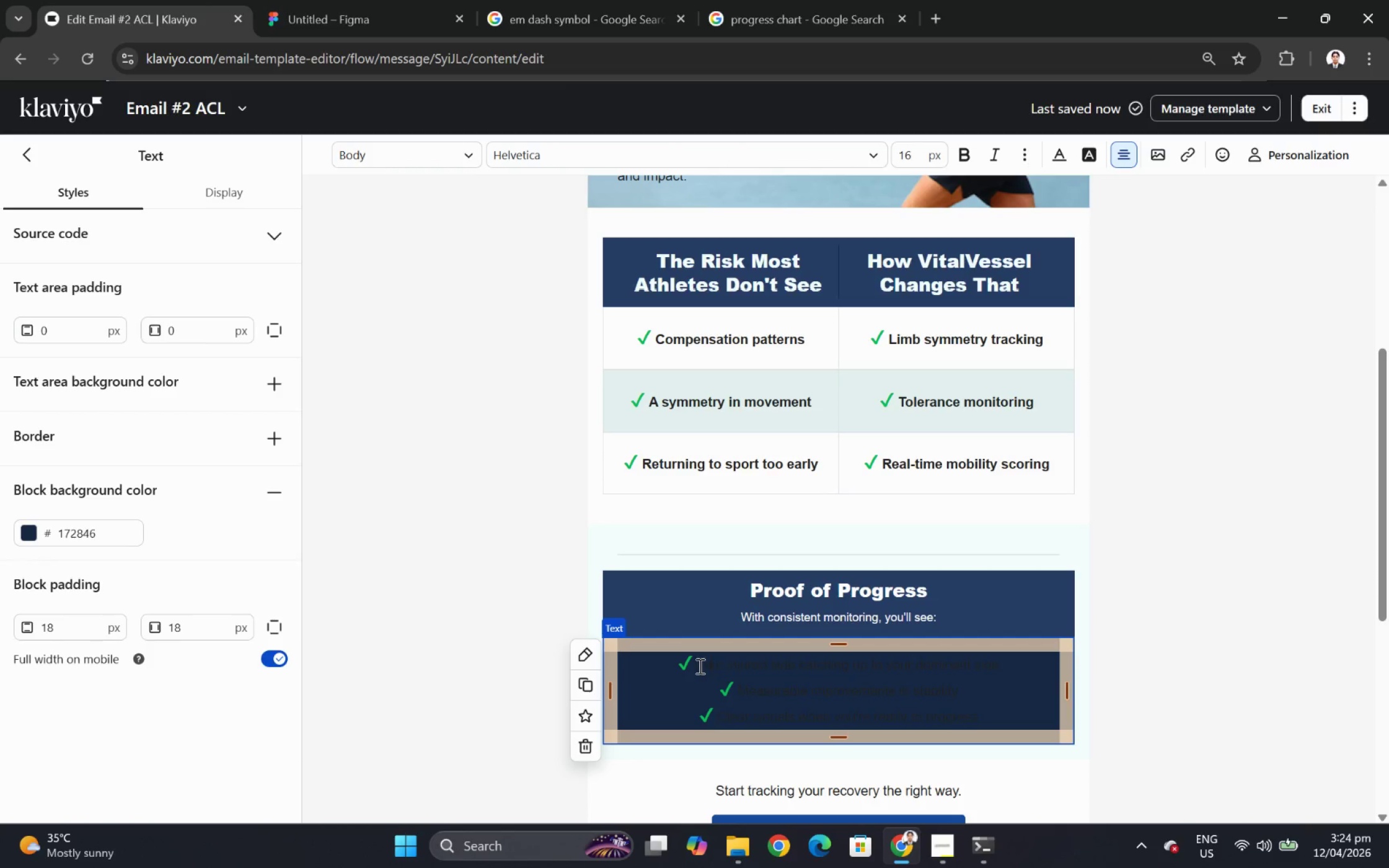 
left_click_drag(start_coordinate=[698, 665], to_coordinate=[1017, 669])
 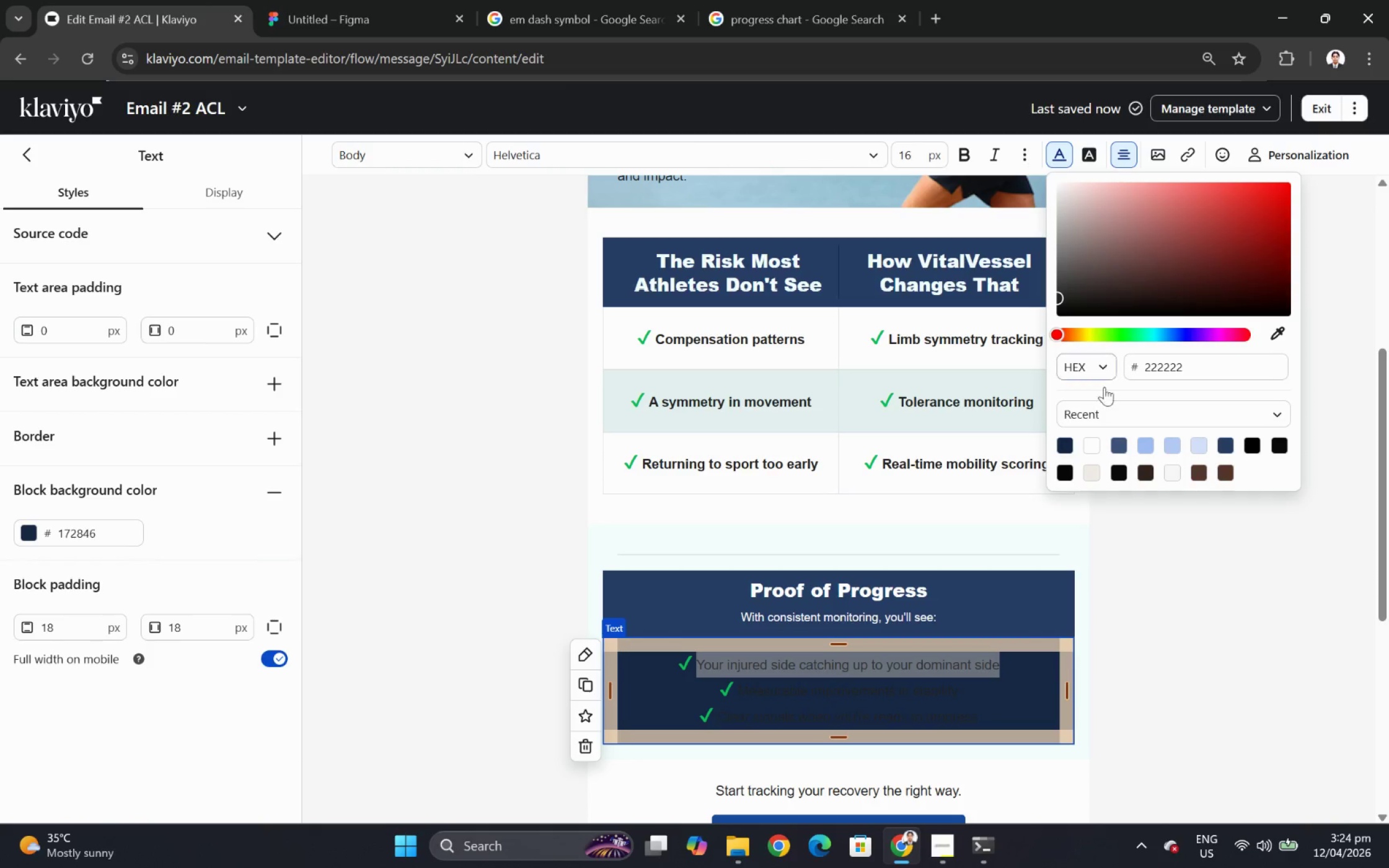 
left_click([1090, 443])
 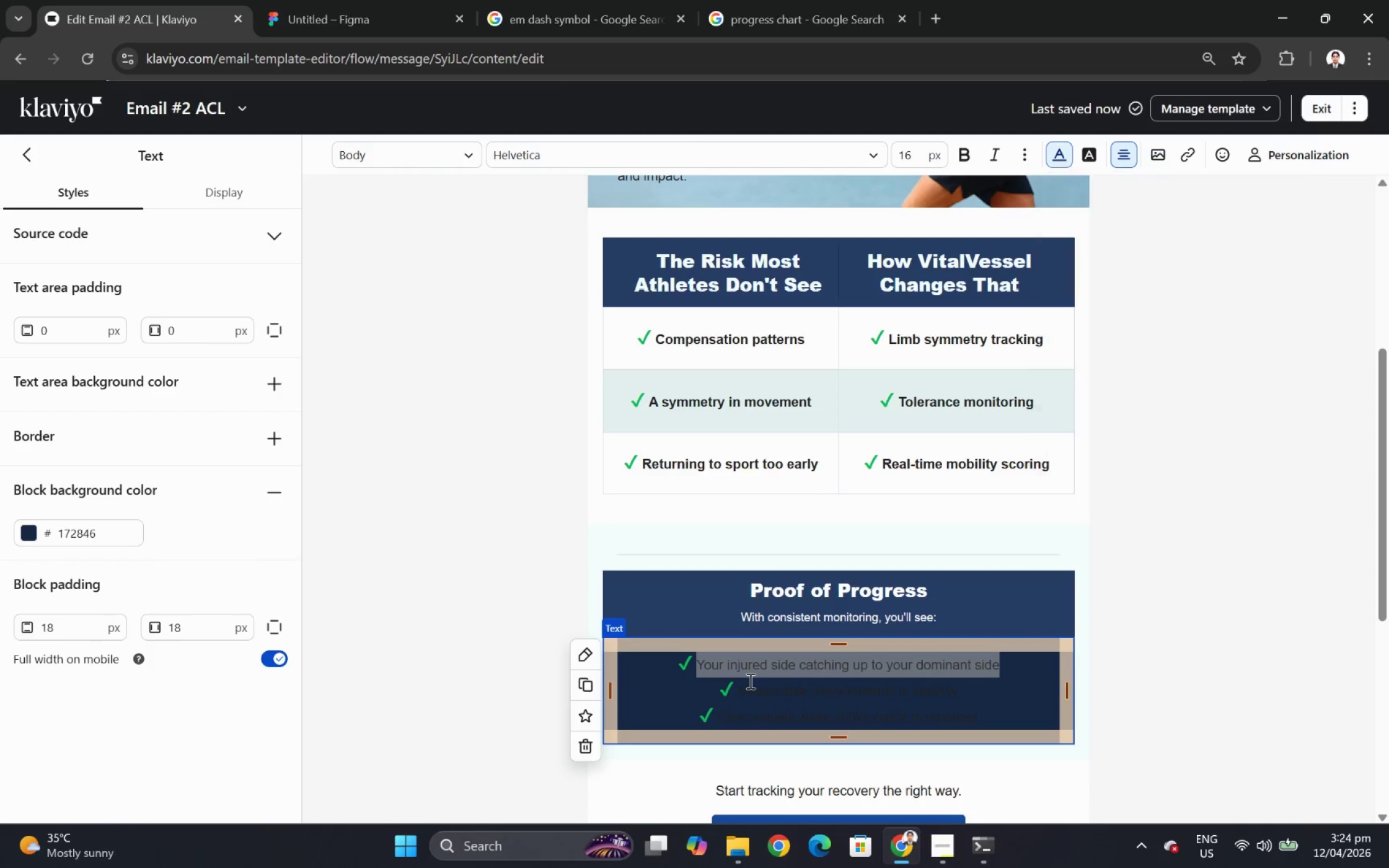 
double_click([746, 688])
 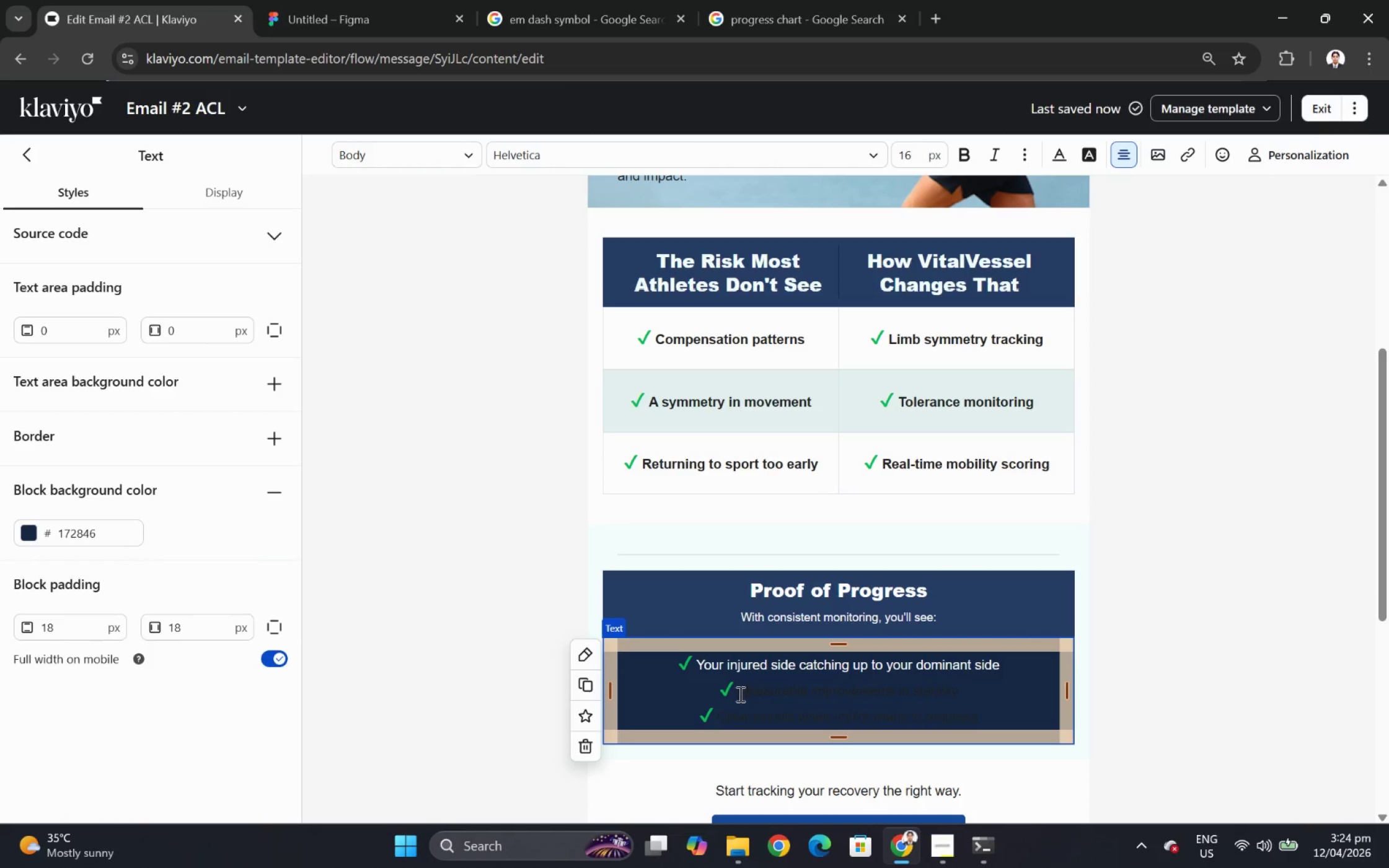 
left_click_drag(start_coordinate=[739, 693], to_coordinate=[1008, 695])
 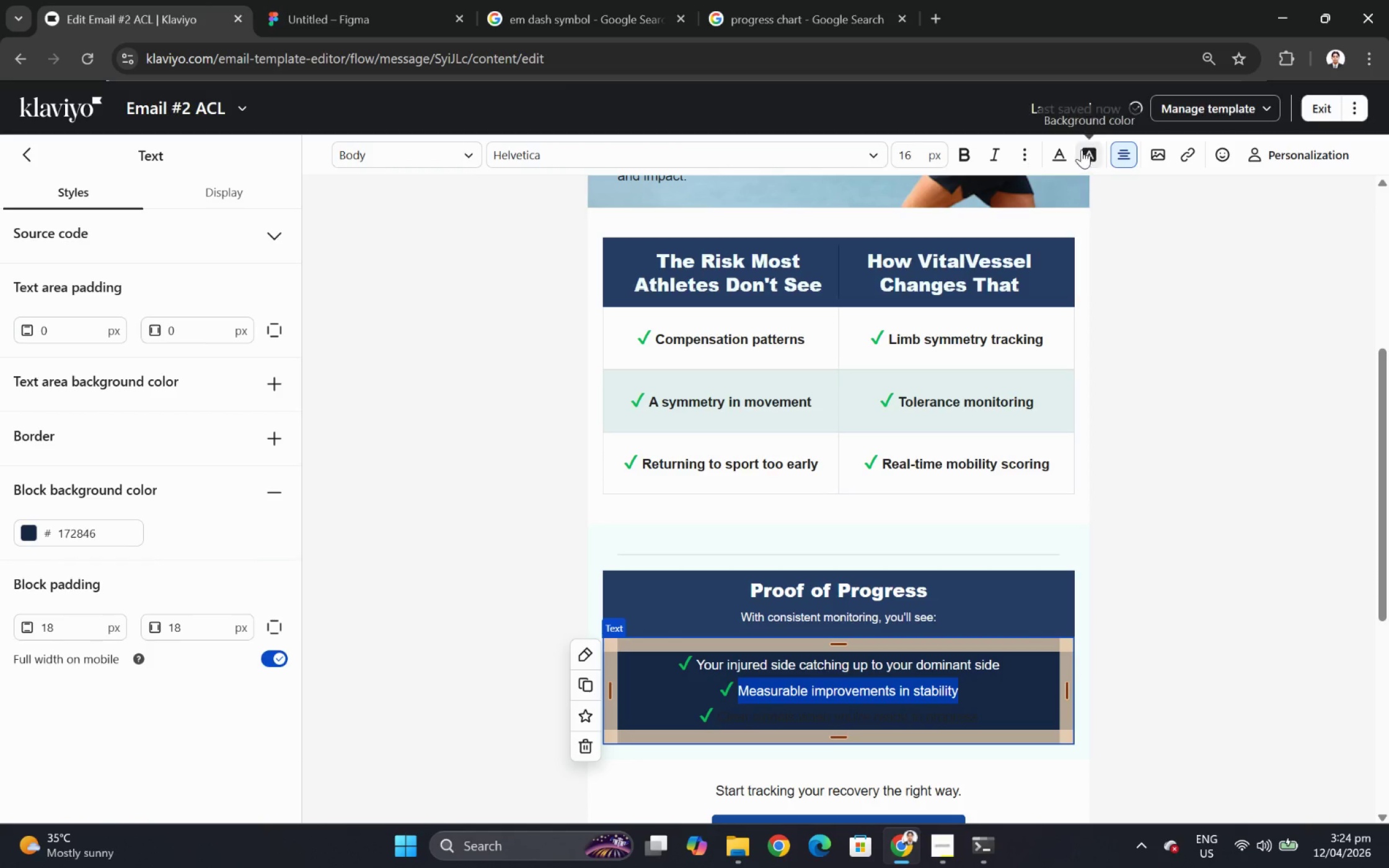 
left_click([1062, 148])
 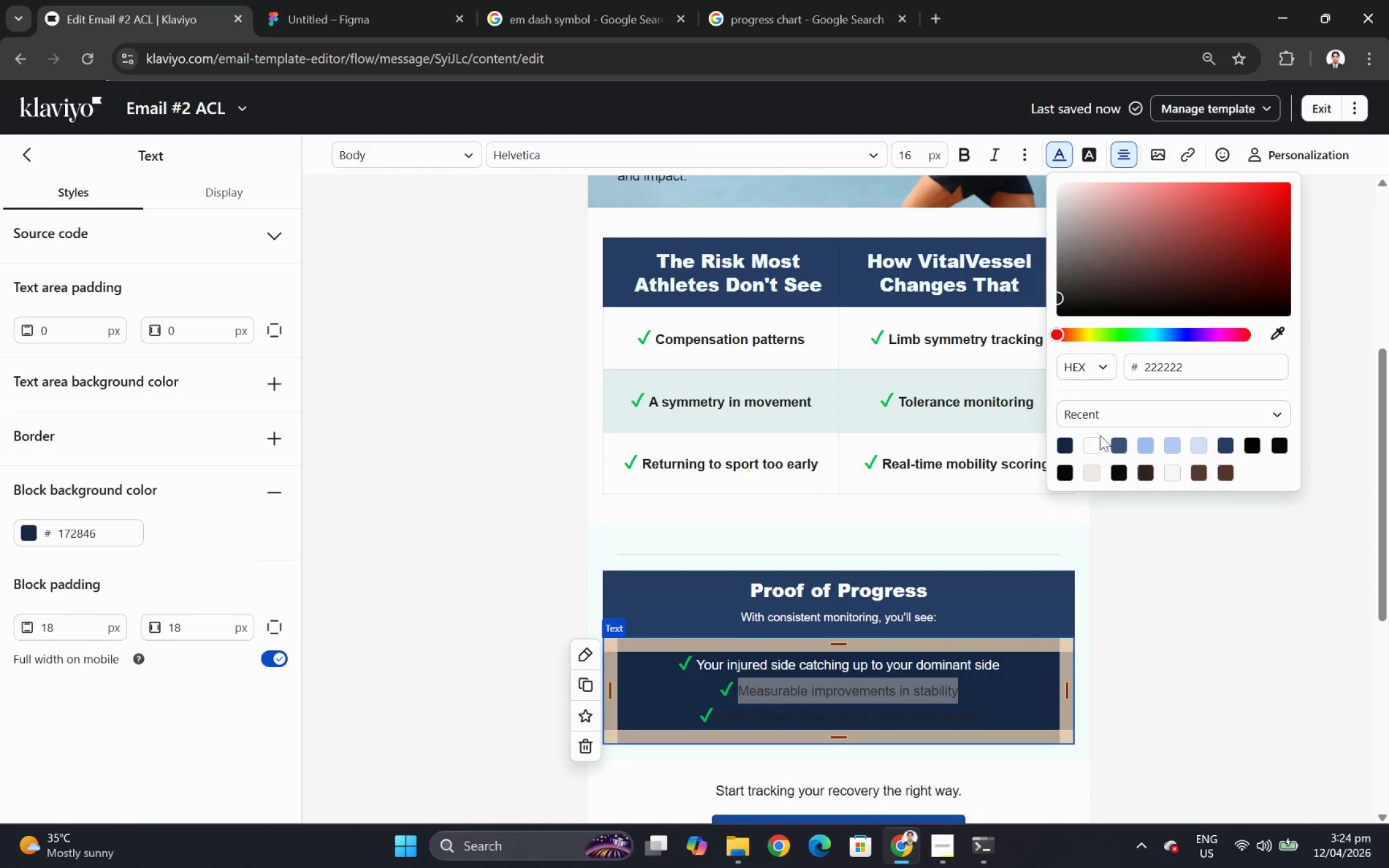 
left_click([1090, 447])
 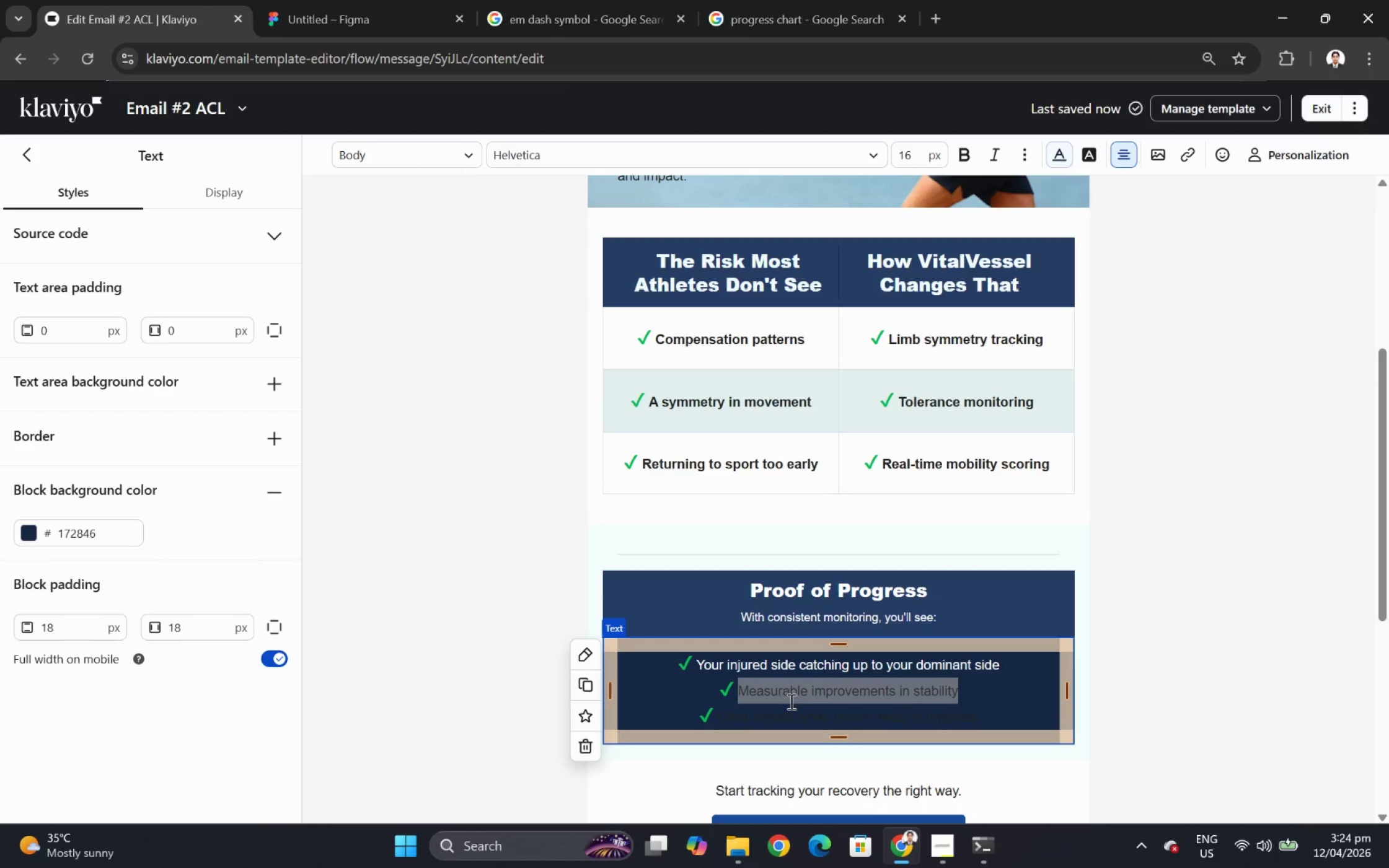 
double_click([765, 714])
 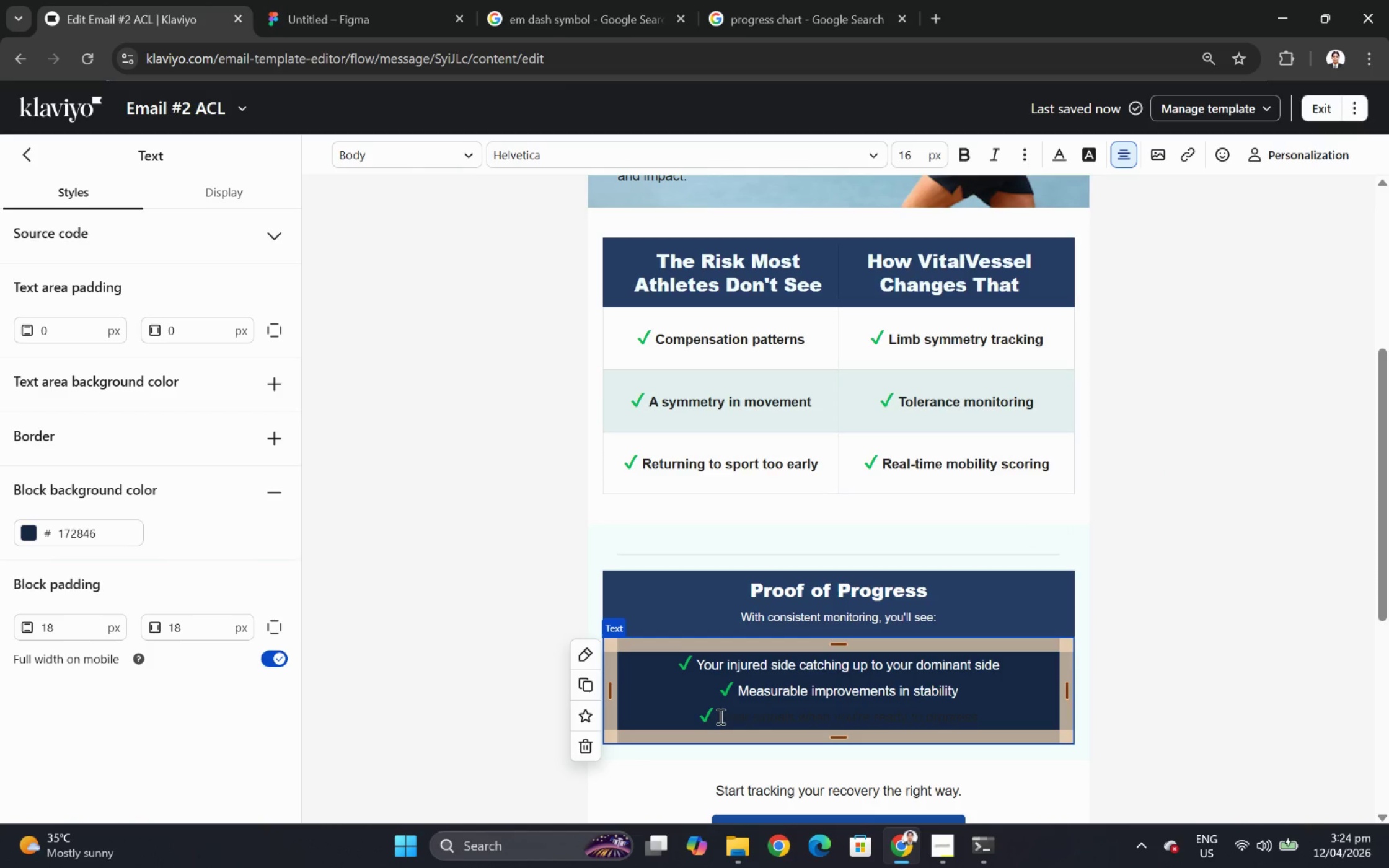 
left_click_drag(start_coordinate=[720, 716], to_coordinate=[1077, 735])
 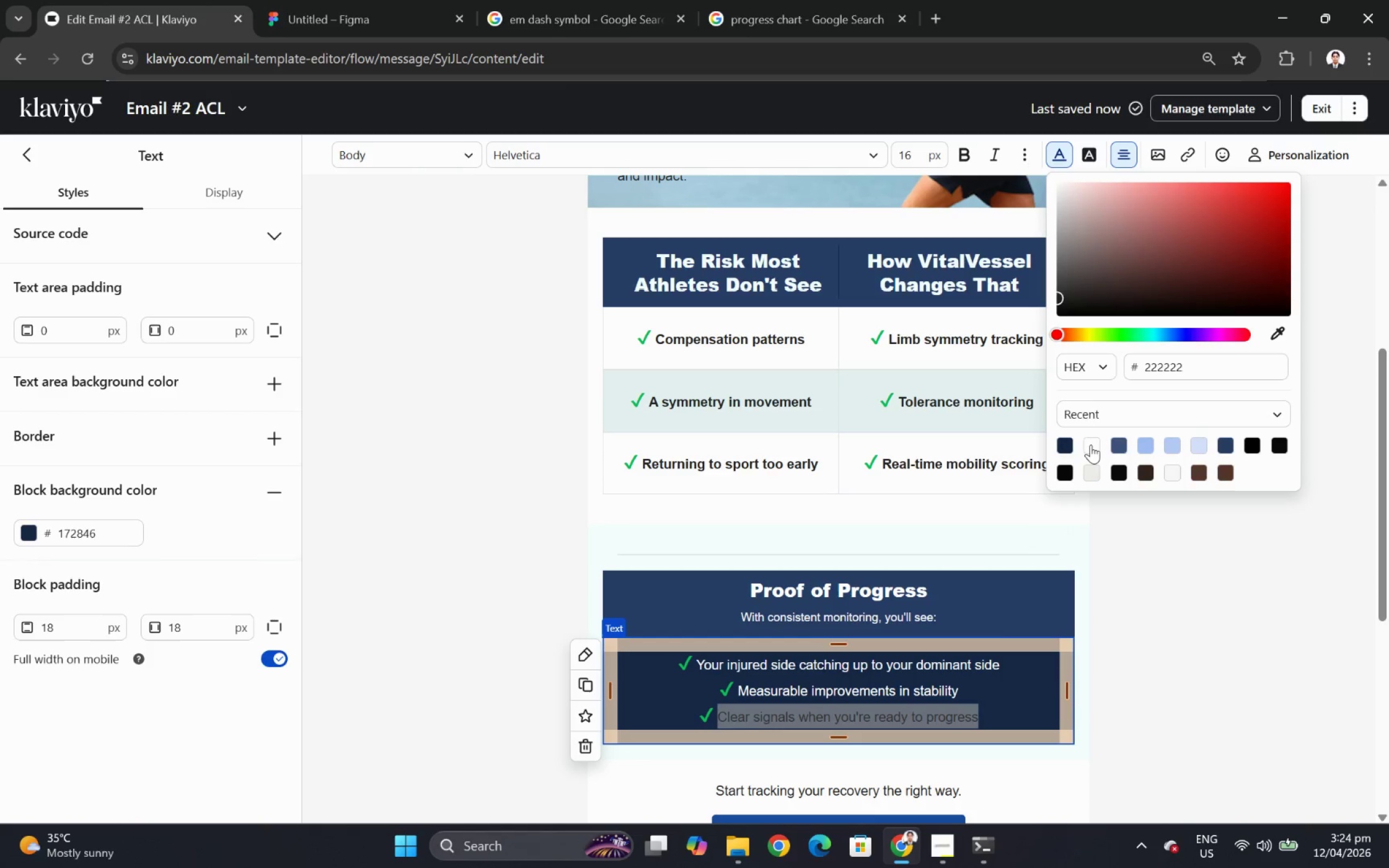 
left_click([945, 602])
 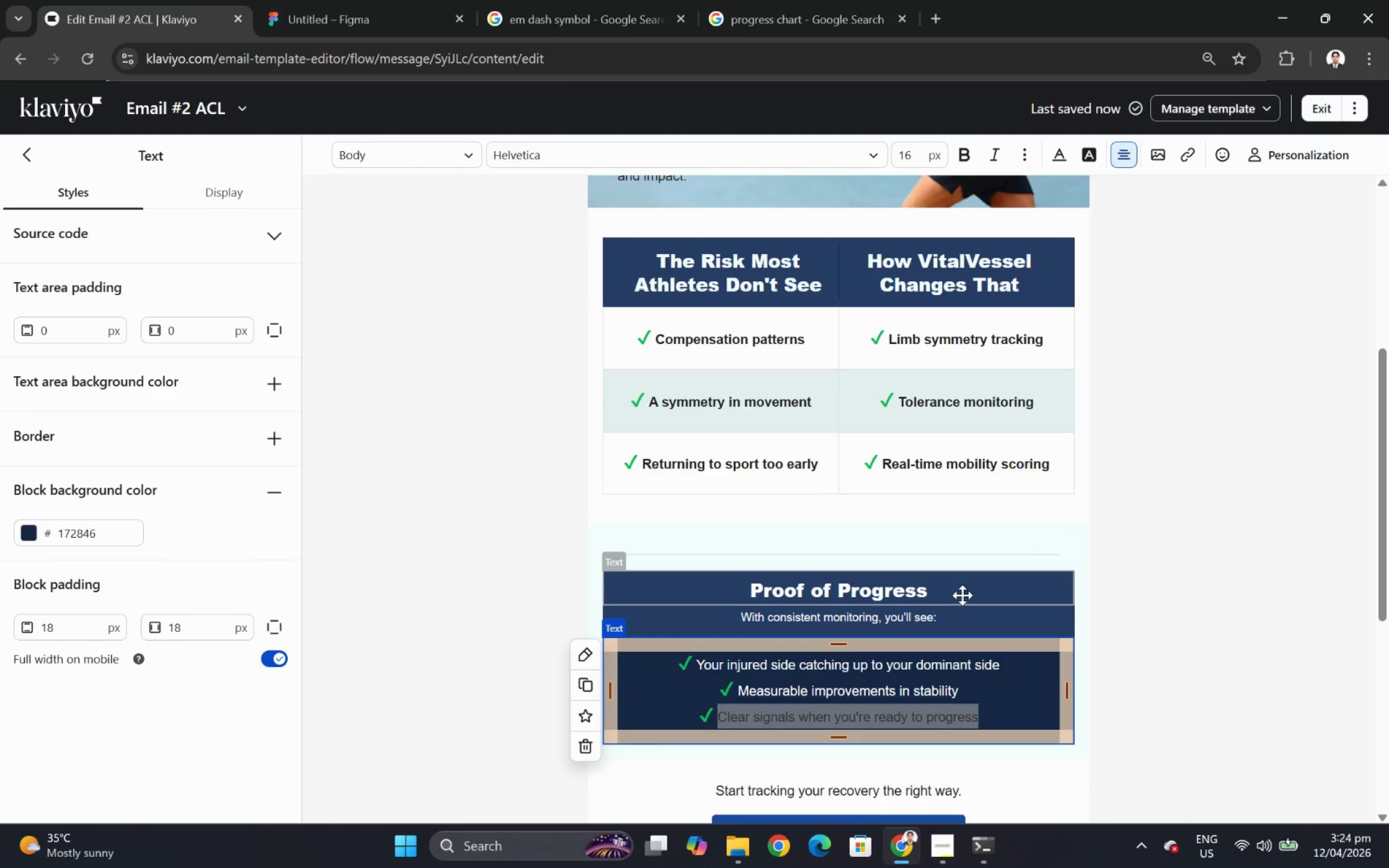 
left_click([964, 594])
 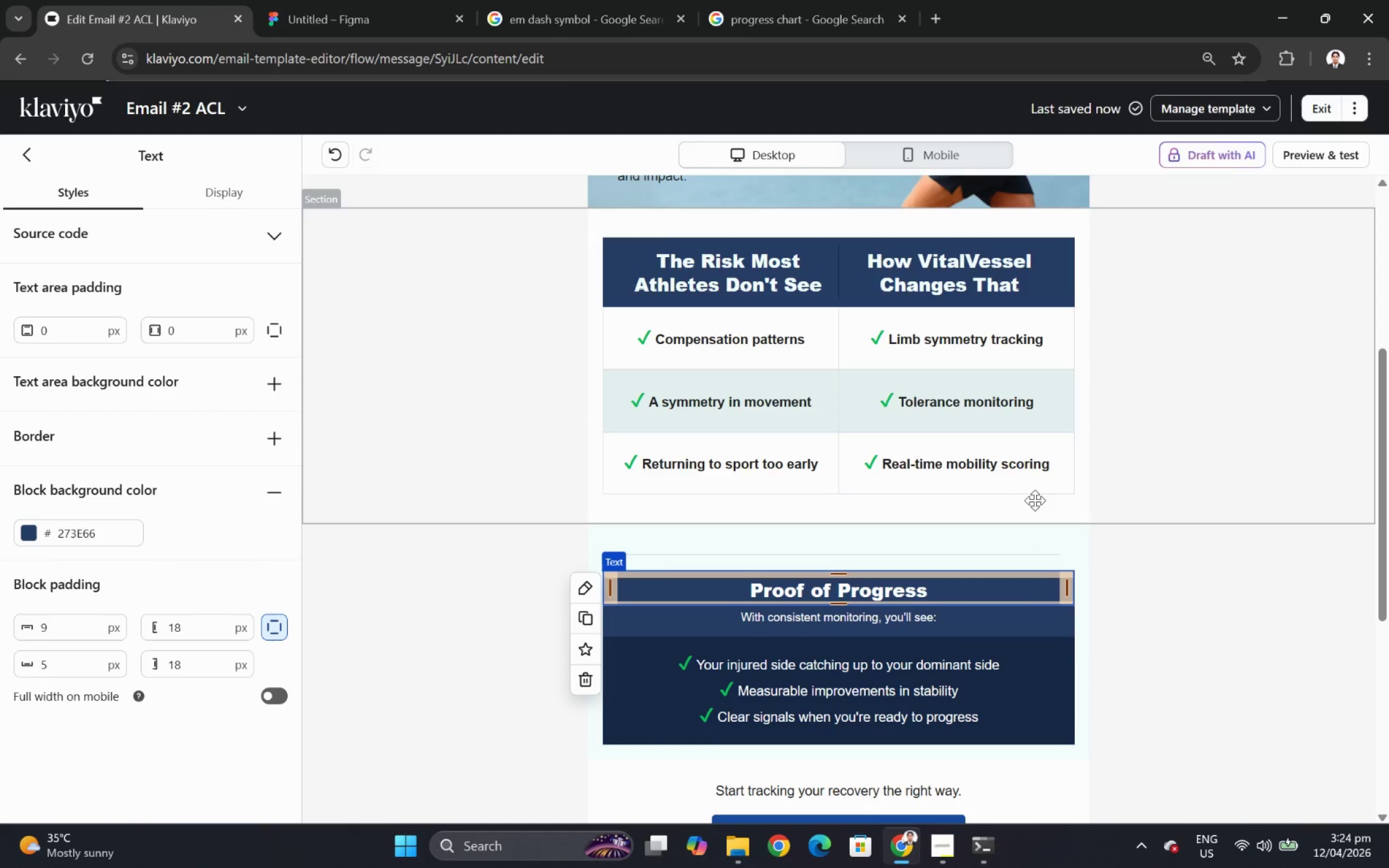 
left_click([1246, 667])
 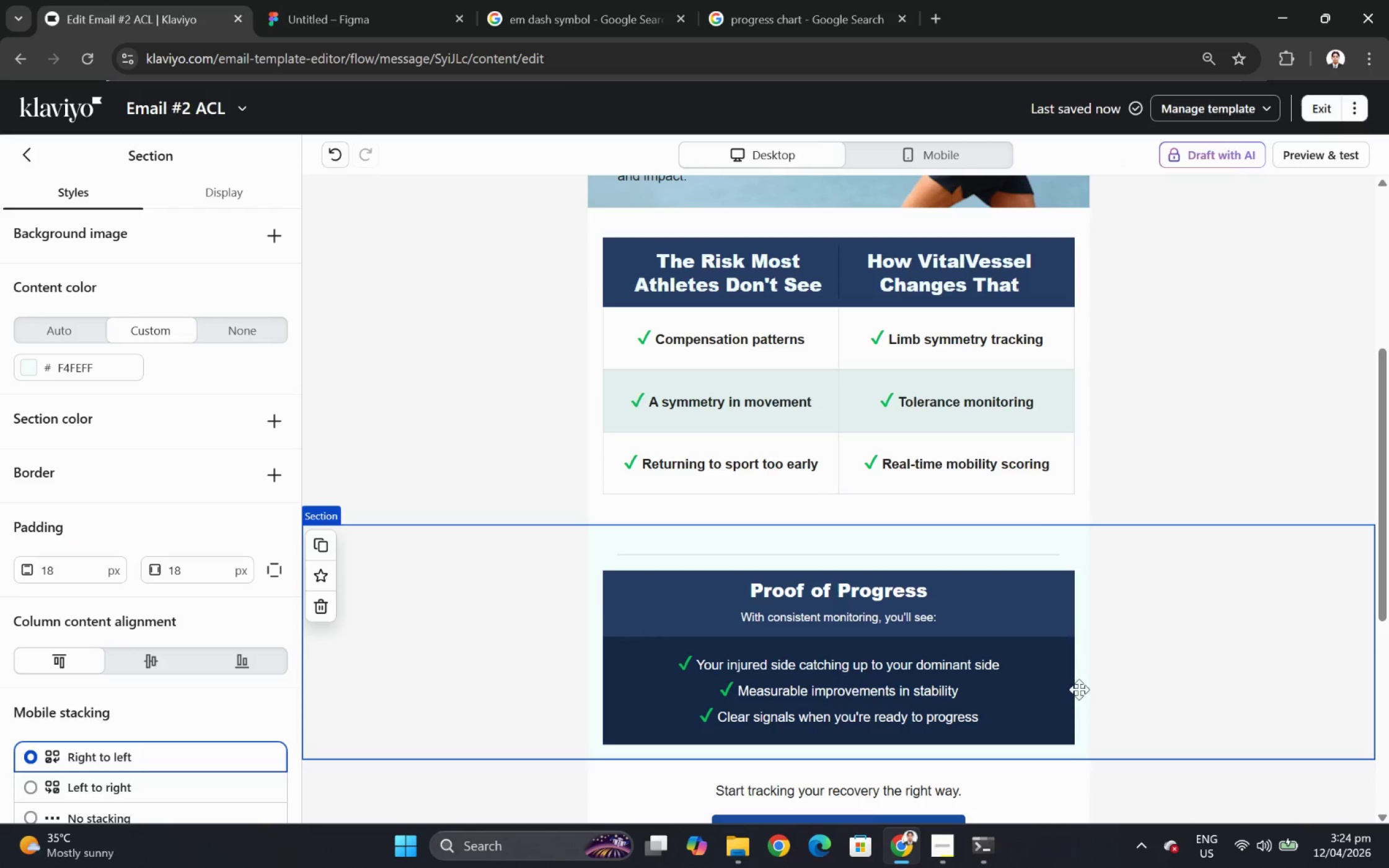 
hold_key(key=ControlLeft, duration=0.52)
scroll: coordinate [1113, 634], scroll_direction: down, amount: 5.0
 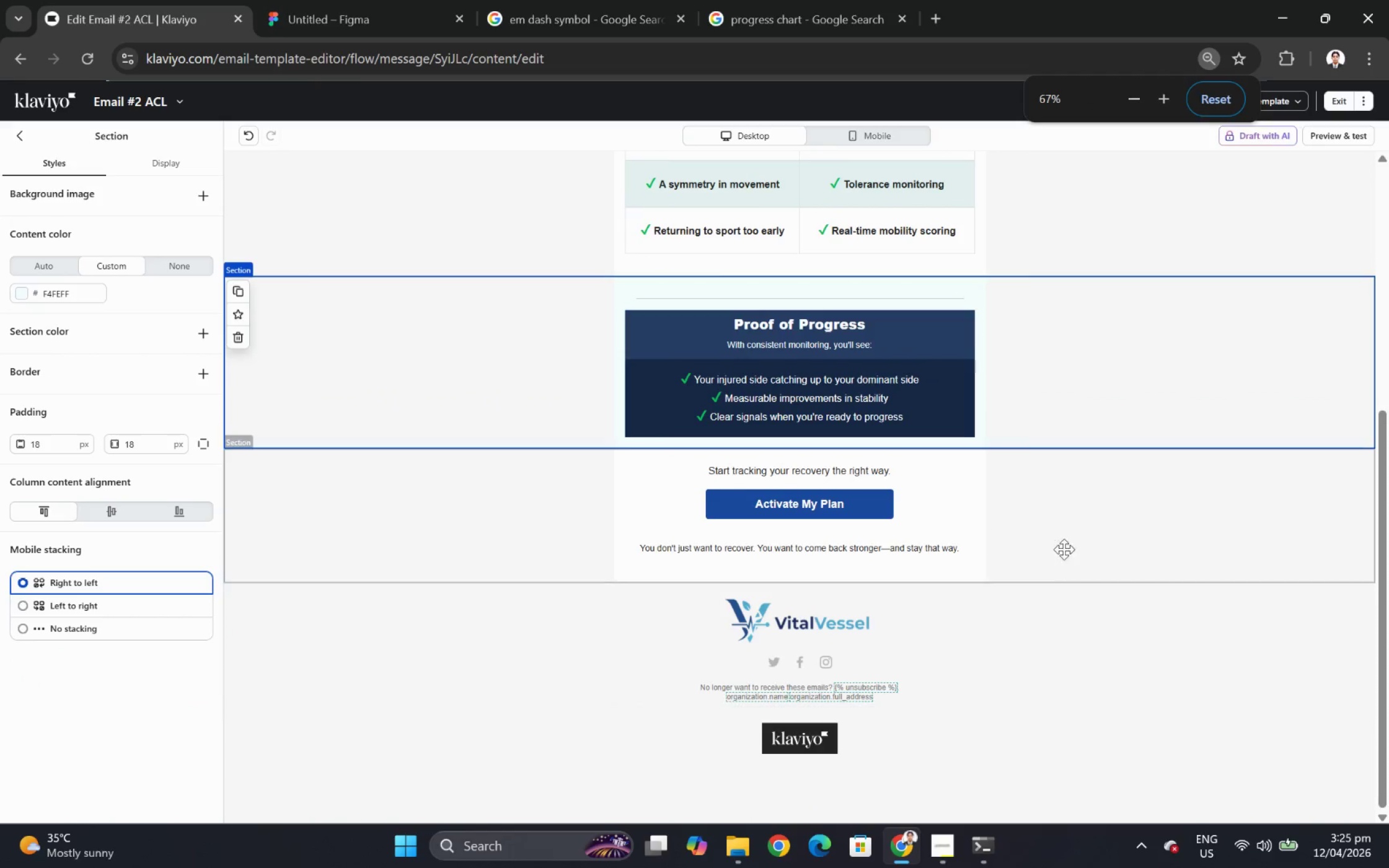 
hold_key(key=ControlLeft, duration=1.31)
scroll: coordinate [1070, 619], scroll_direction: down, amount: 2.0
 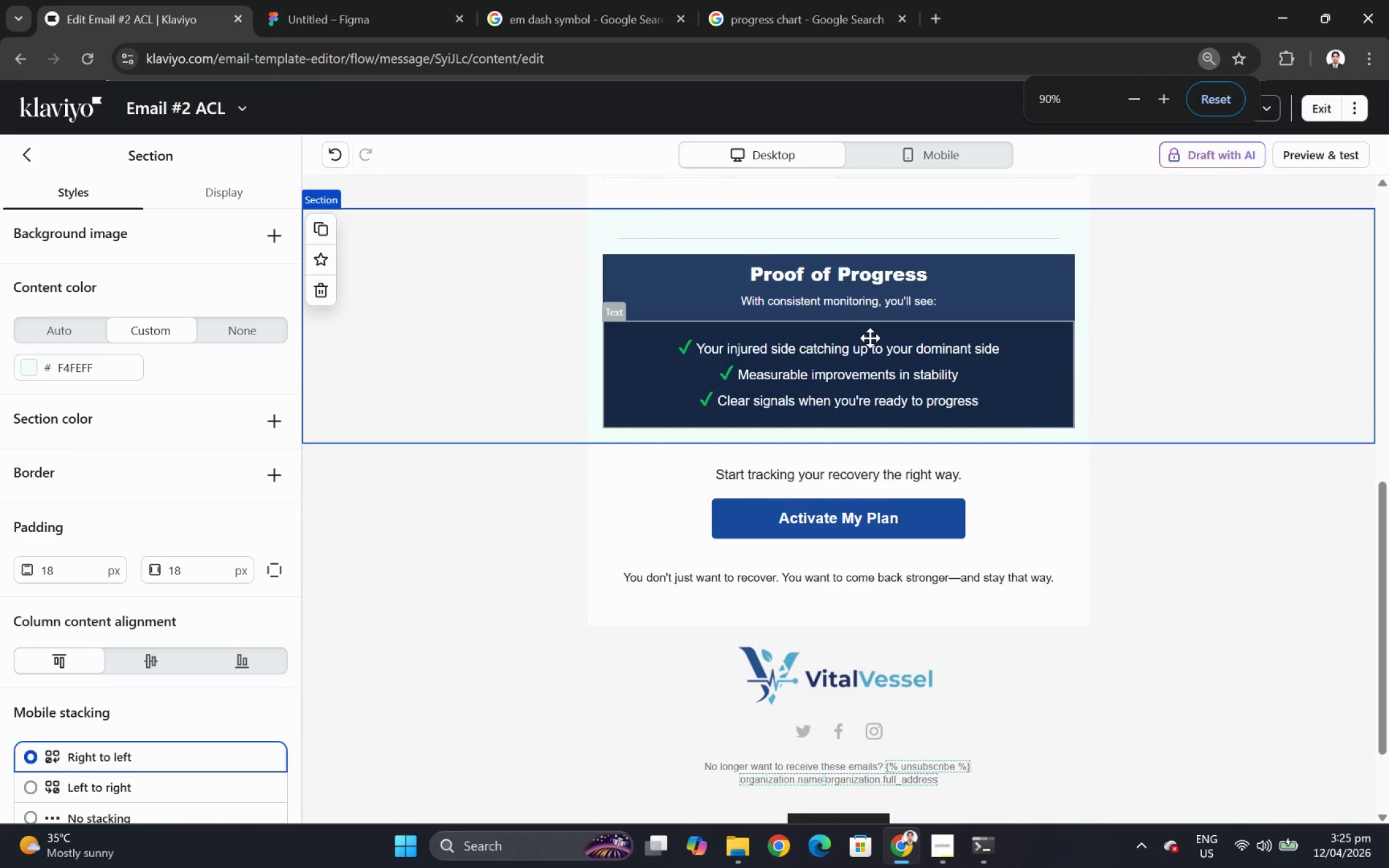 
double_click([870, 338])
 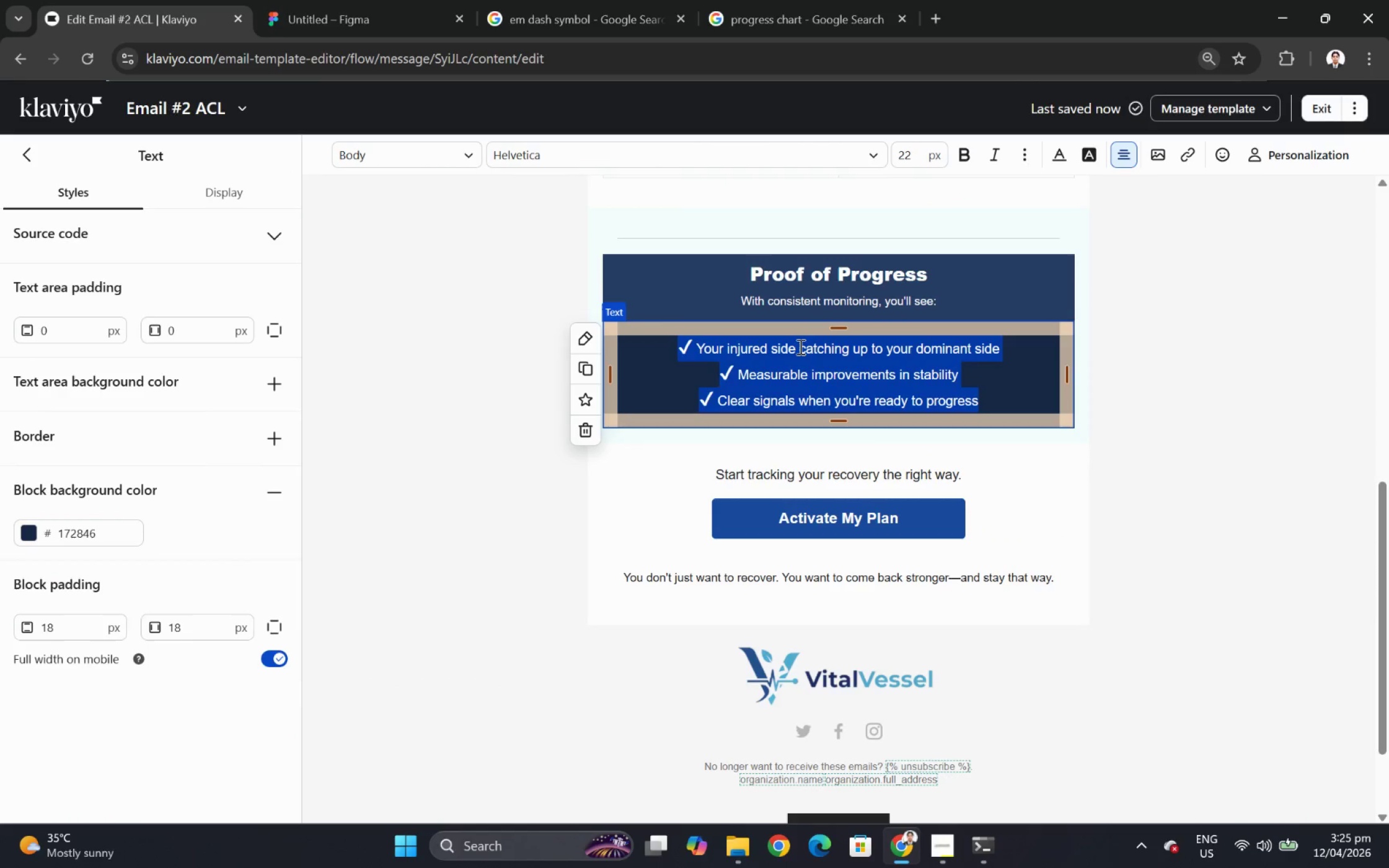 
left_click([799, 346])
 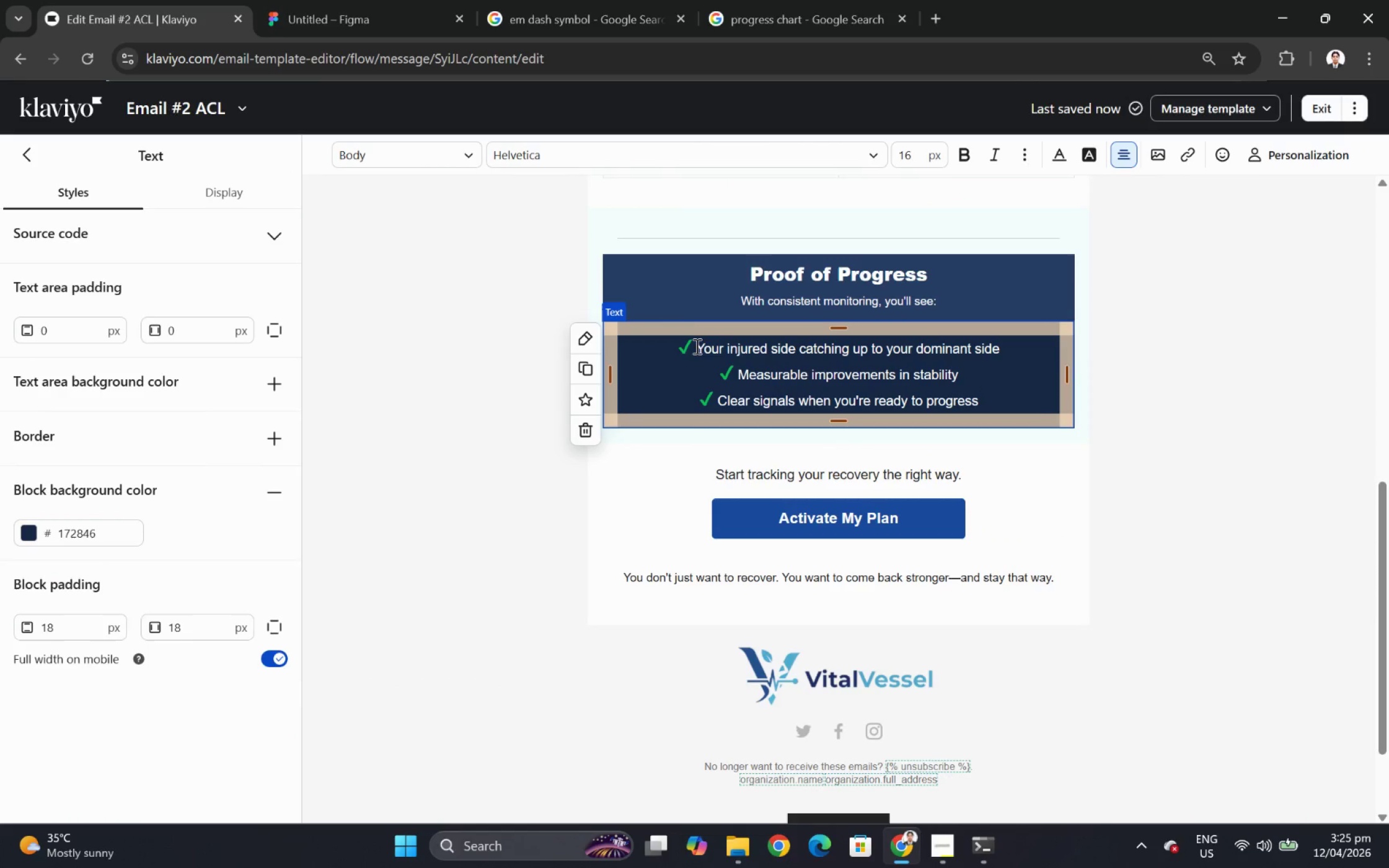 
left_click_drag(start_coordinate=[696, 347], to_coordinate=[1046, 348])
 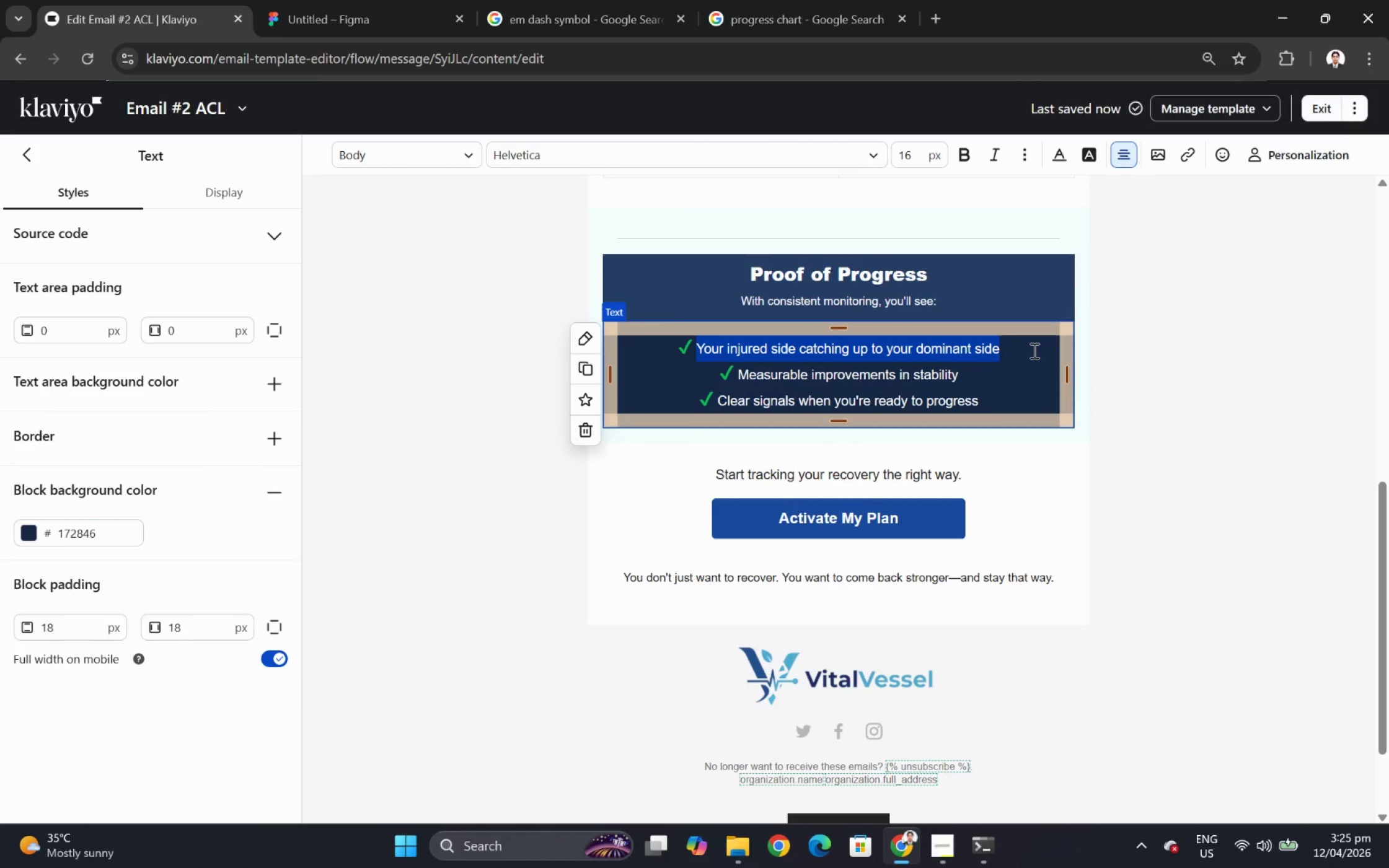 
key(Control+B)
 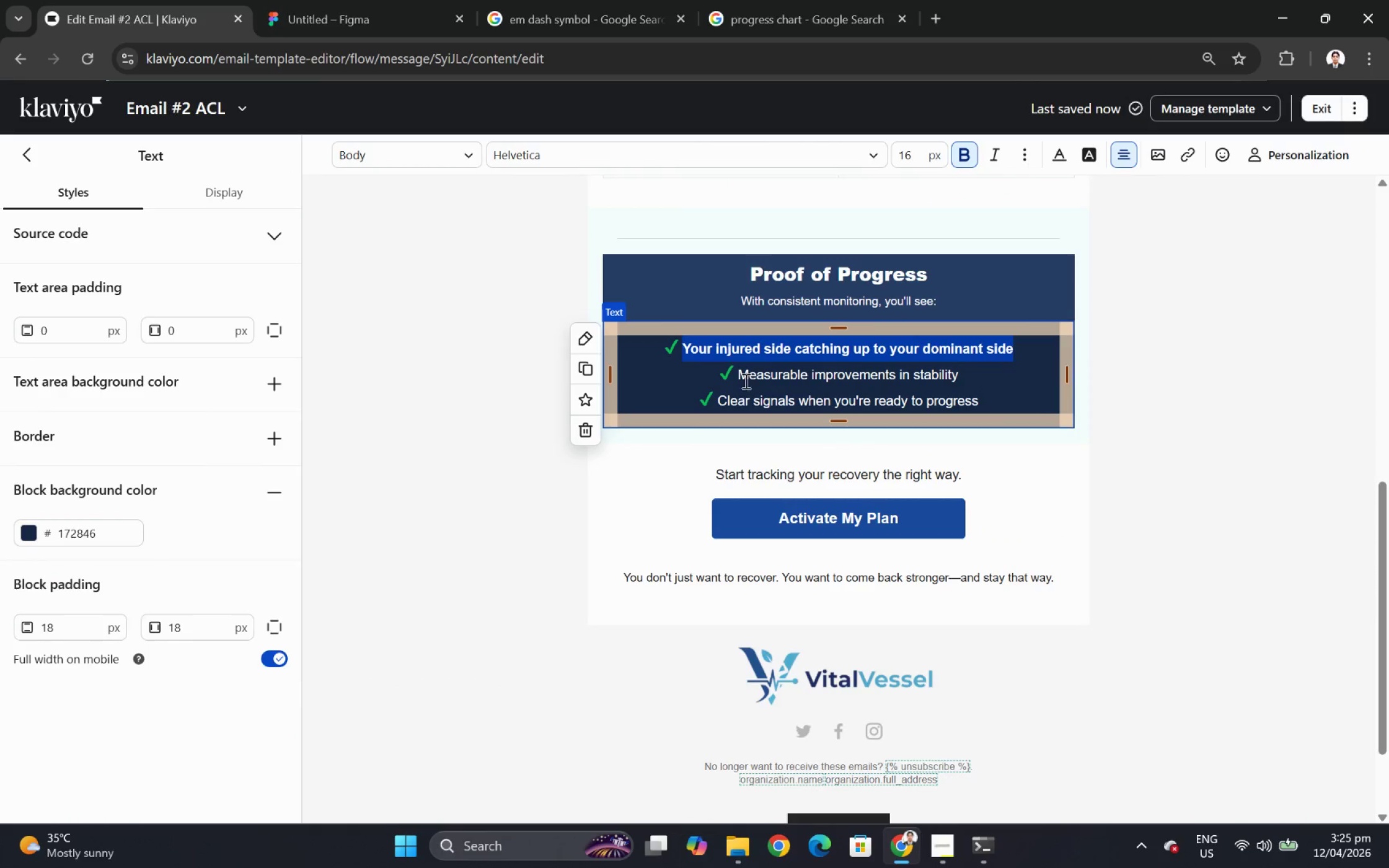 
left_click_drag(start_coordinate=[742, 378], to_coordinate=[1005, 378])
 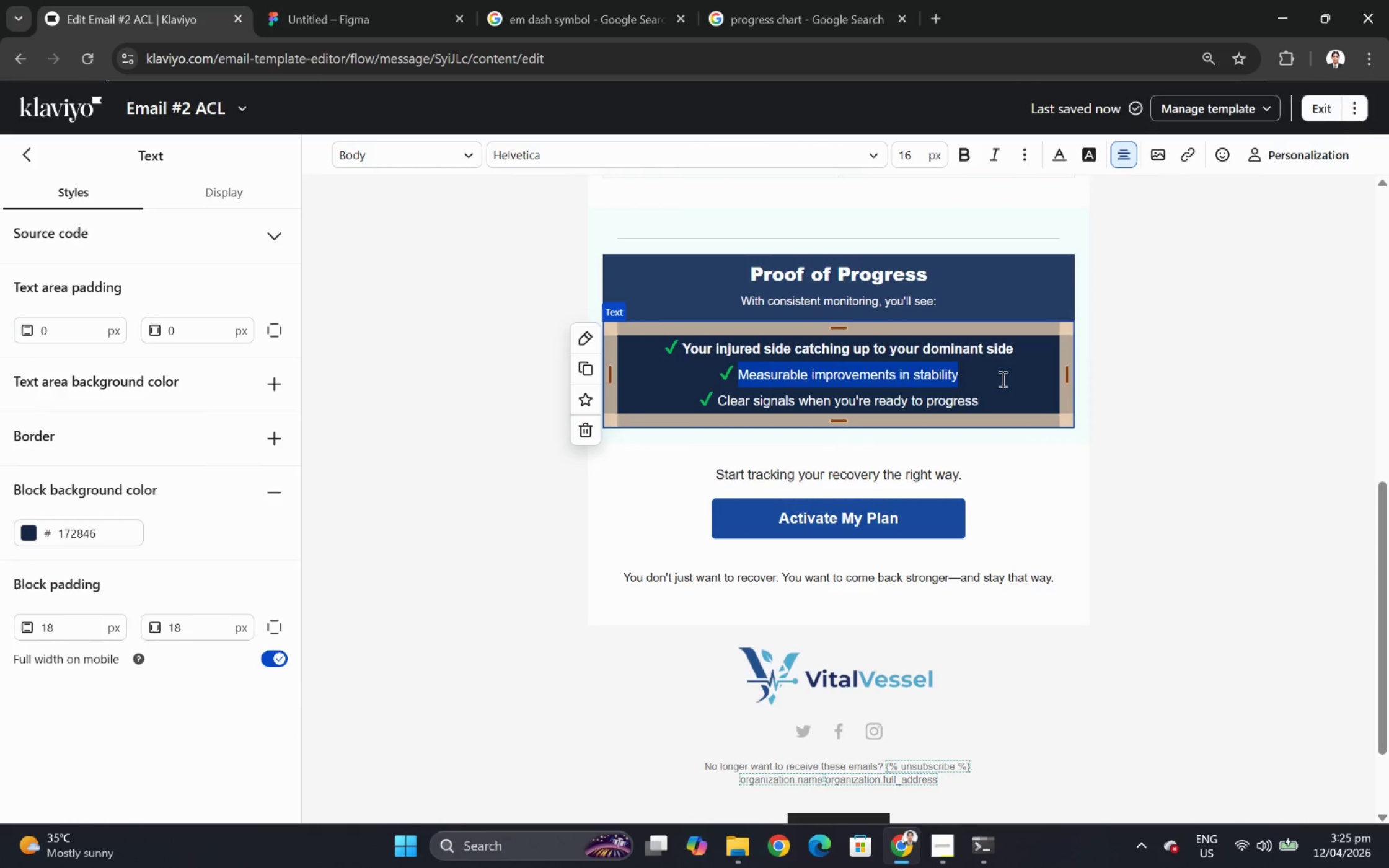 
key(Control+B)
 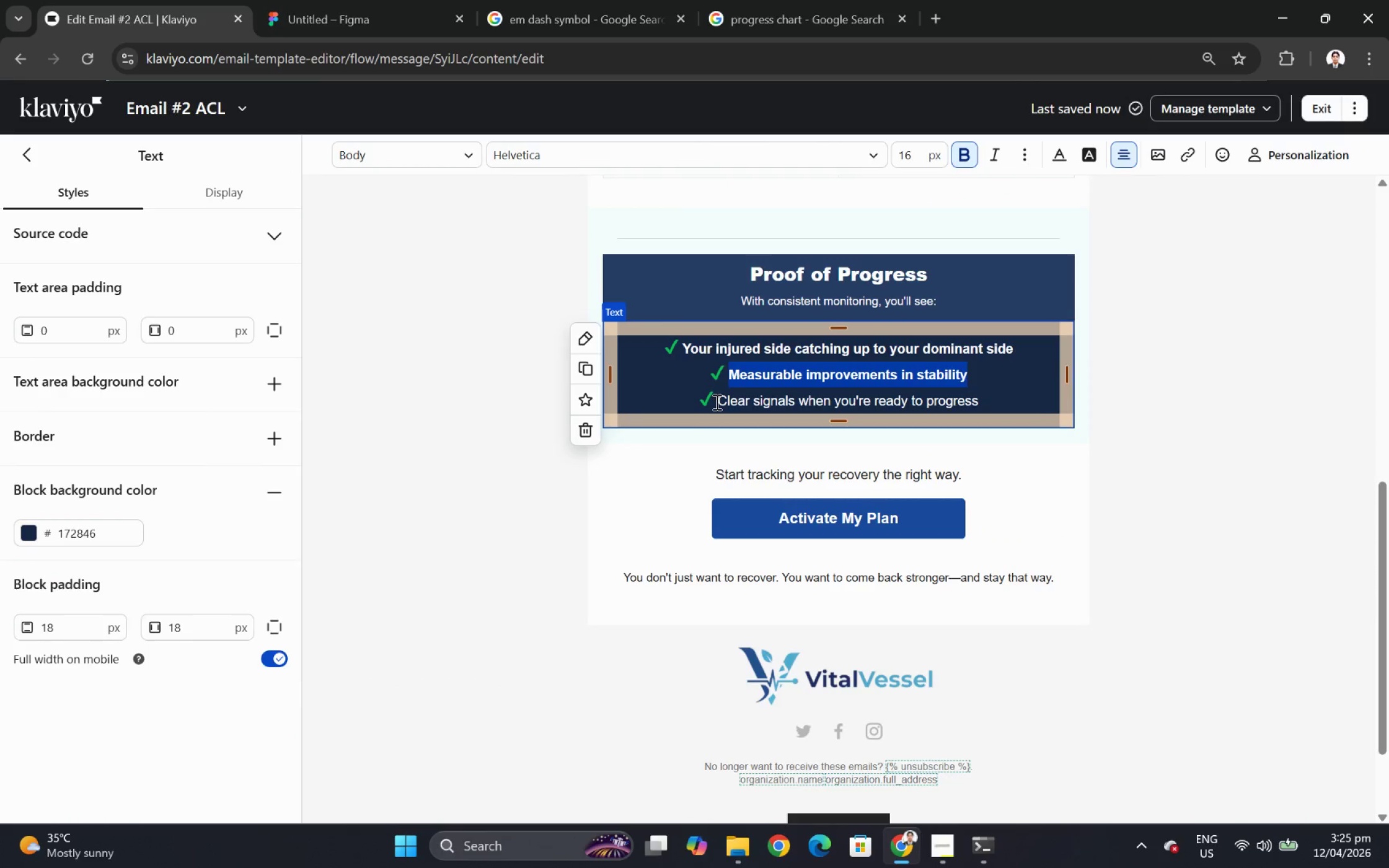 
left_click_drag(start_coordinate=[715, 401], to_coordinate=[1015, 404])
 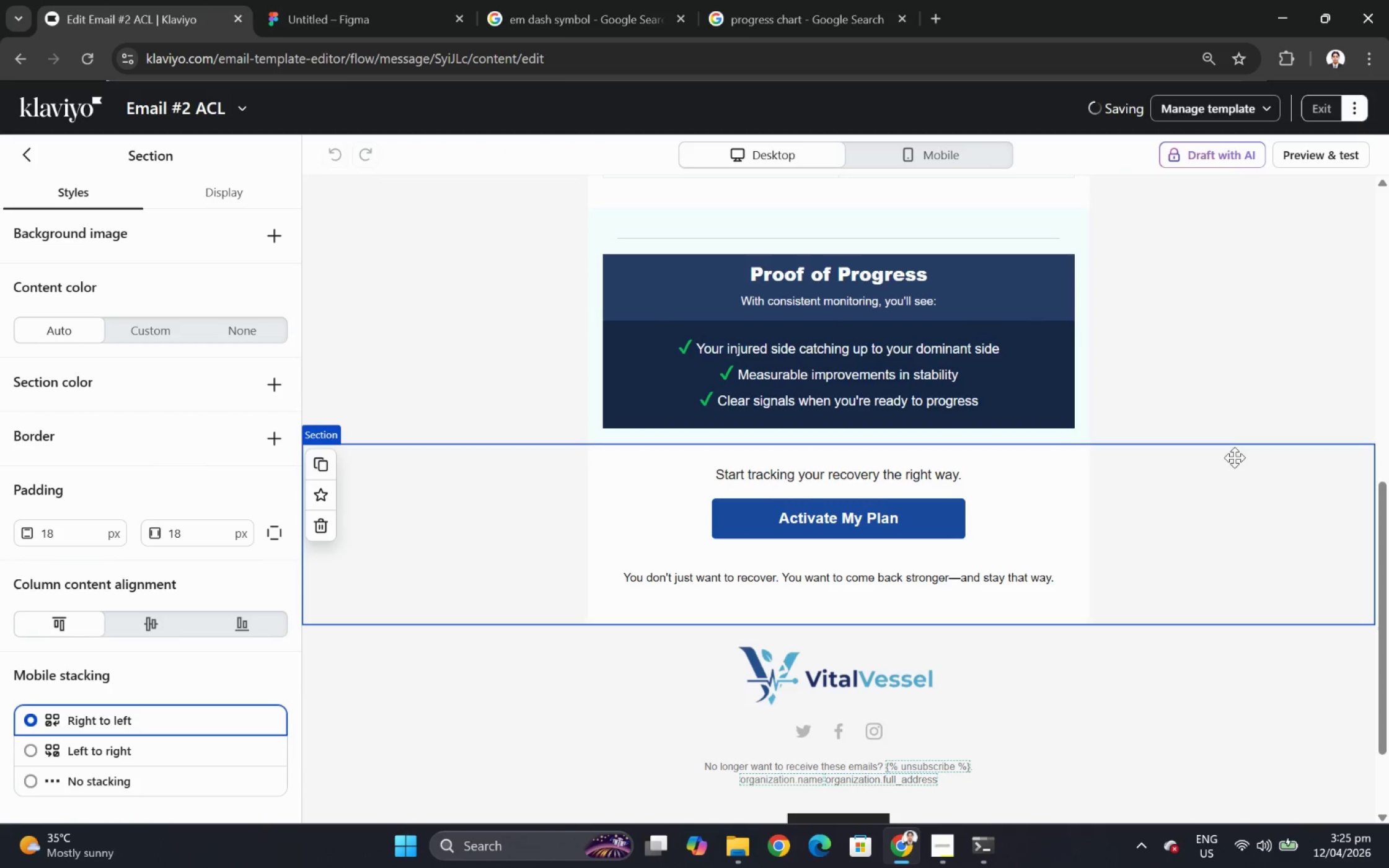 
key(Control+ControlLeft)
 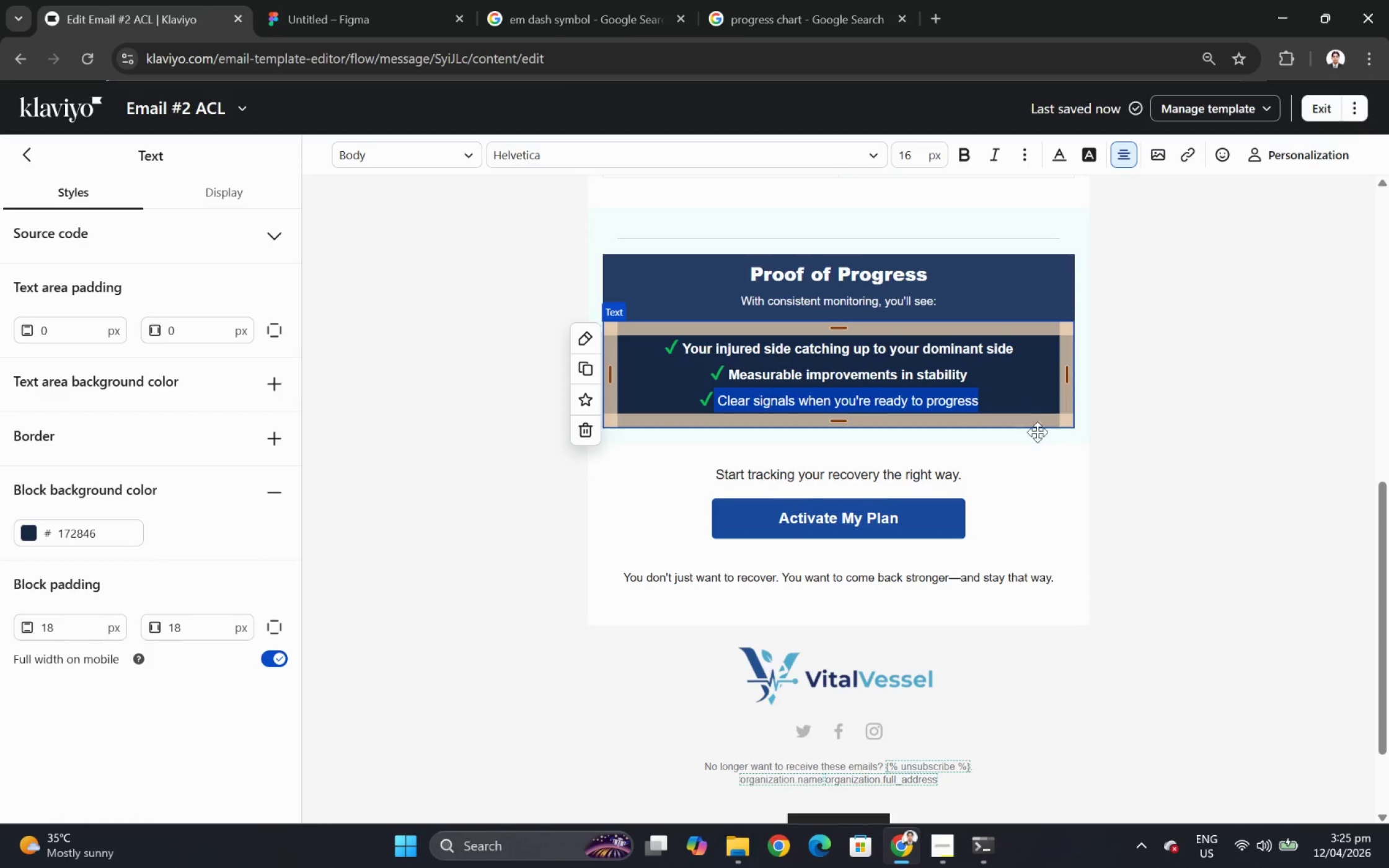 
key(Control+B)
 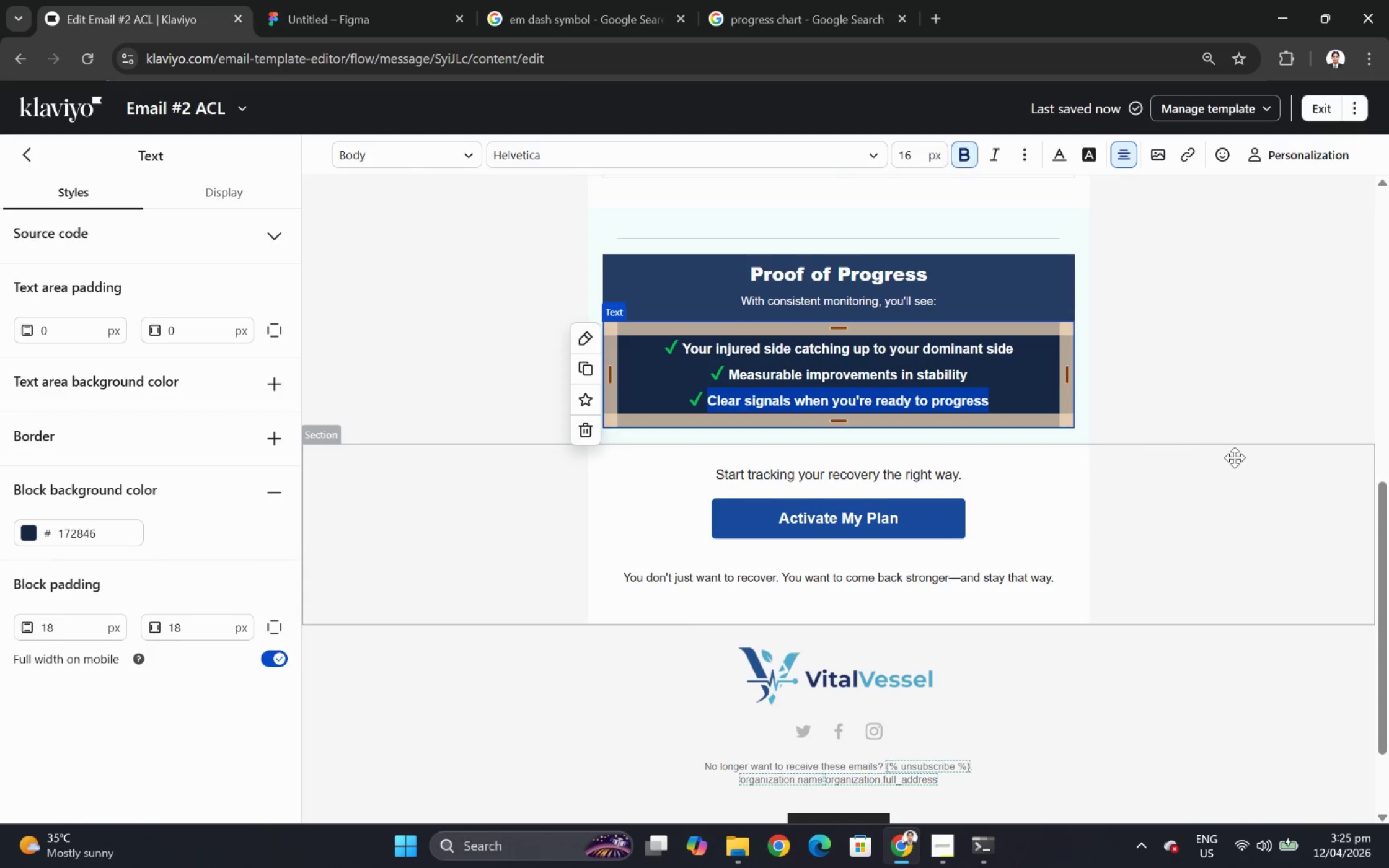 
left_click([1234, 457])
 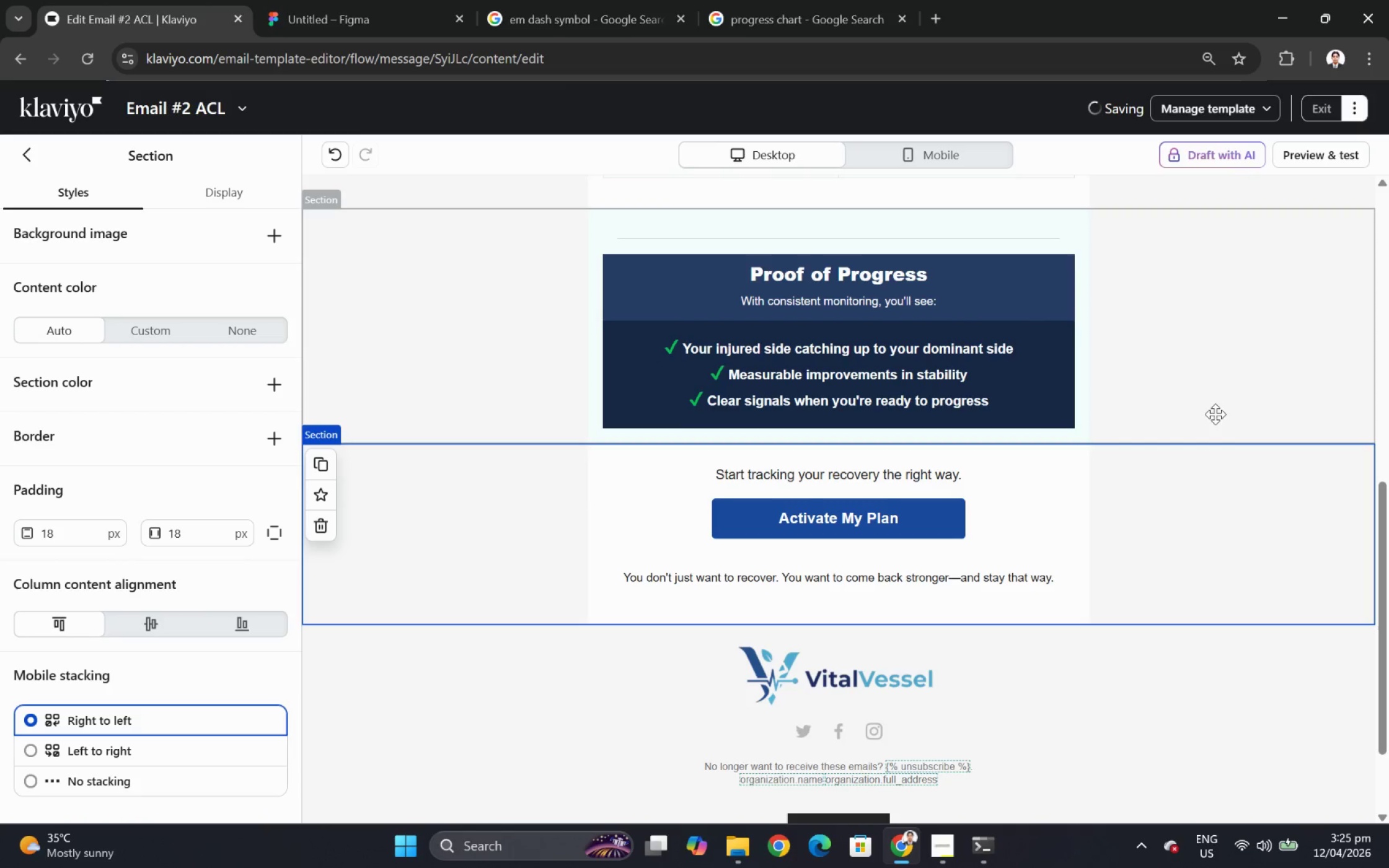 
scroll: coordinate [1204, 384], scroll_direction: up, amount: 4.0
 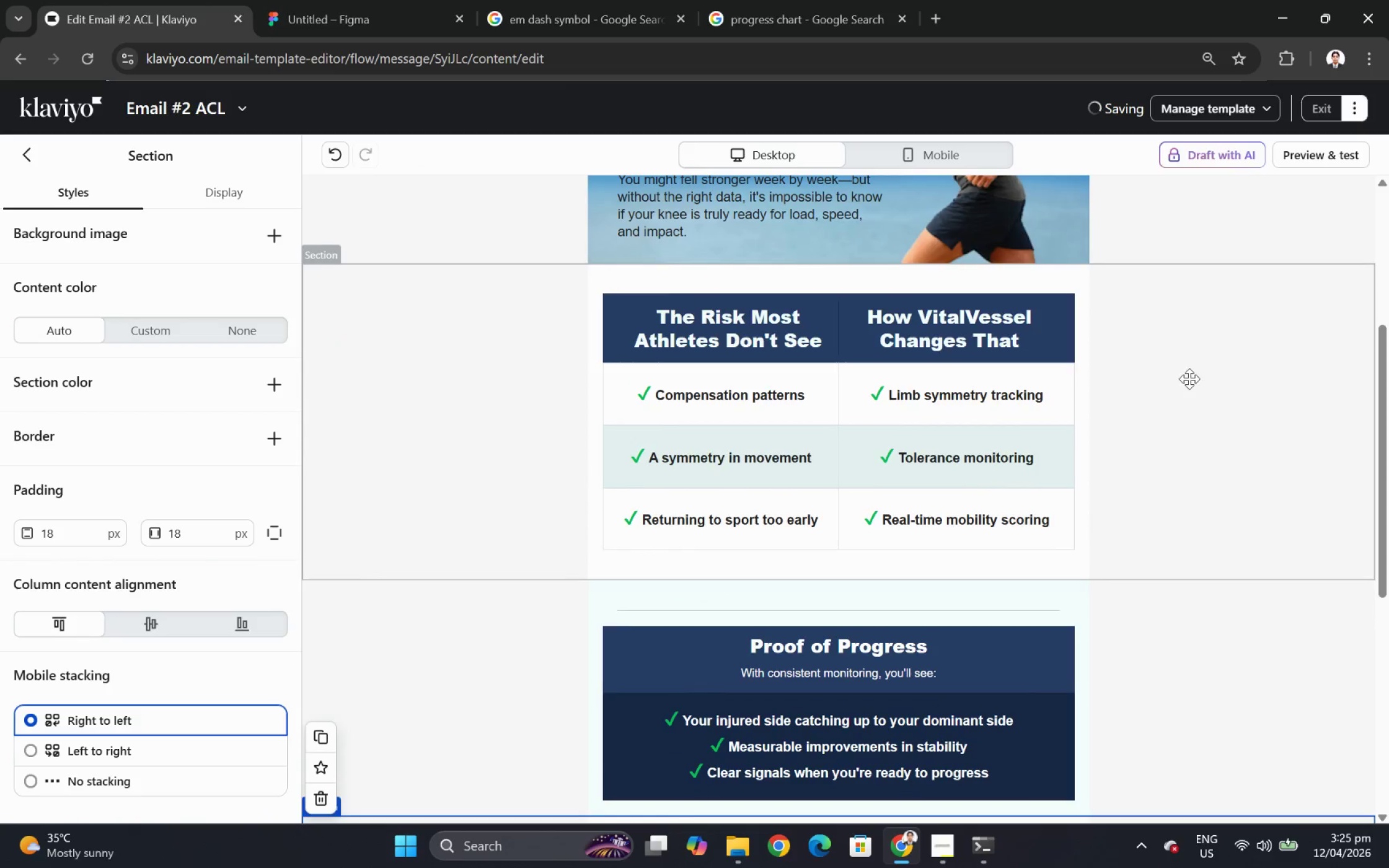 
scroll: coordinate [1188, 379], scroll_direction: down, amount: 3.0
 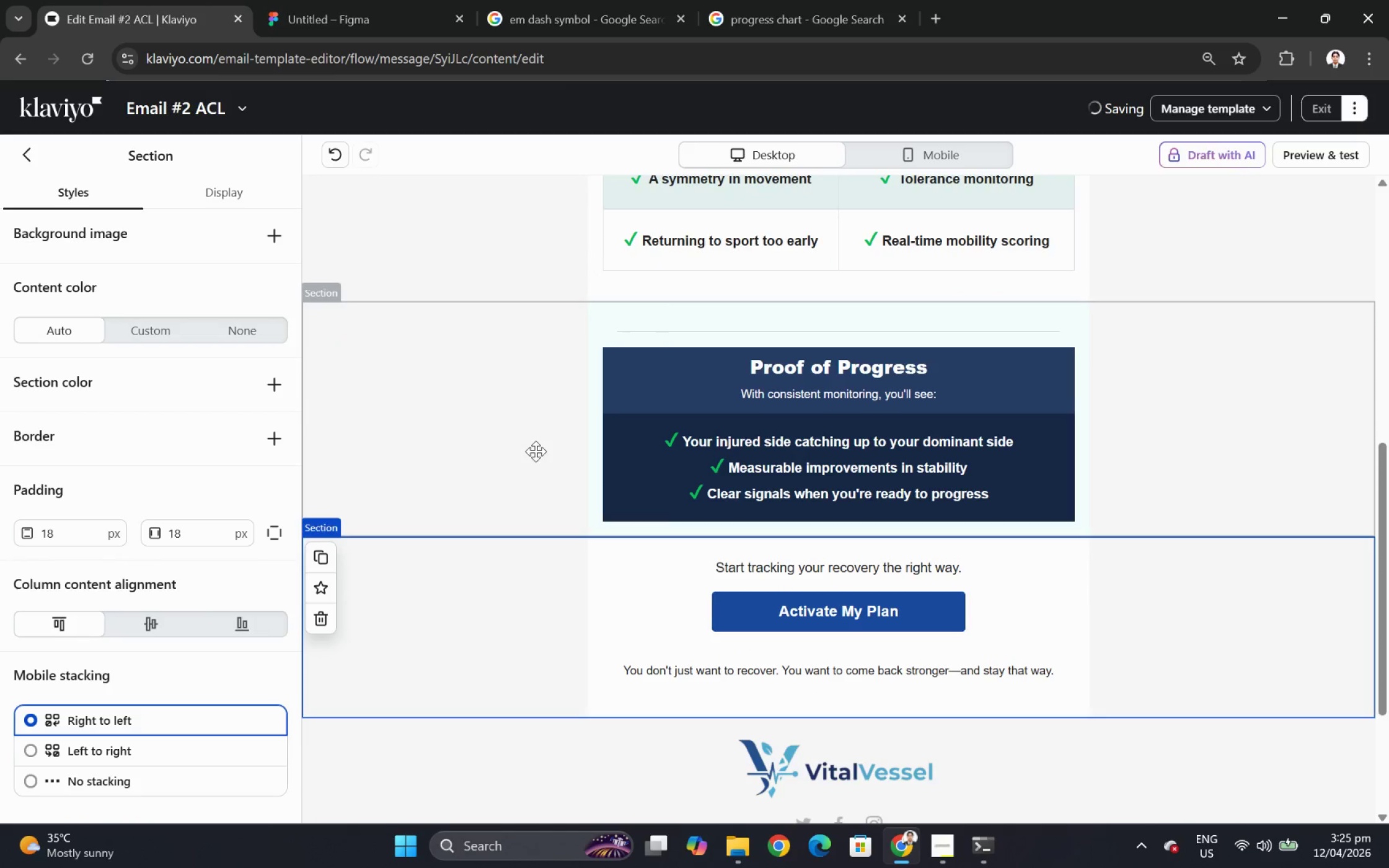 
left_click([537, 451])
 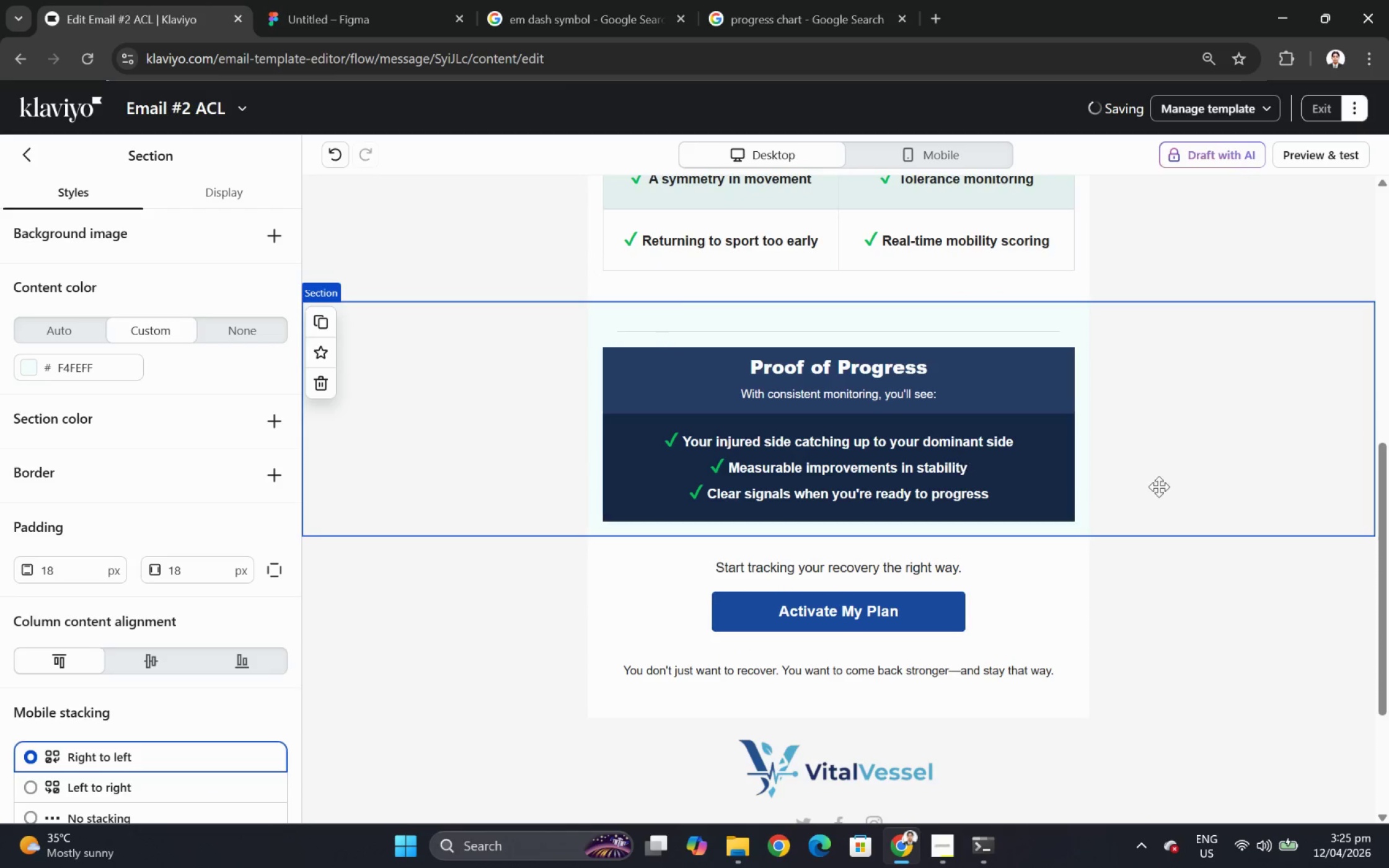 
scroll: coordinate [1160, 483], scroll_direction: up, amount: 2.0
 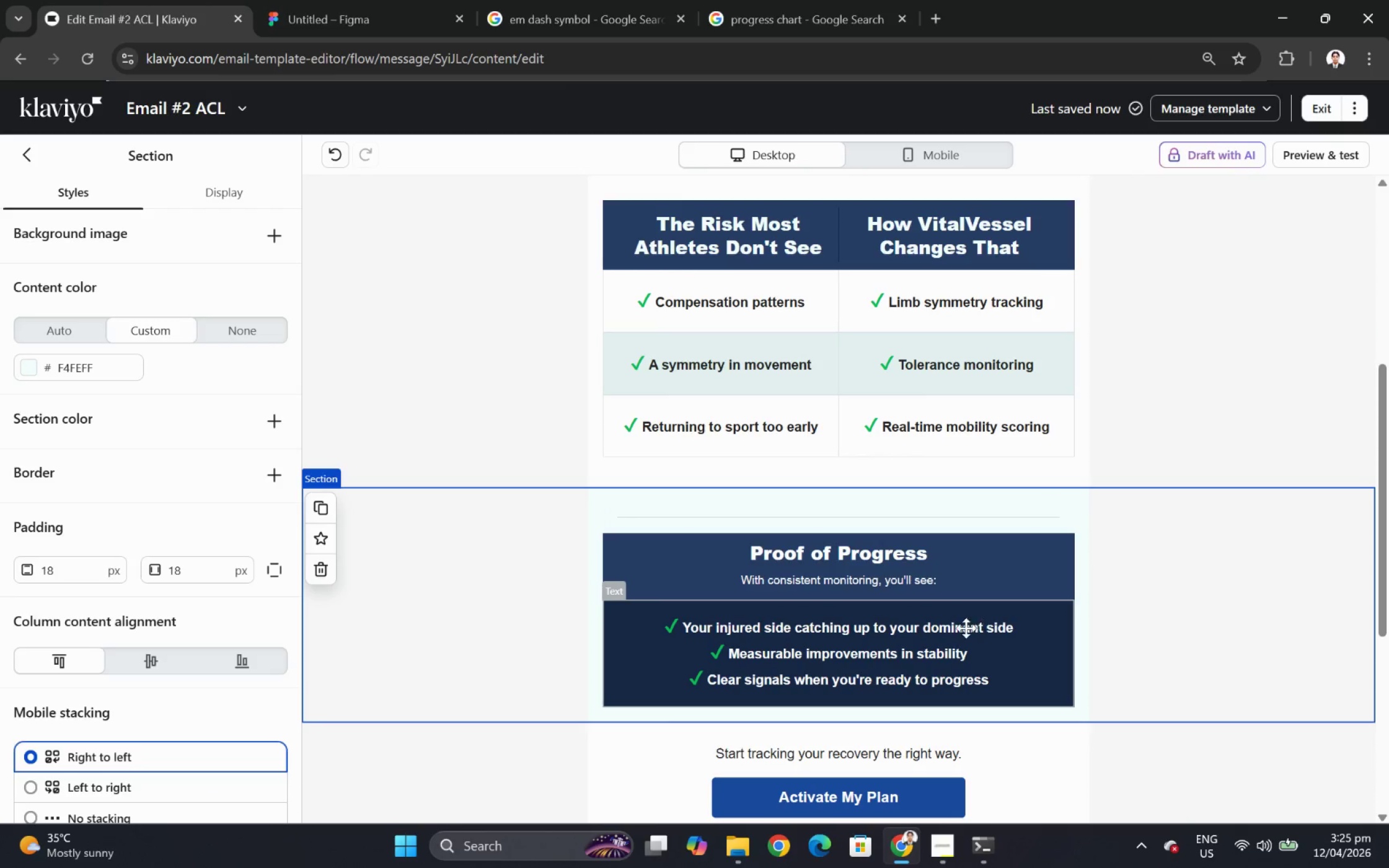 
double_click([958, 640])
 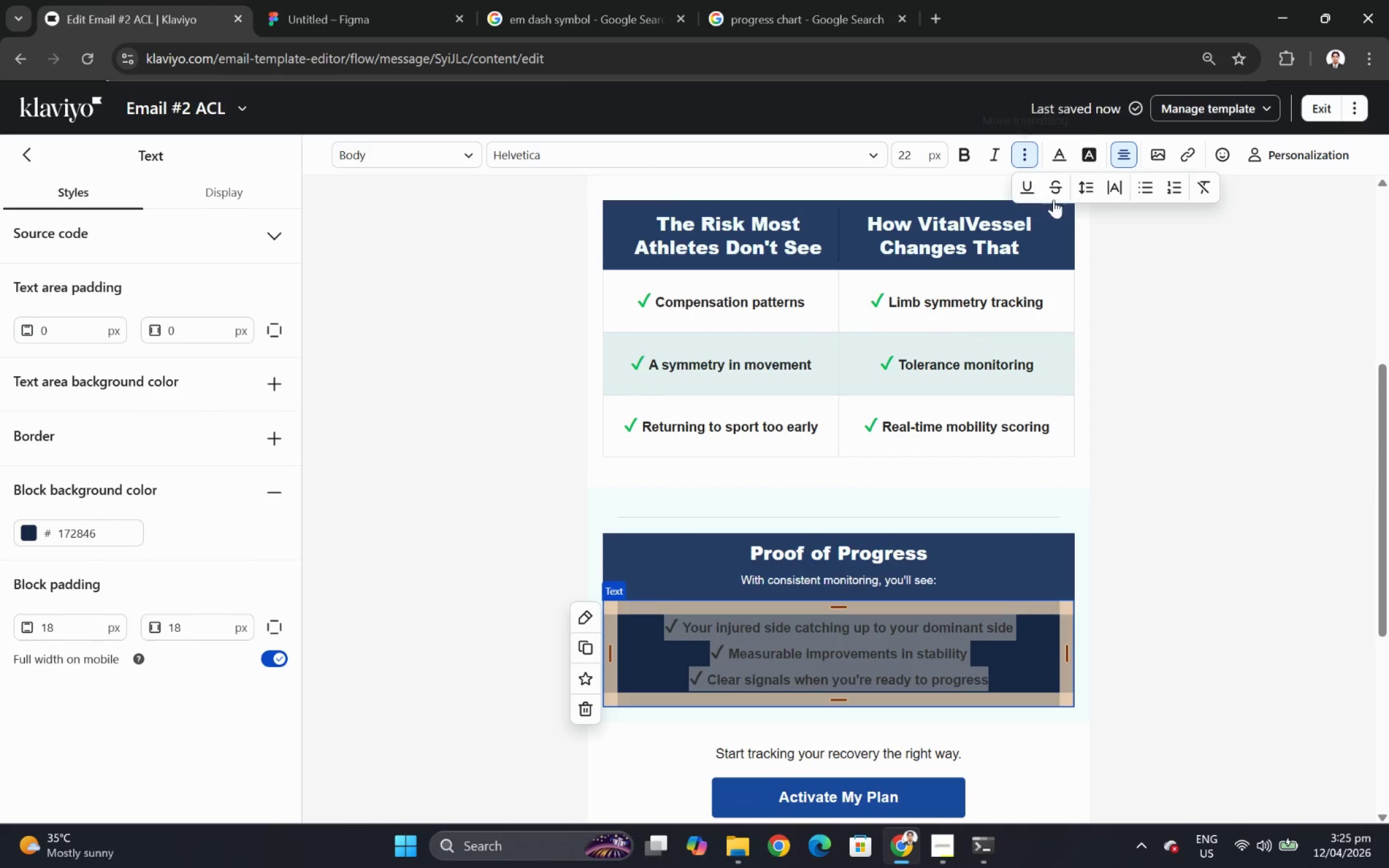 
left_click([1095, 187])
 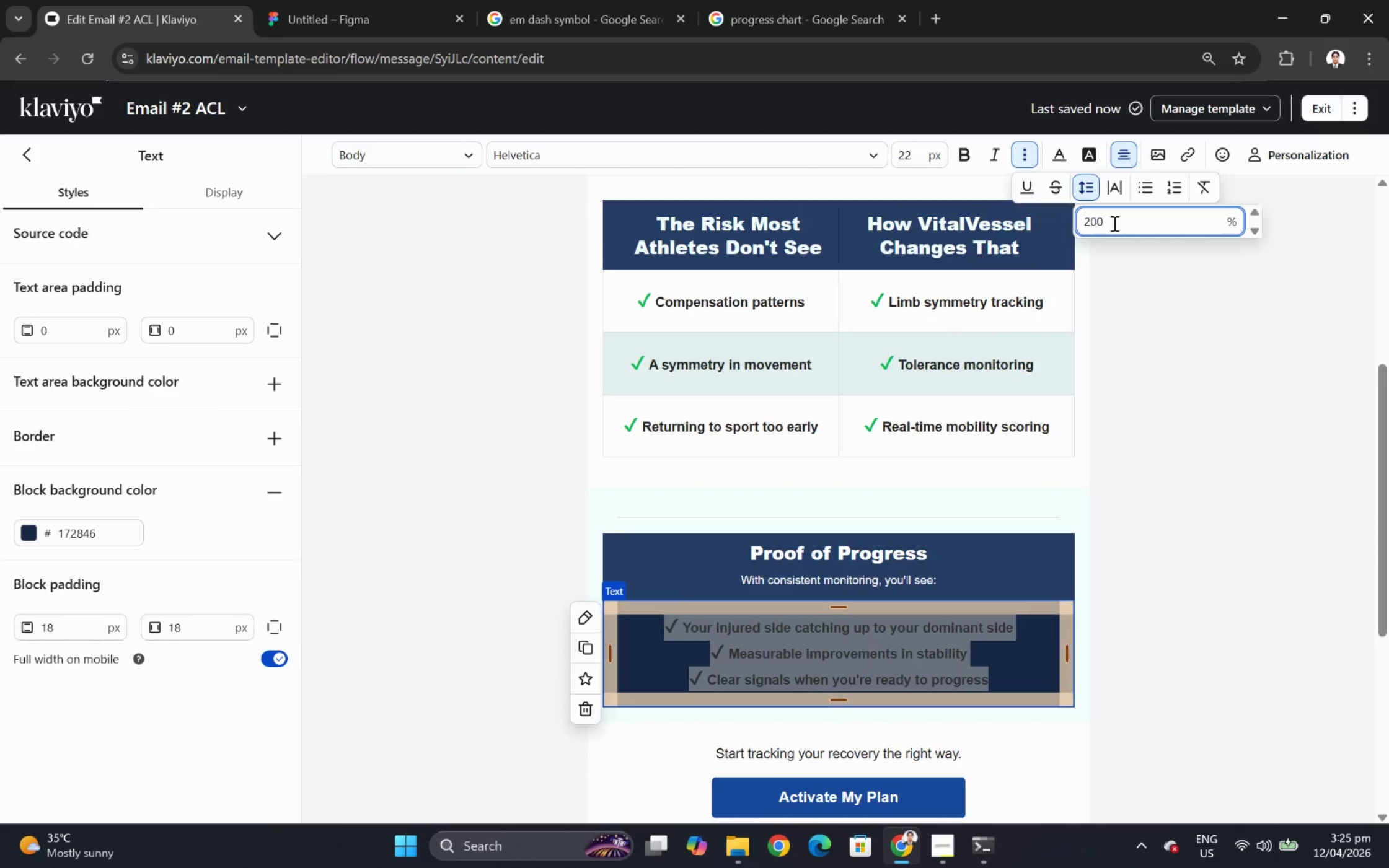 
left_click([1113, 223])
 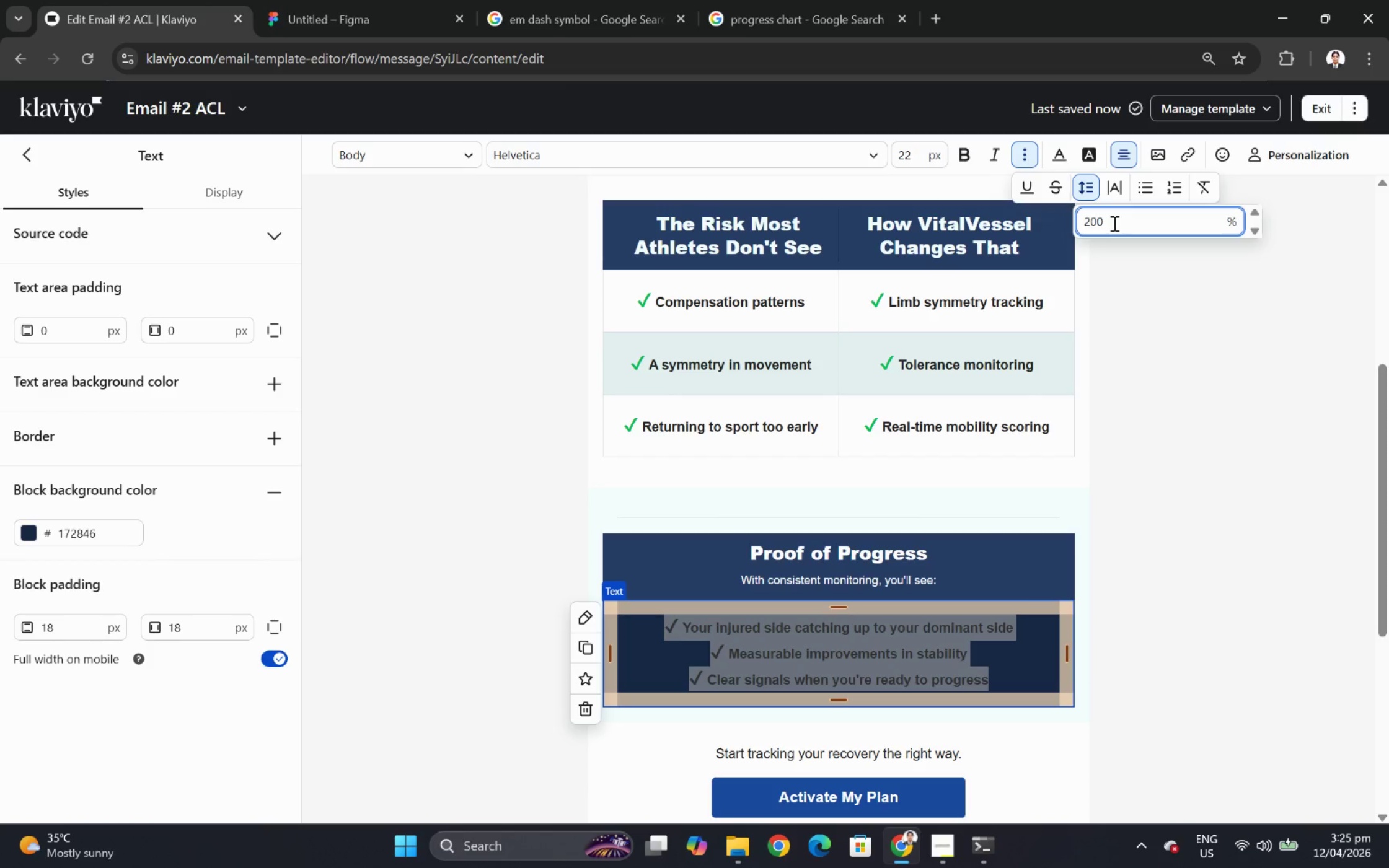 
key(Enter)
 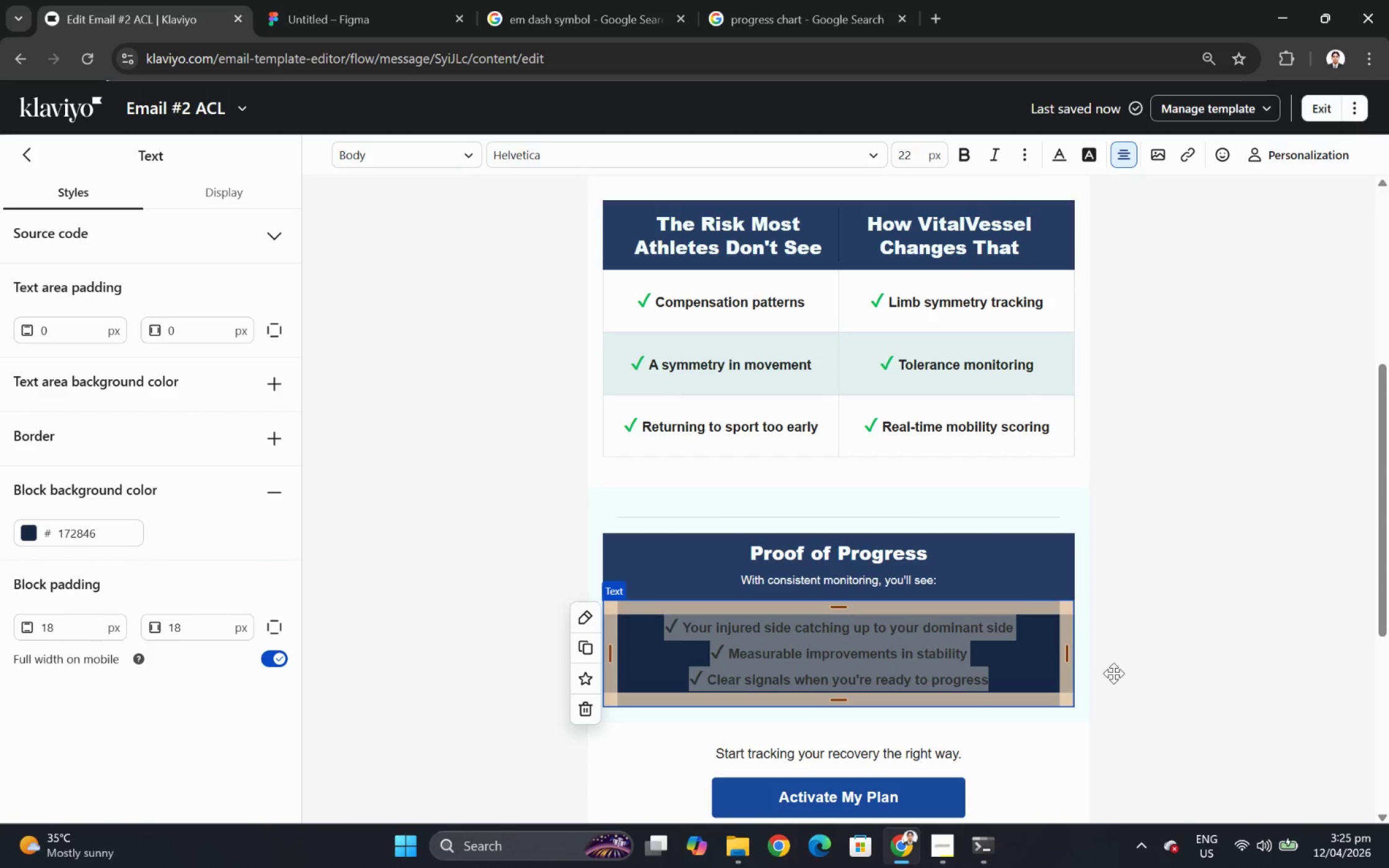 
left_click([1132, 659])
 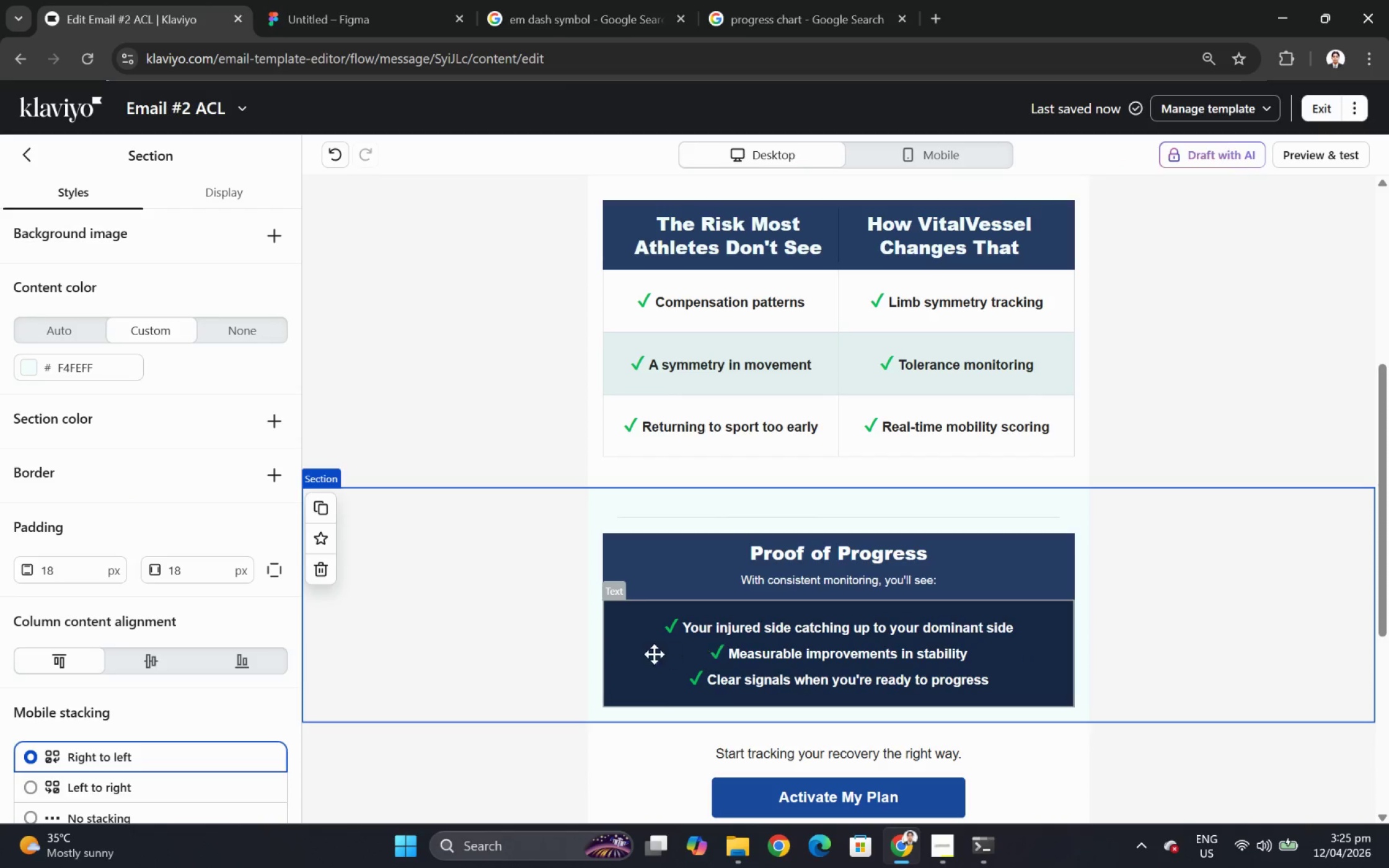 
left_click([615, 652])
 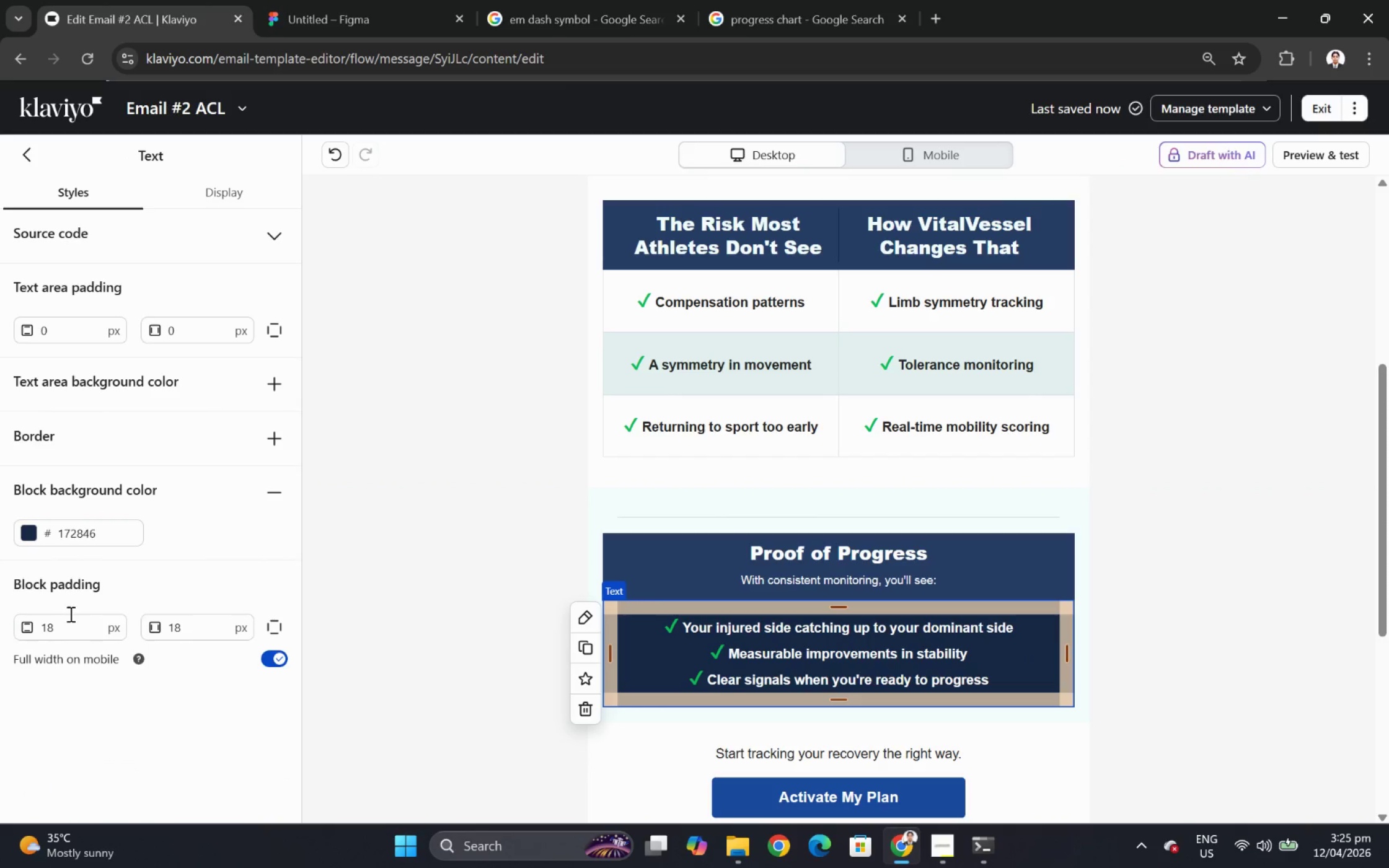 
double_click([77, 626])
 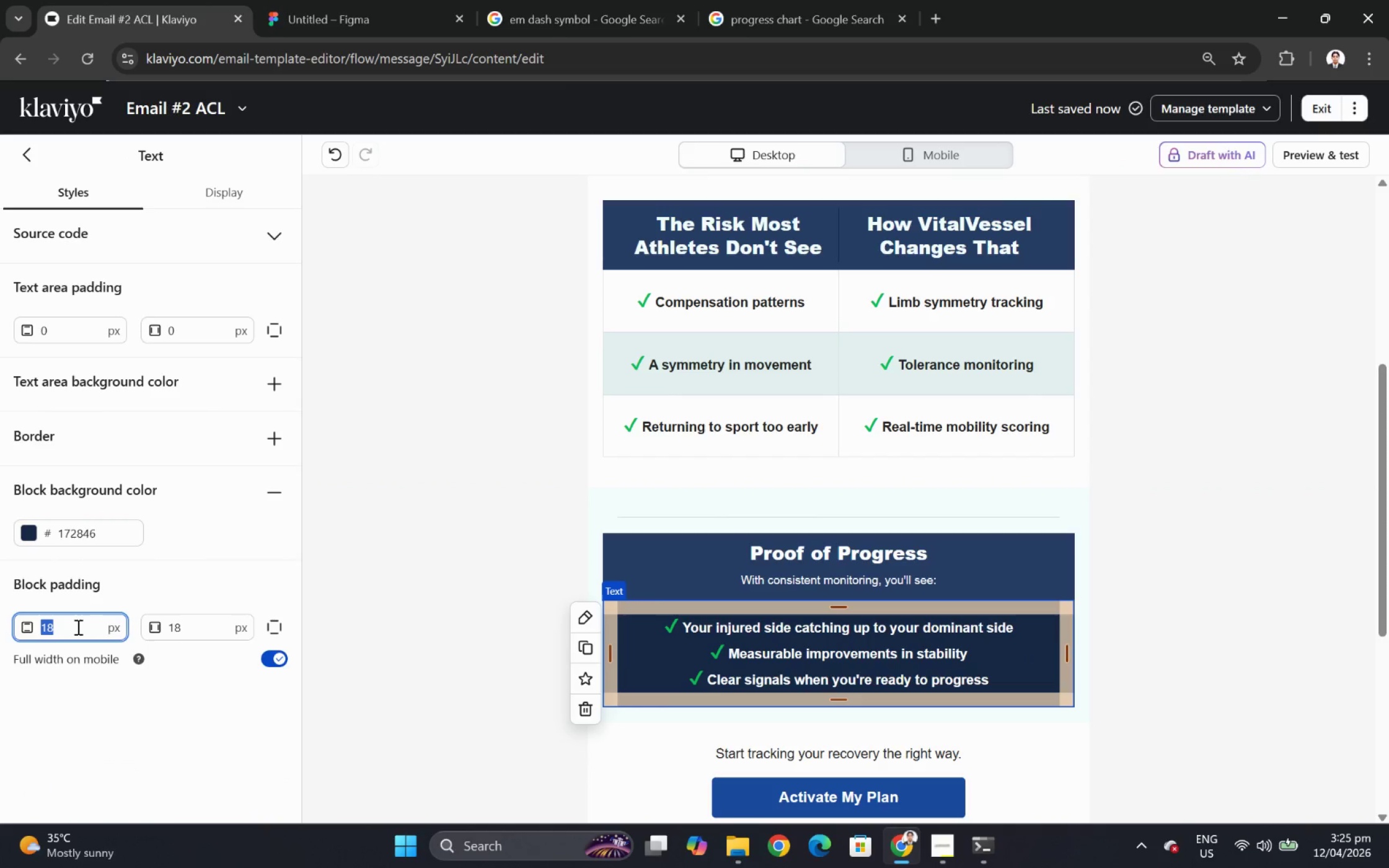 
type(24)
 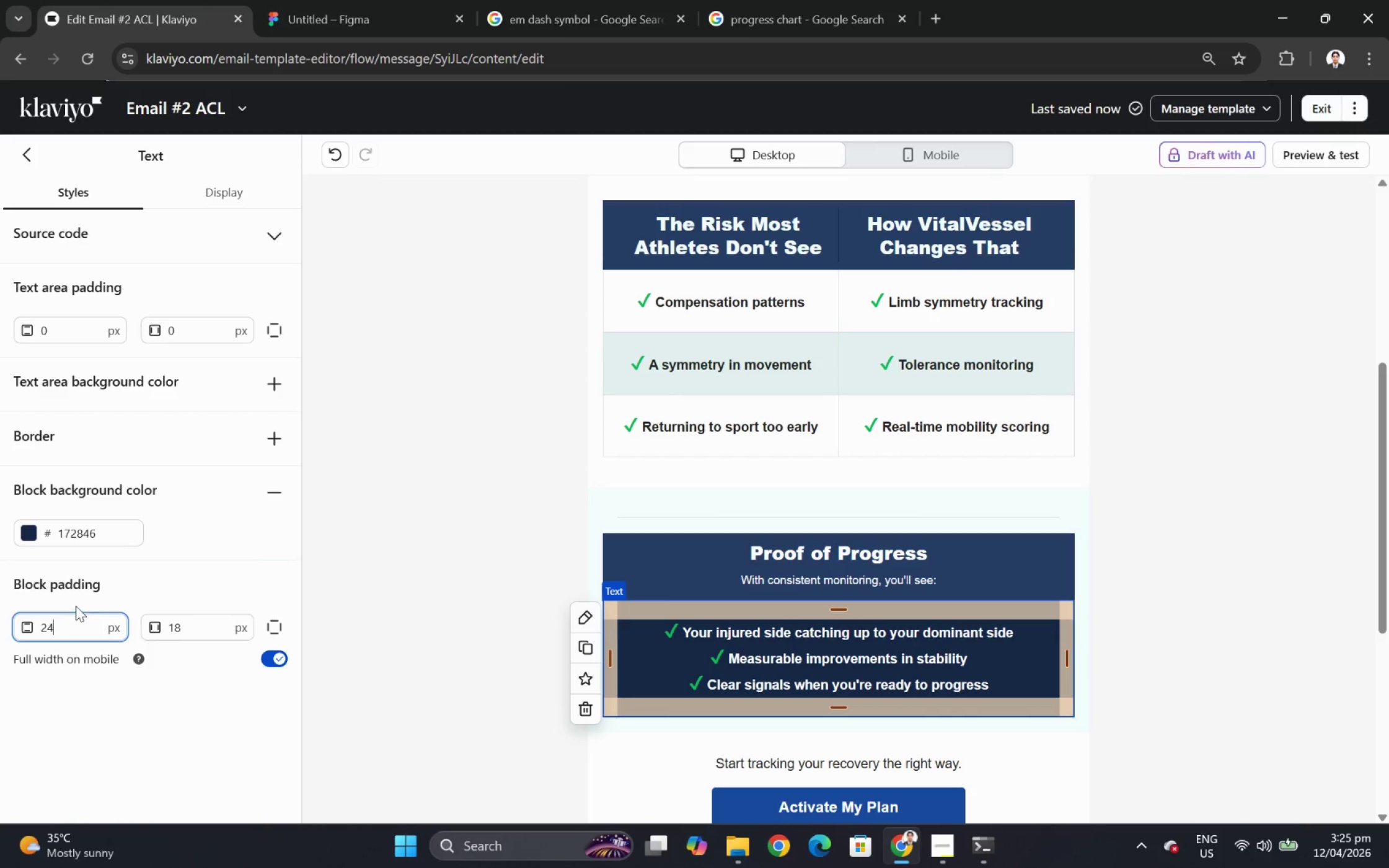 
wait(5.67)
 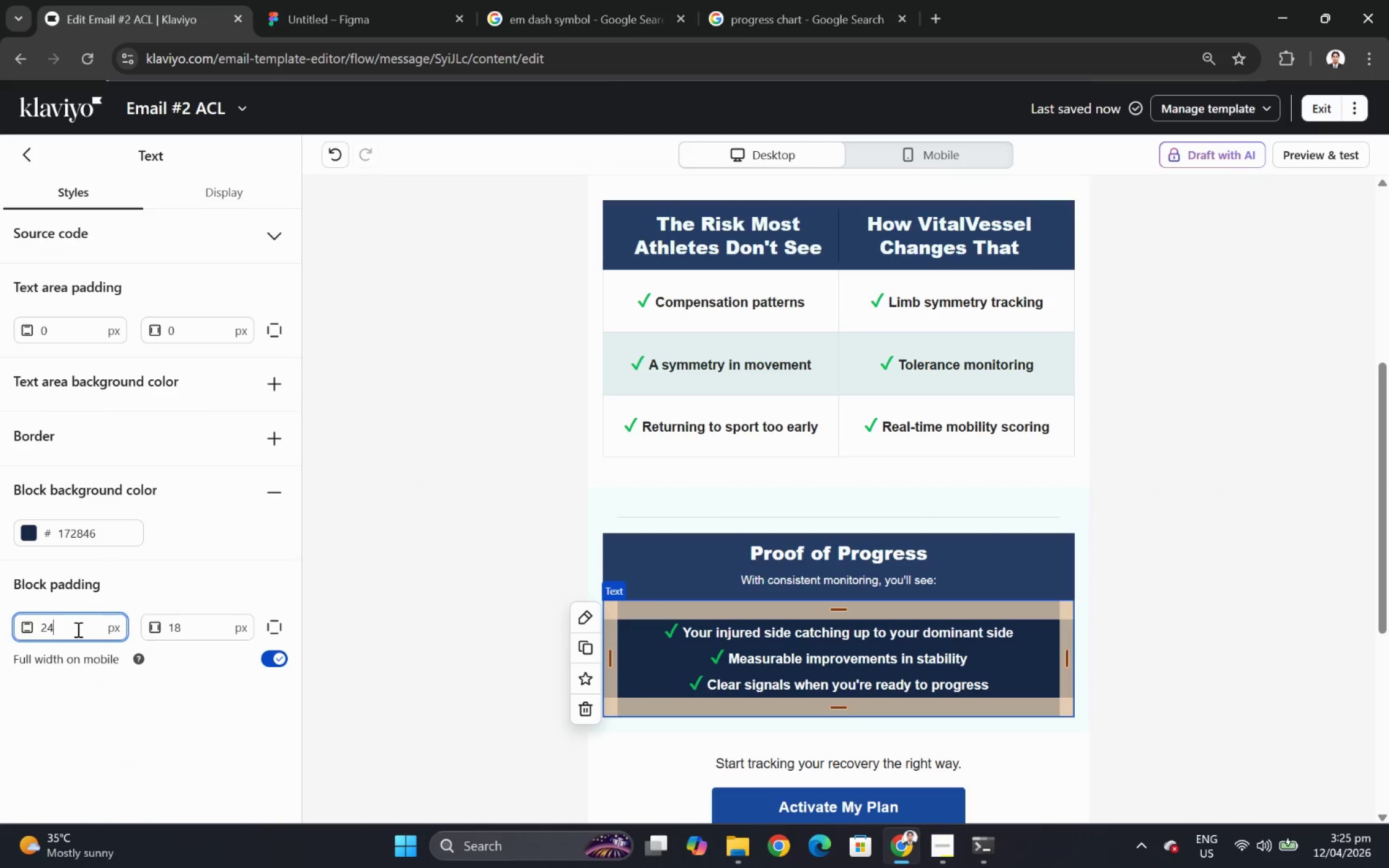 
left_click([1232, 620])
 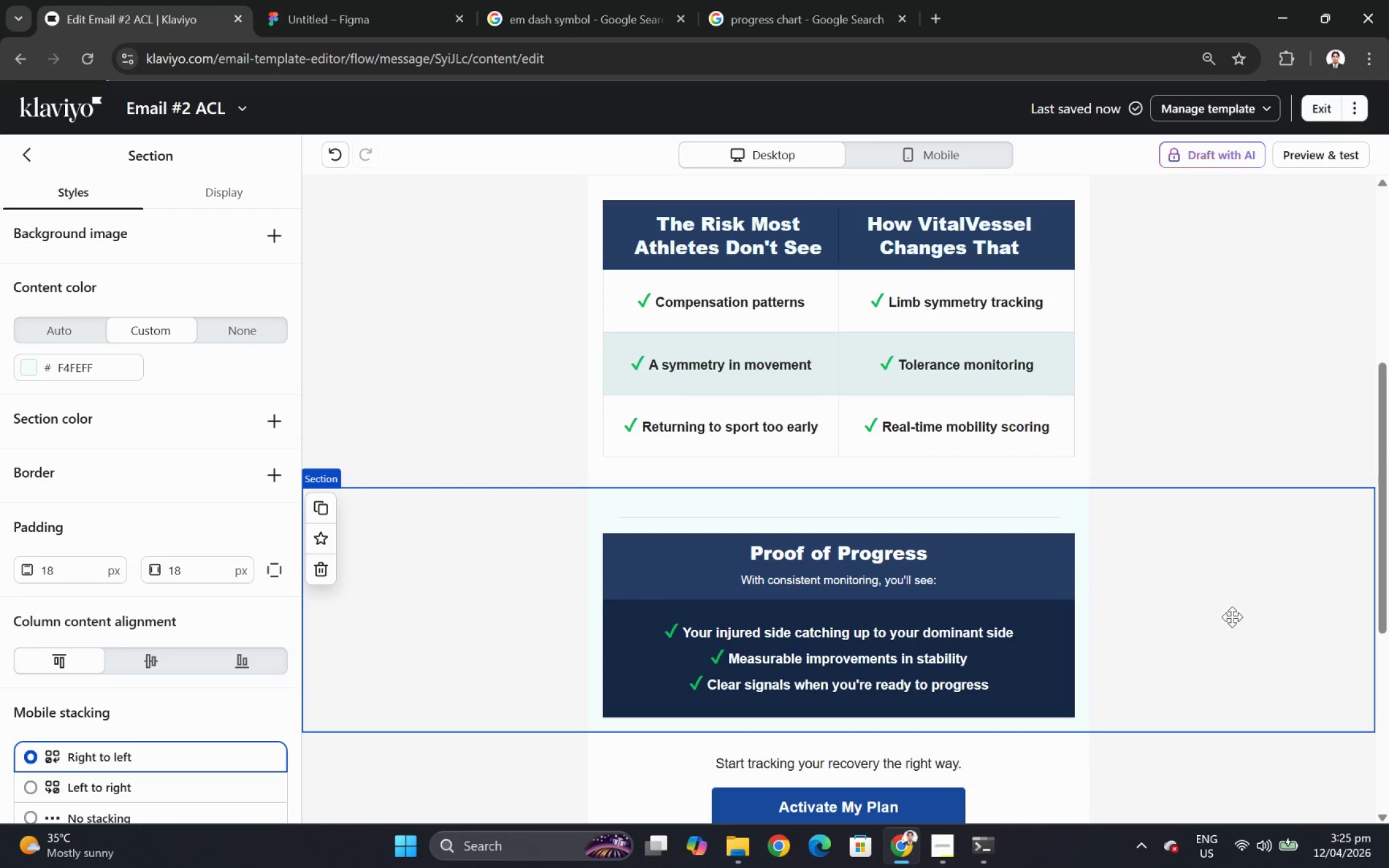 
hold_key(key=ControlLeft, duration=0.48)
scroll: coordinate [1212, 603], scroll_direction: down, amount: 3.0
 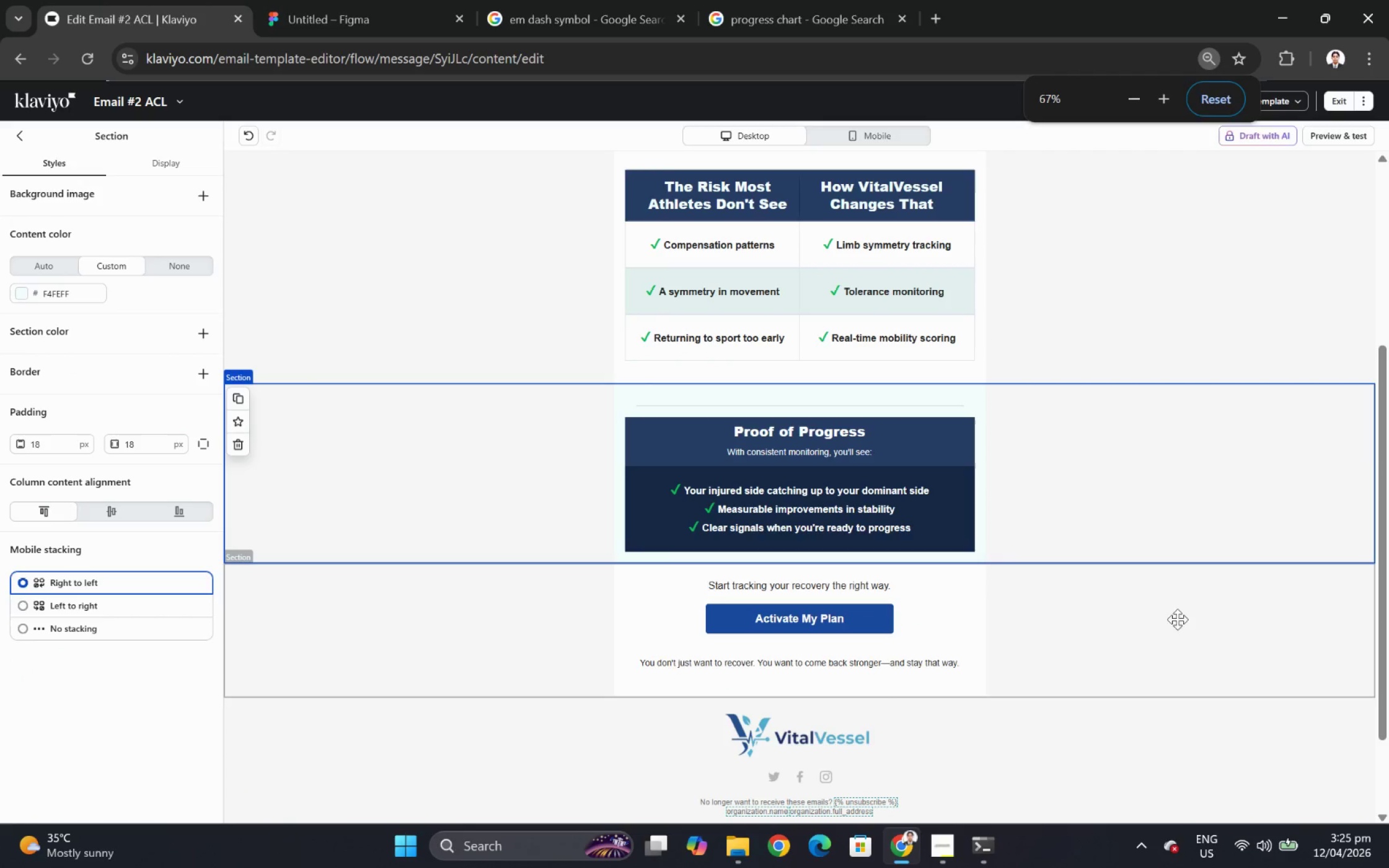 
hold_key(key=ControlLeft, duration=1.05)
scroll: coordinate [1090, 600], scroll_direction: down, amount: 2.0
 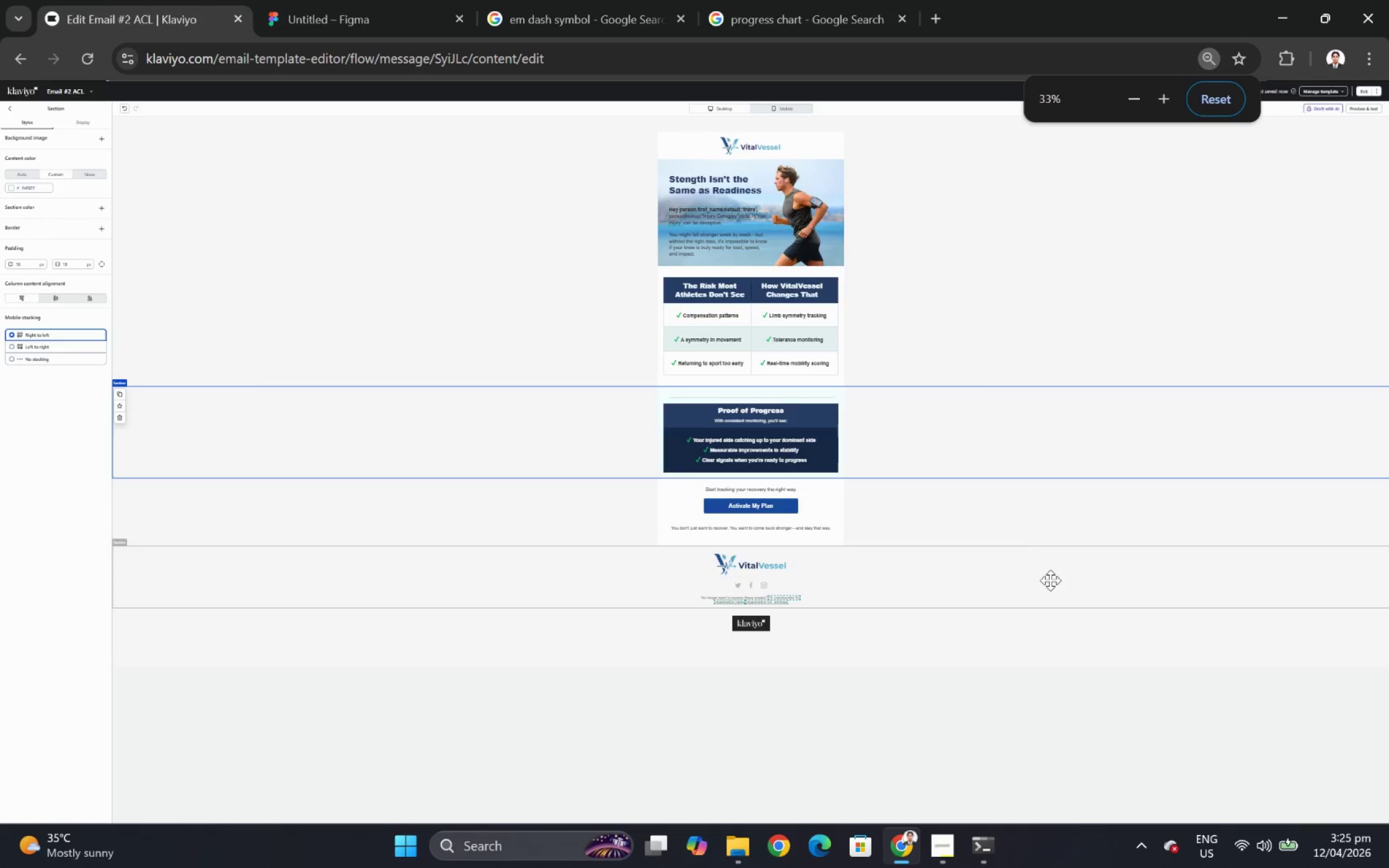 
scroll: coordinate [1050, 580], scroll_direction: up, amount: 1.0
 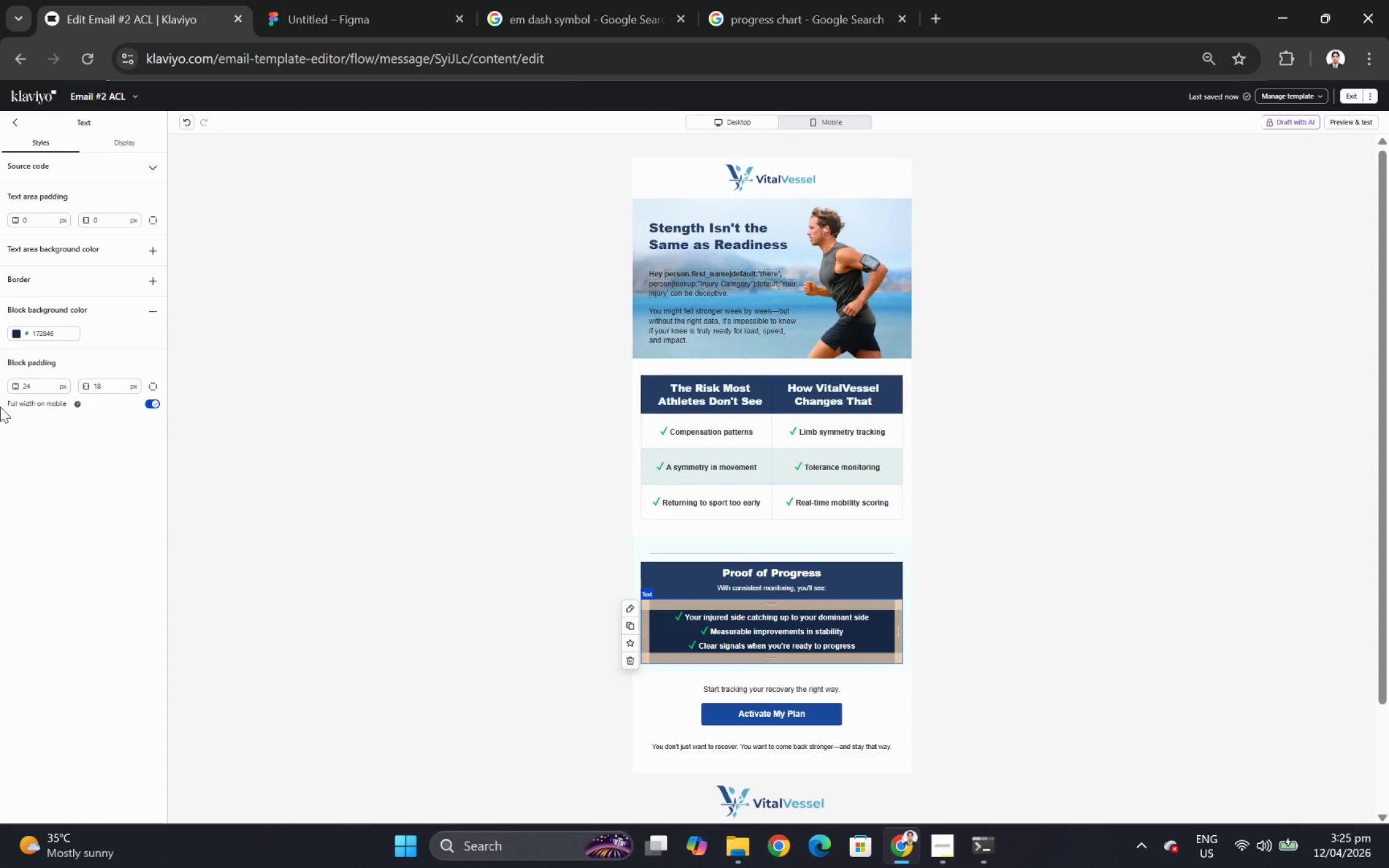 
double_click([39, 386])
 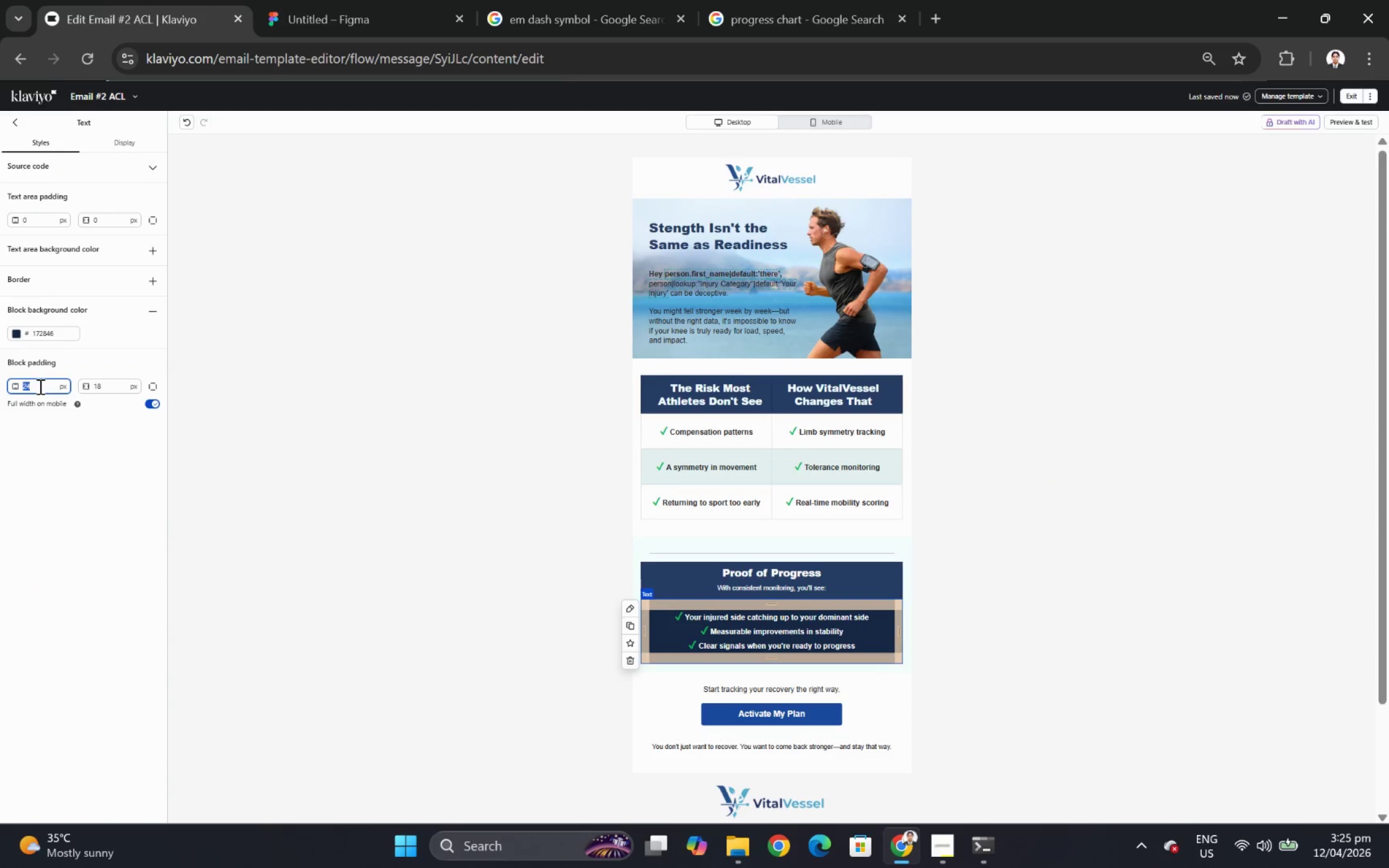 
type(40)
 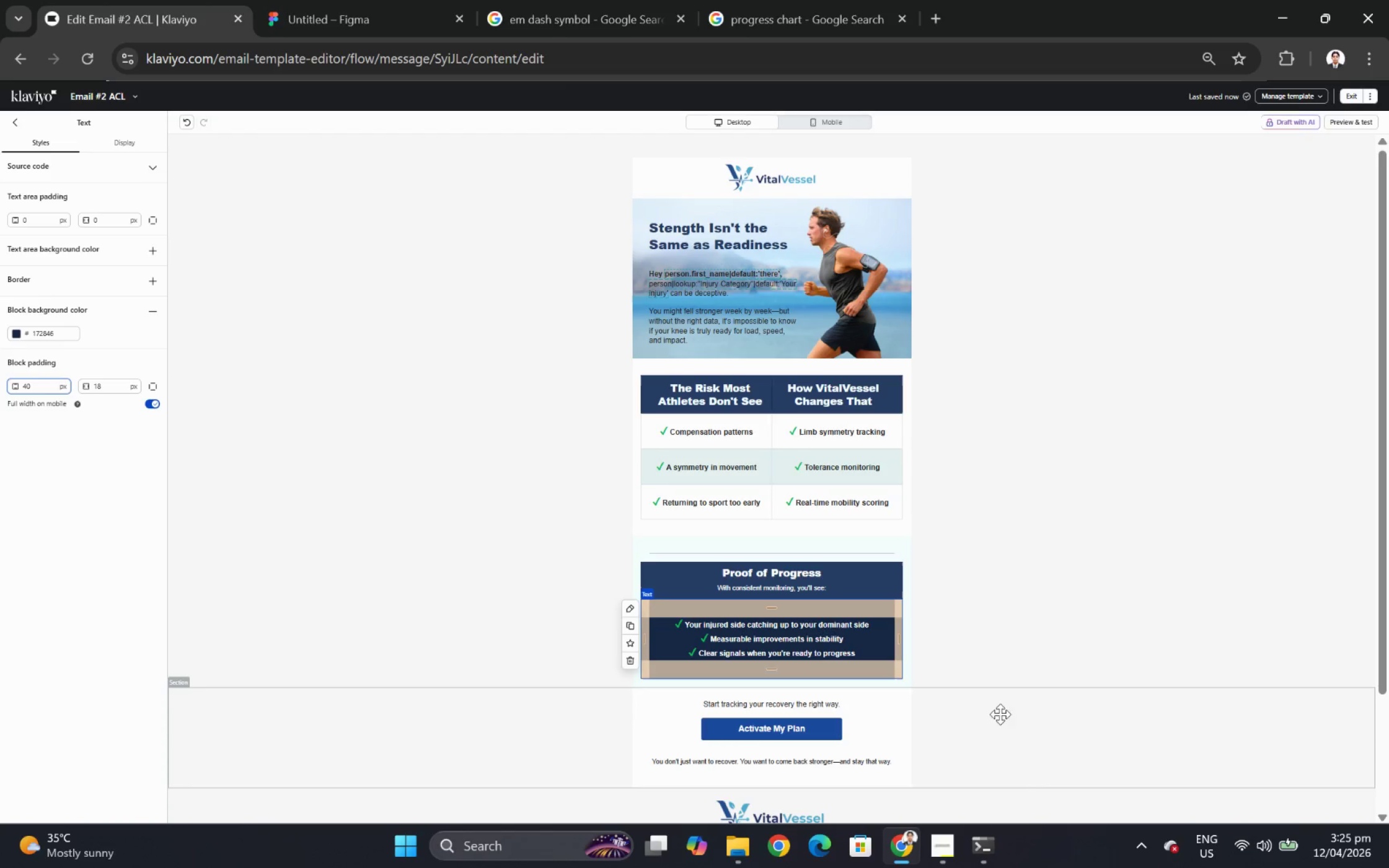 
left_click([1005, 712])
 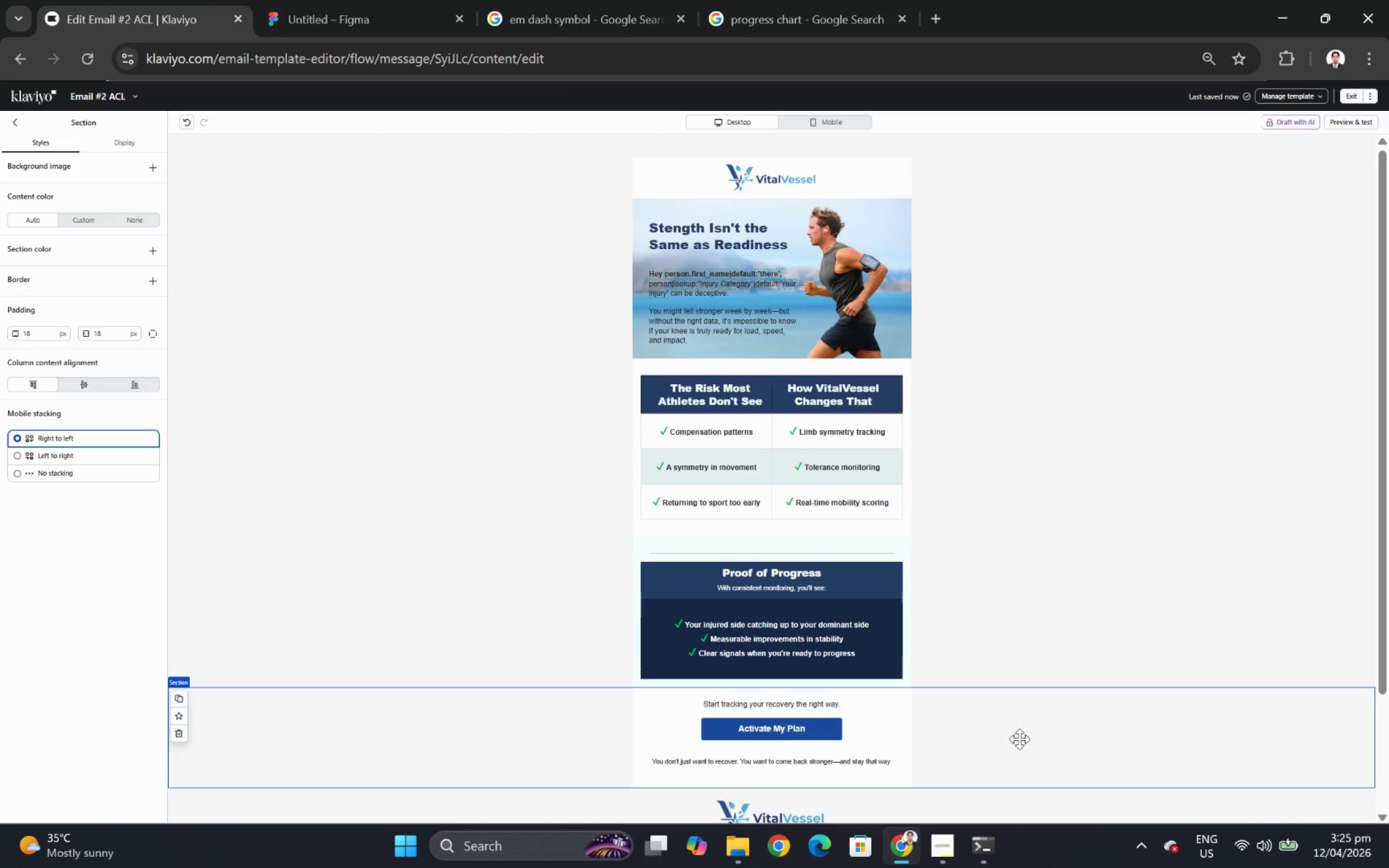 
hold_key(key=ControlLeft, duration=0.45)
scroll: coordinate [1039, 660], scroll_direction: down, amount: 2.0
 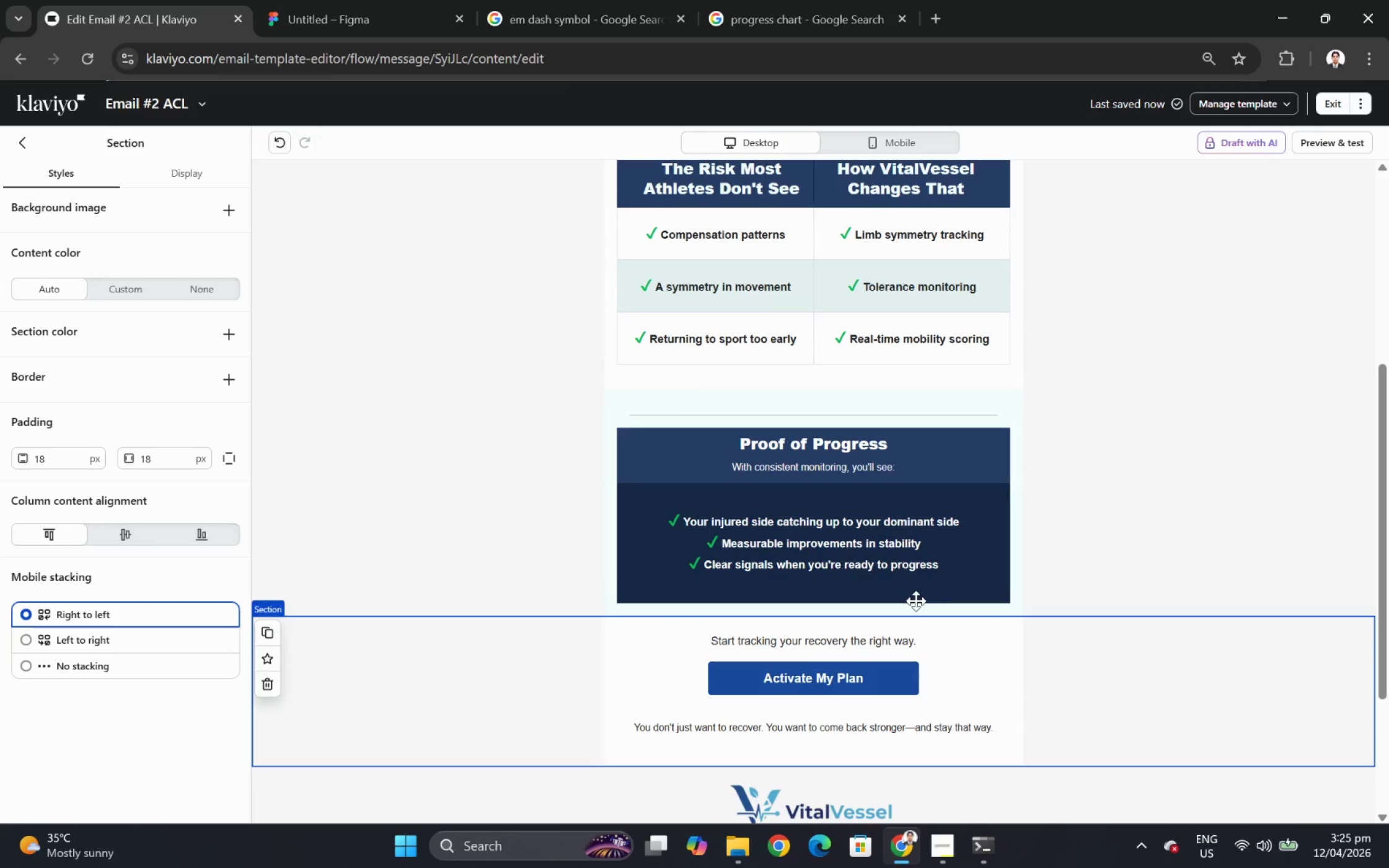 
double_click([846, 552])
 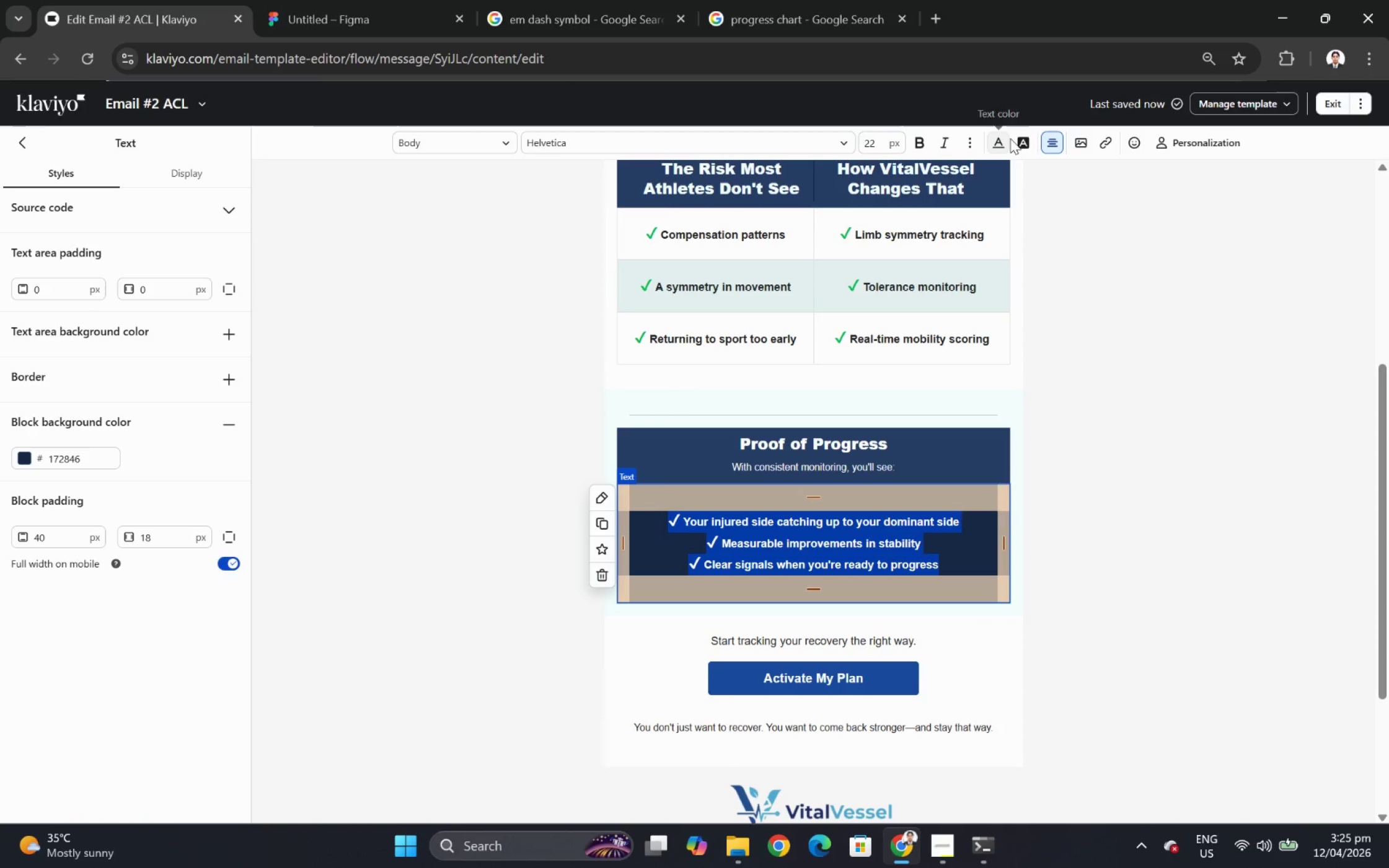 
left_click([964, 138])
 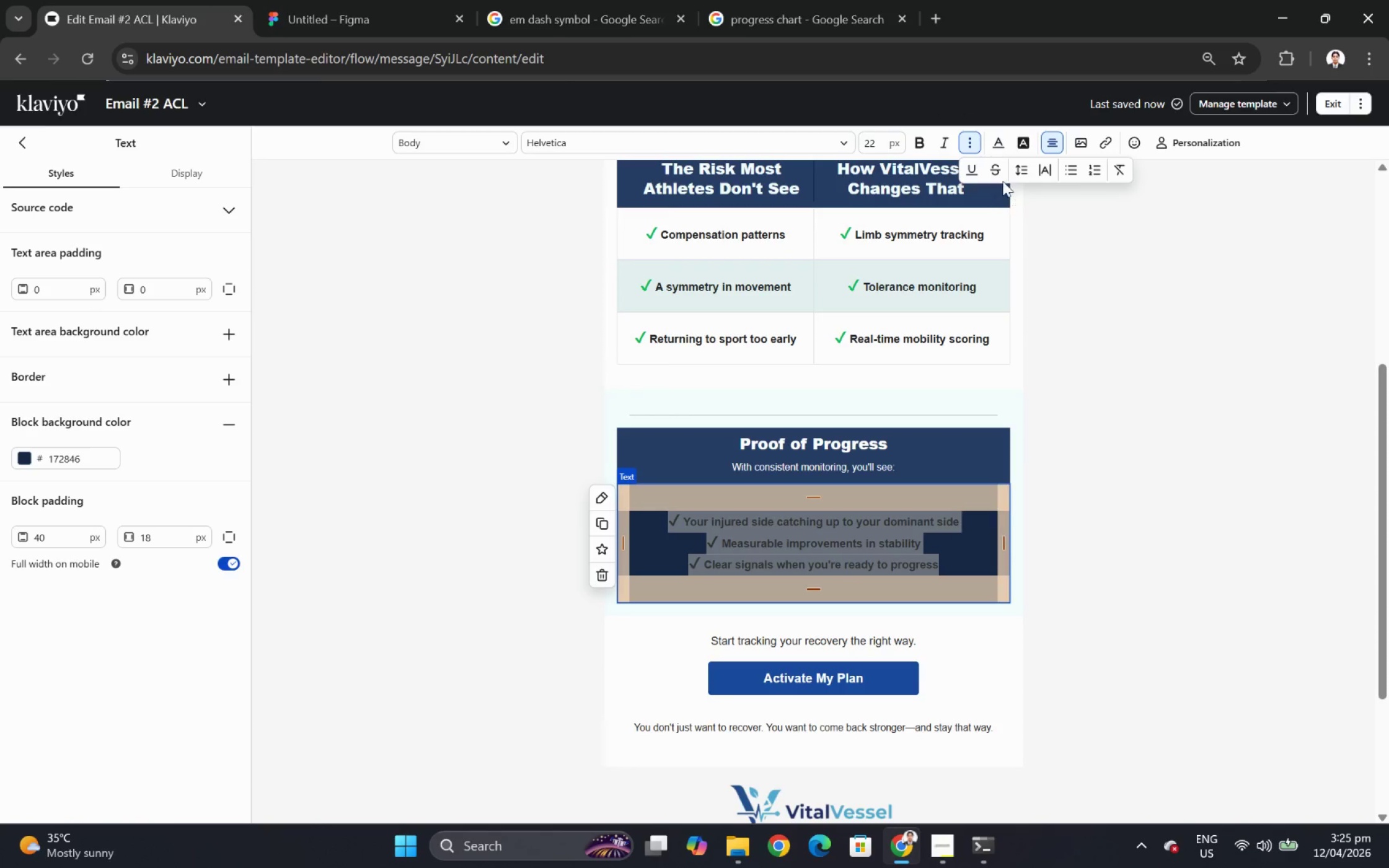 
left_click([1020, 173])
 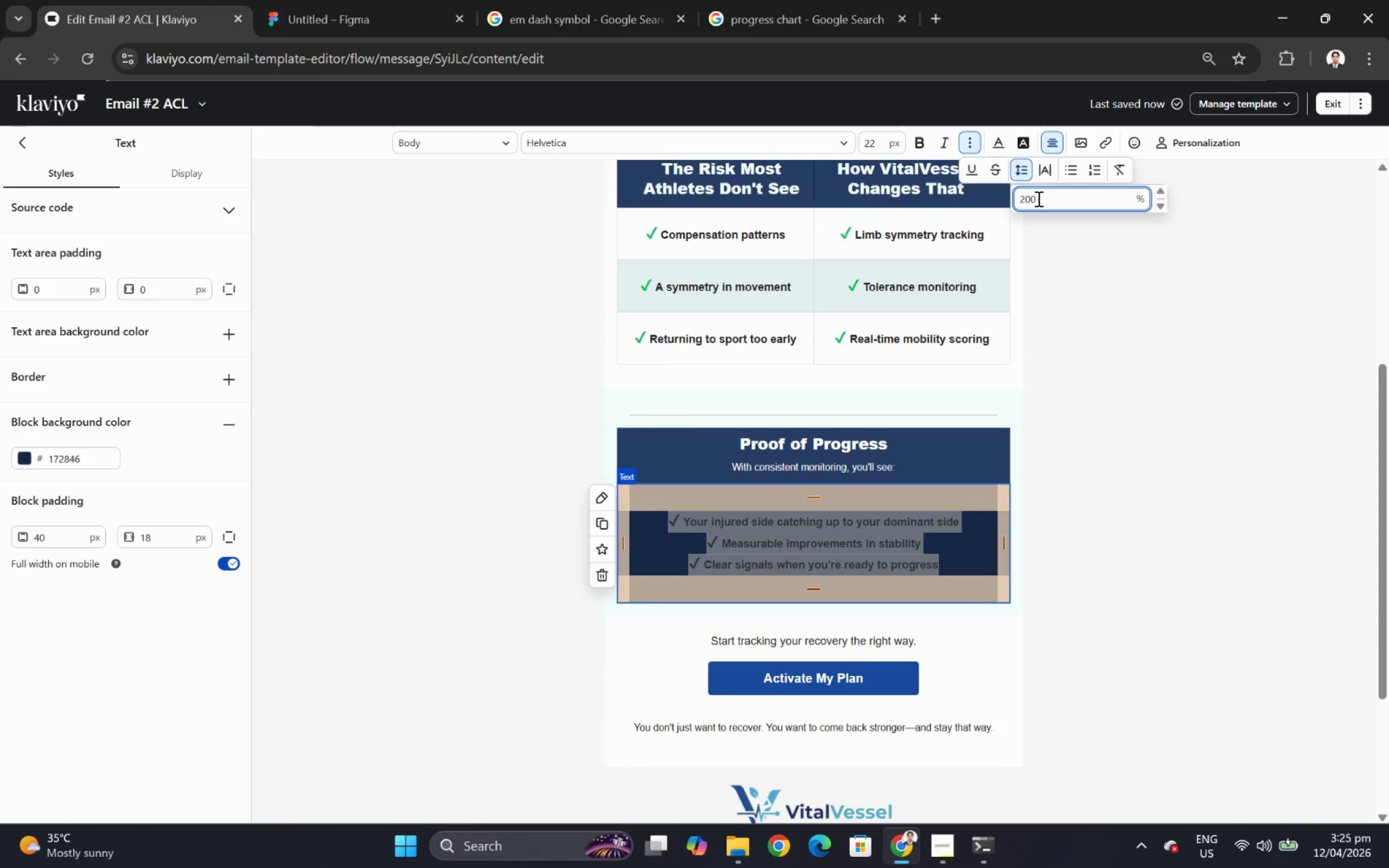 
left_click([1030, 198])
 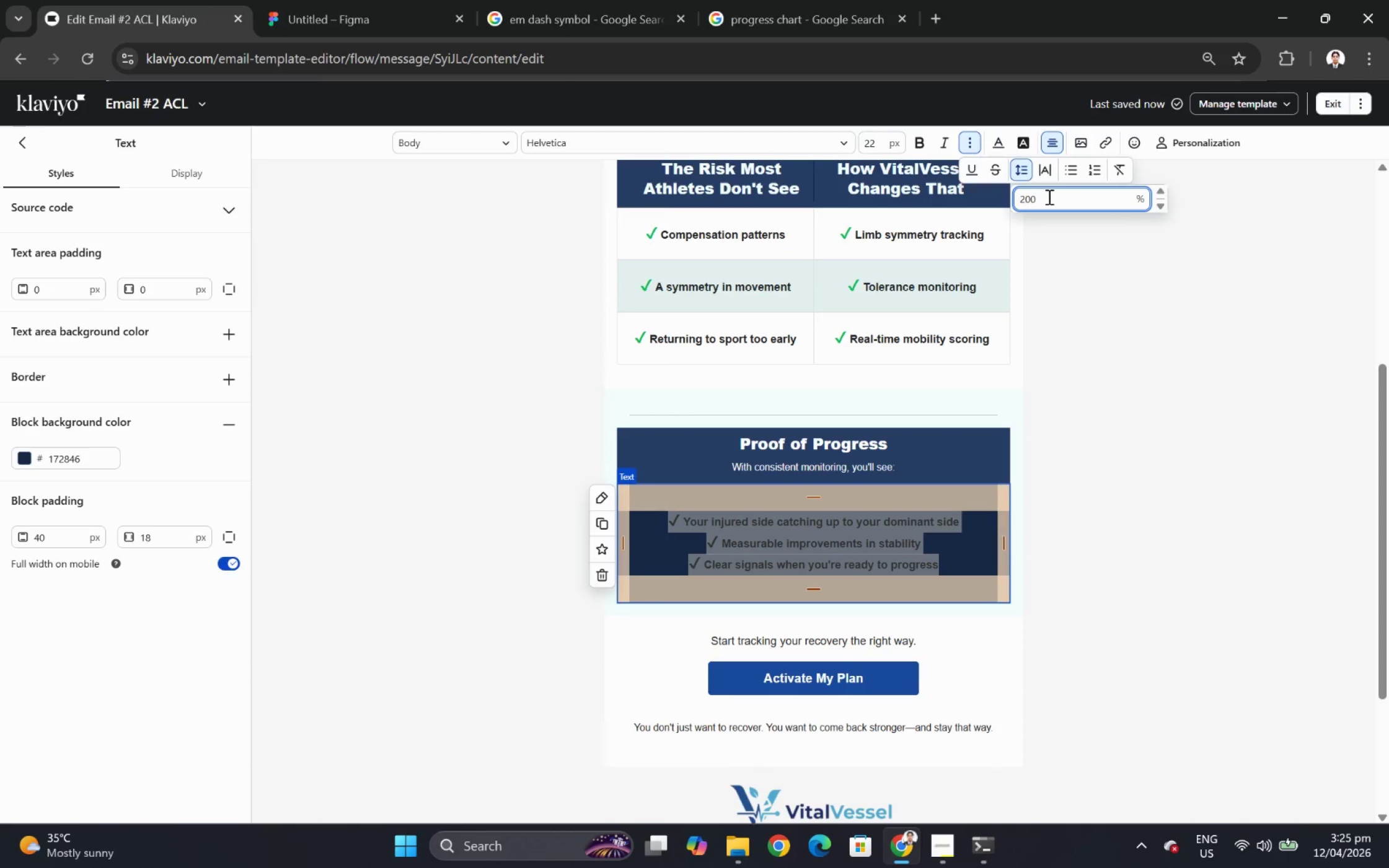 
key(Backspace)
 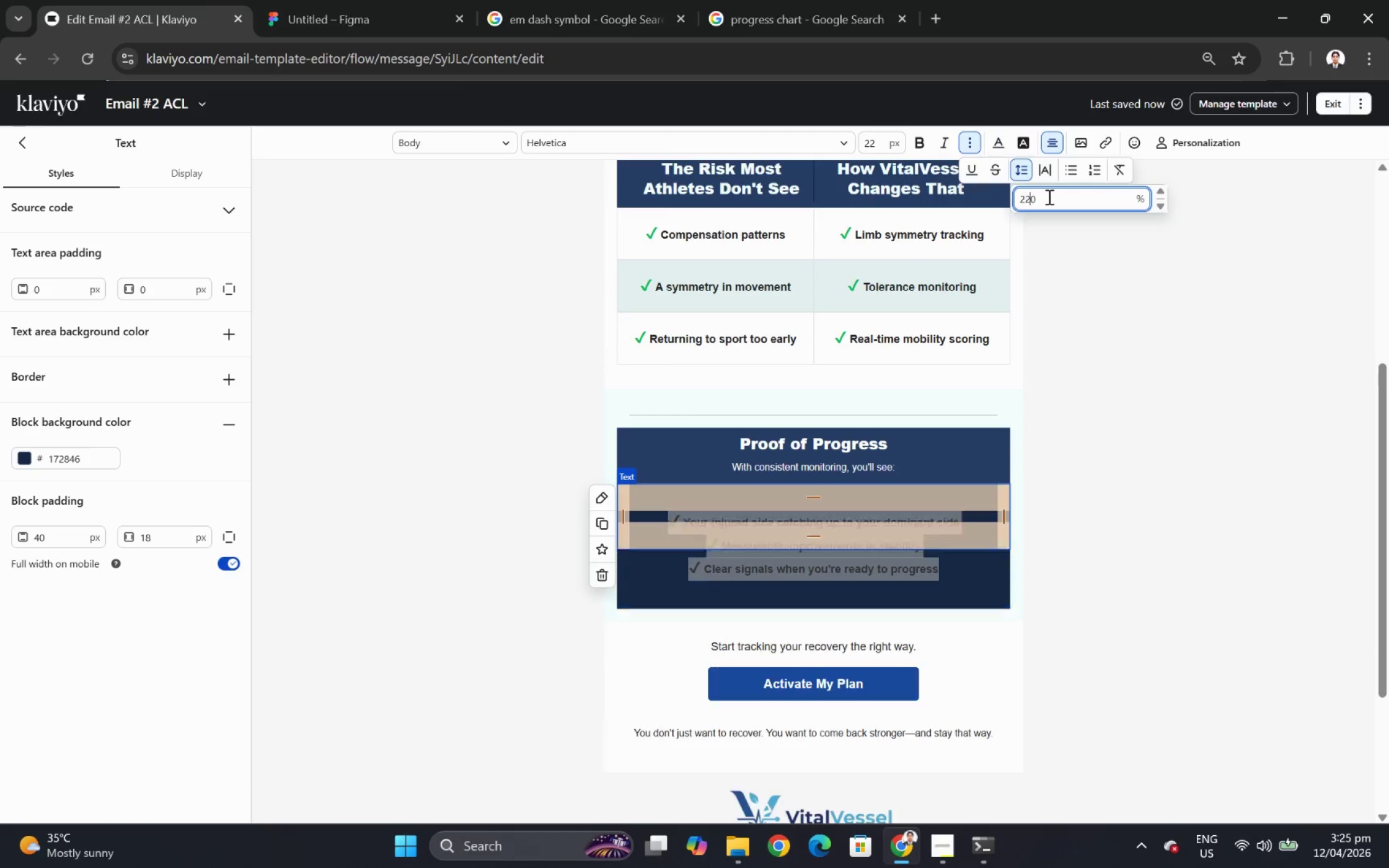 
key(2)
 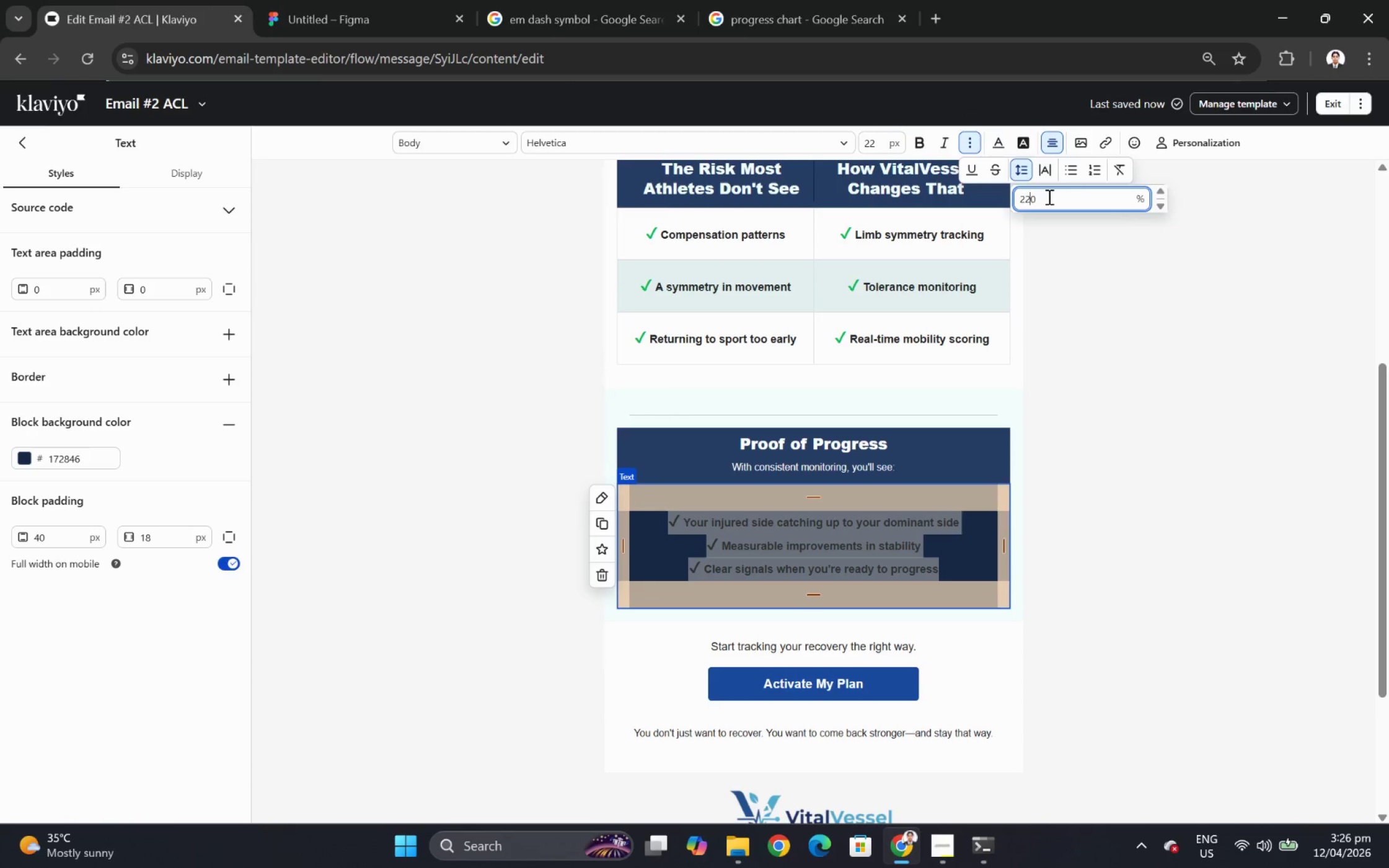 
key(Backspace)
 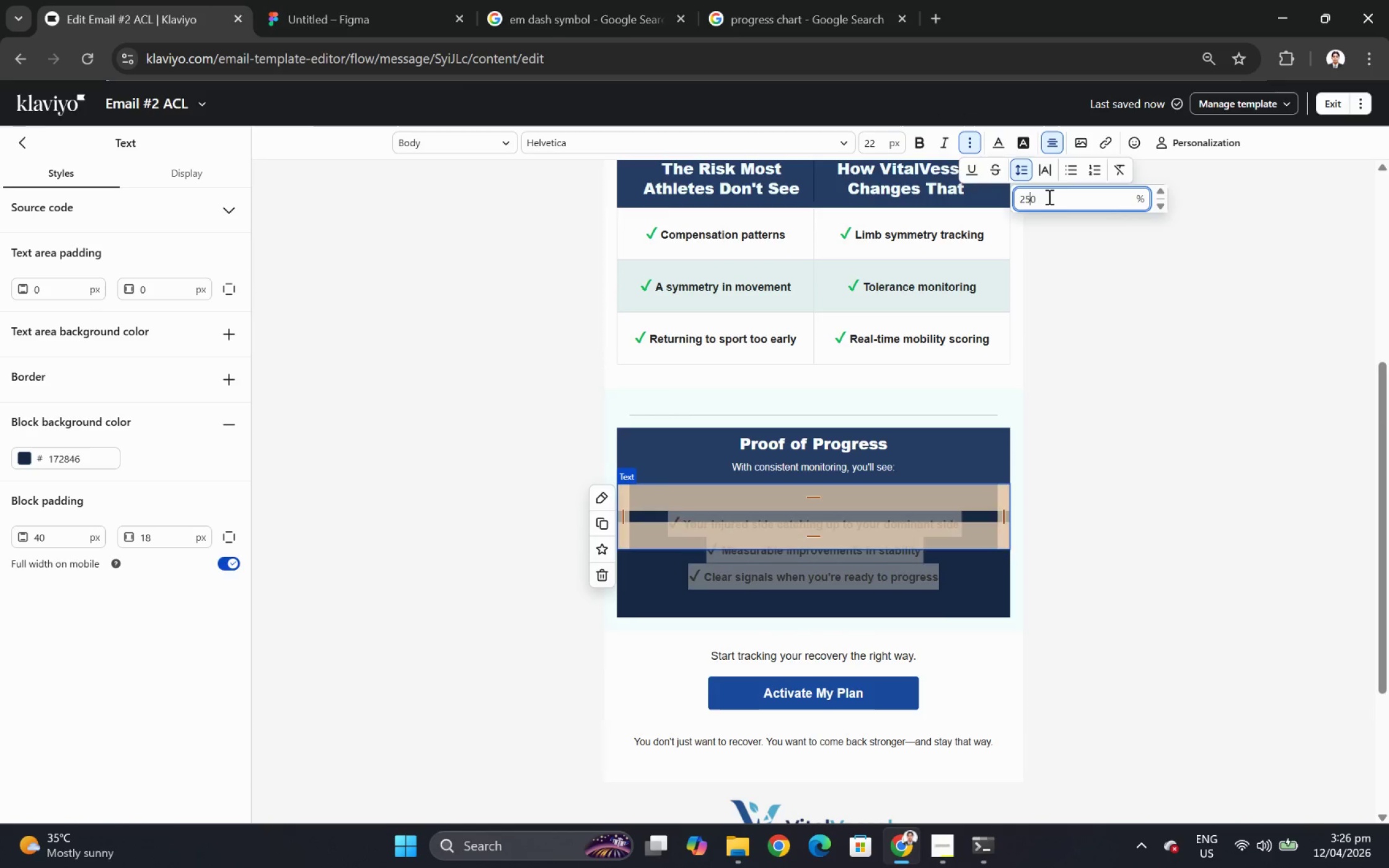 
key(5)
 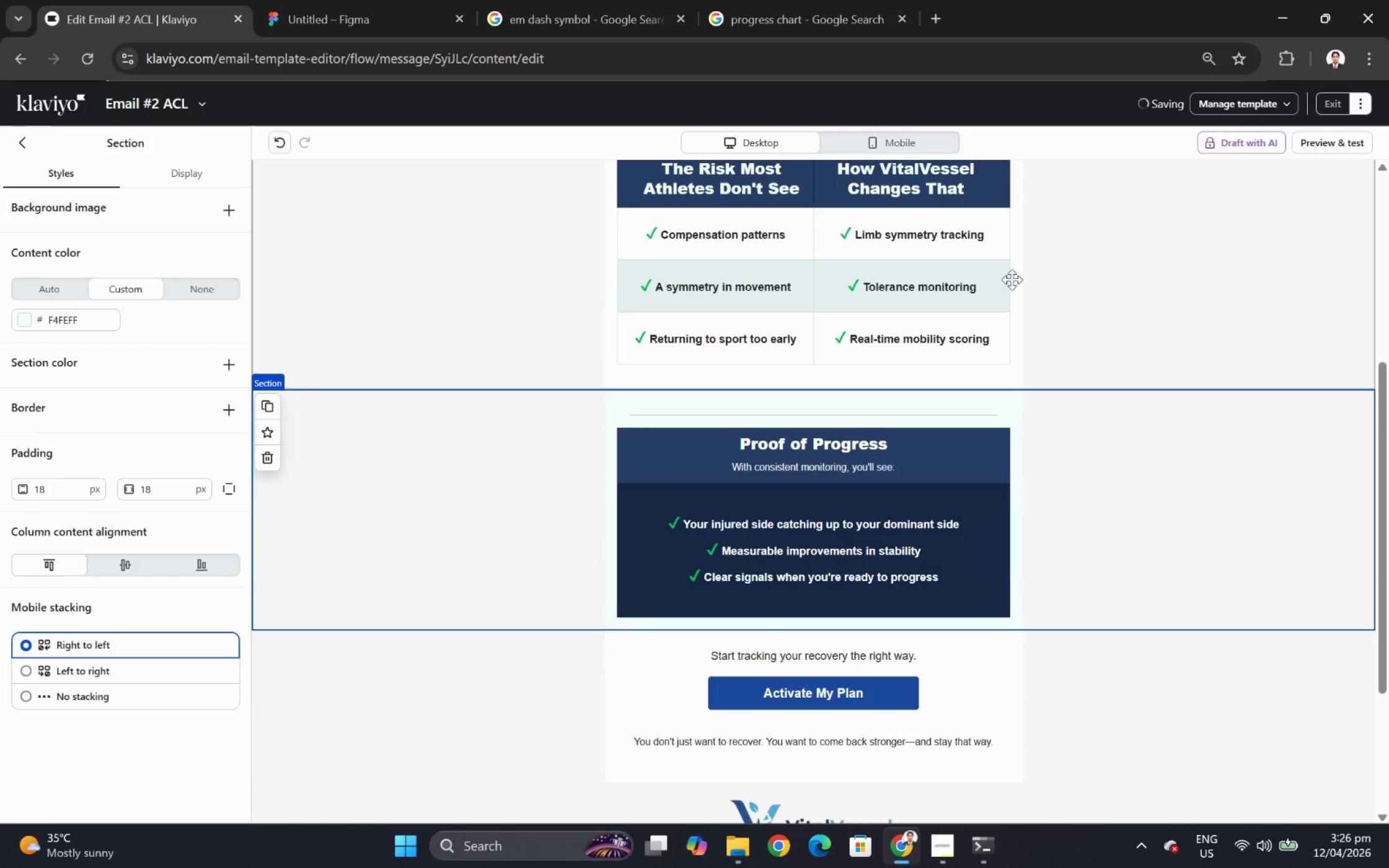 
wait(5.42)
 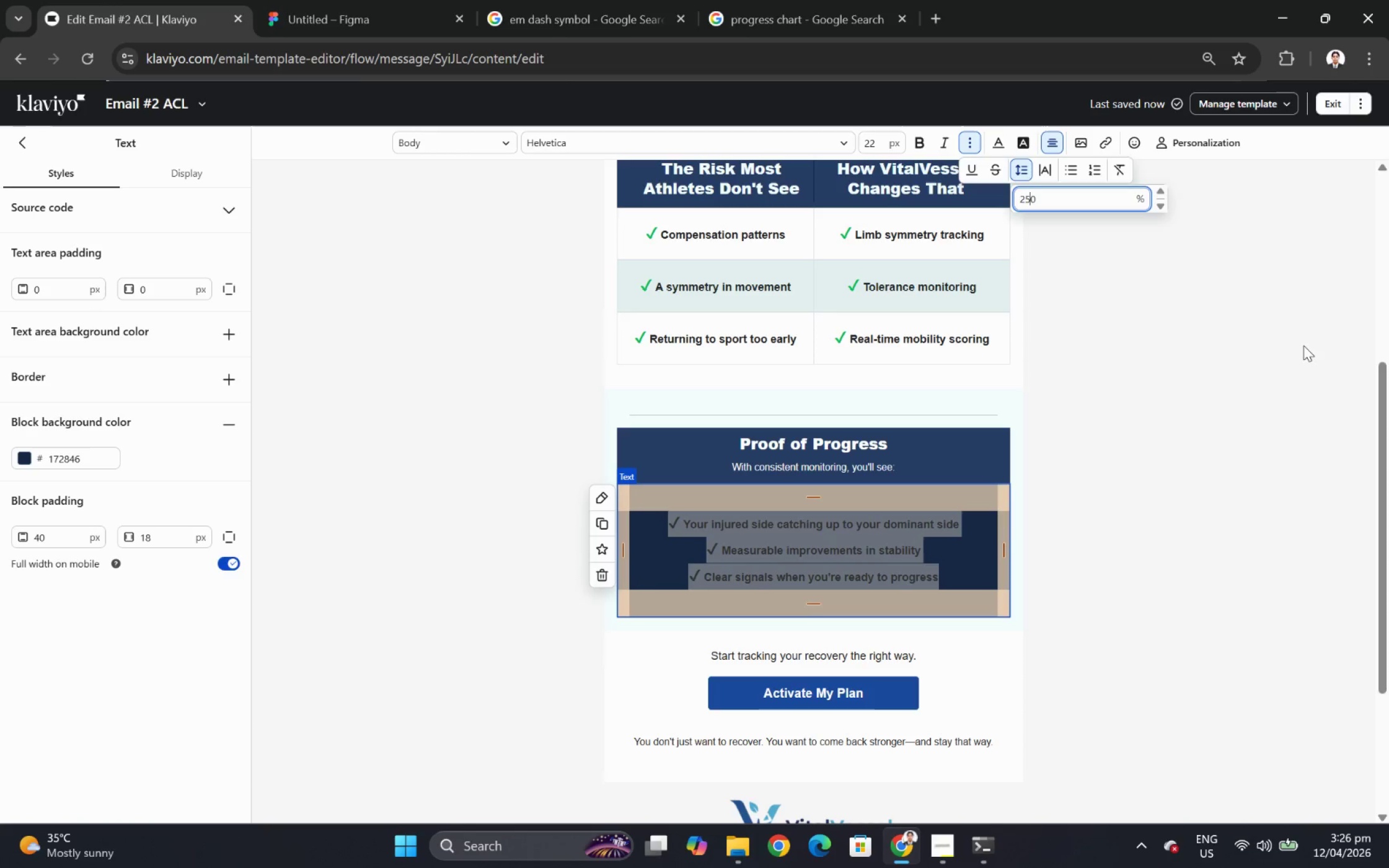 
left_click([948, 138])
 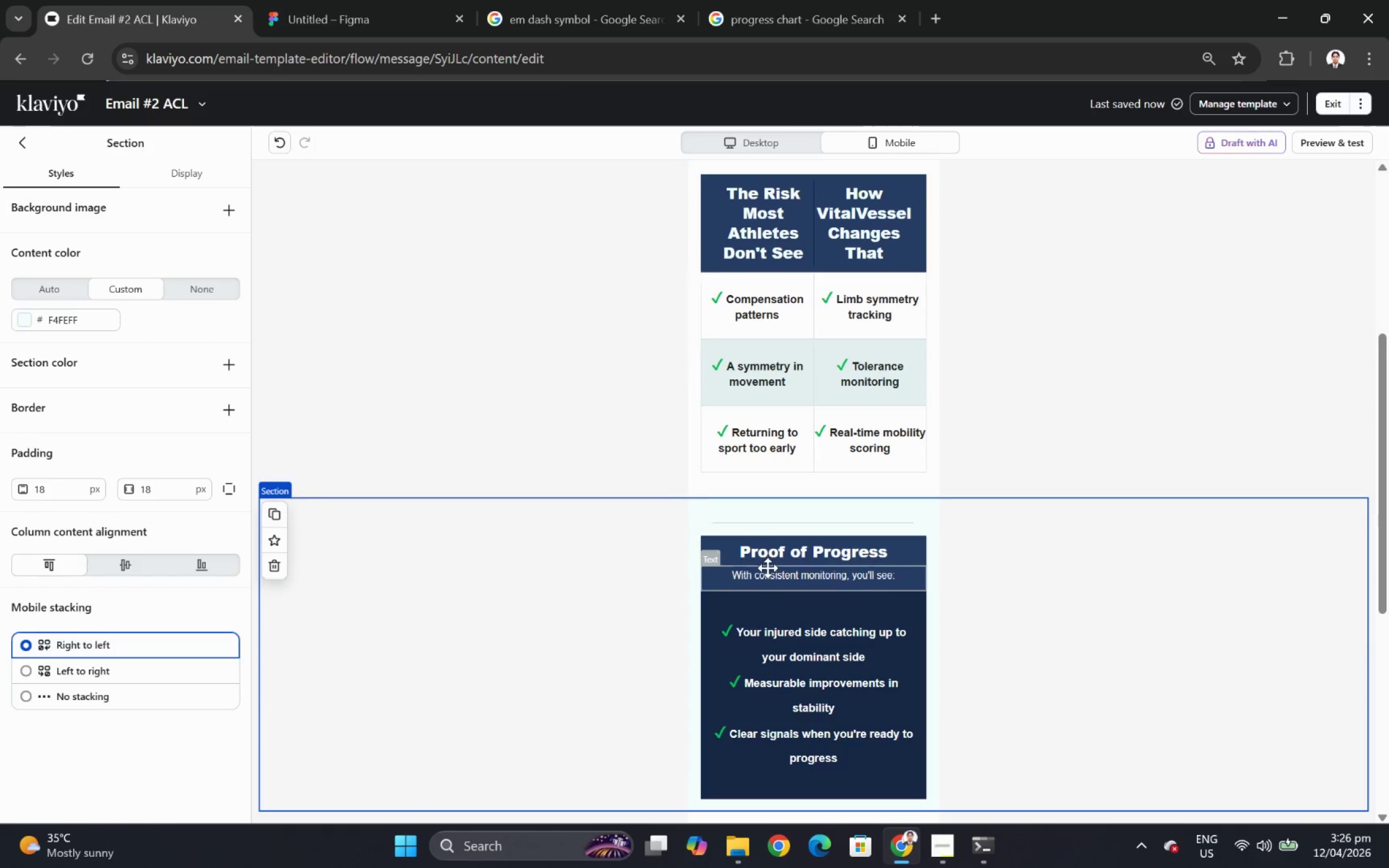 
scroll: coordinate [767, 568], scroll_direction: down, amount: 2.0
 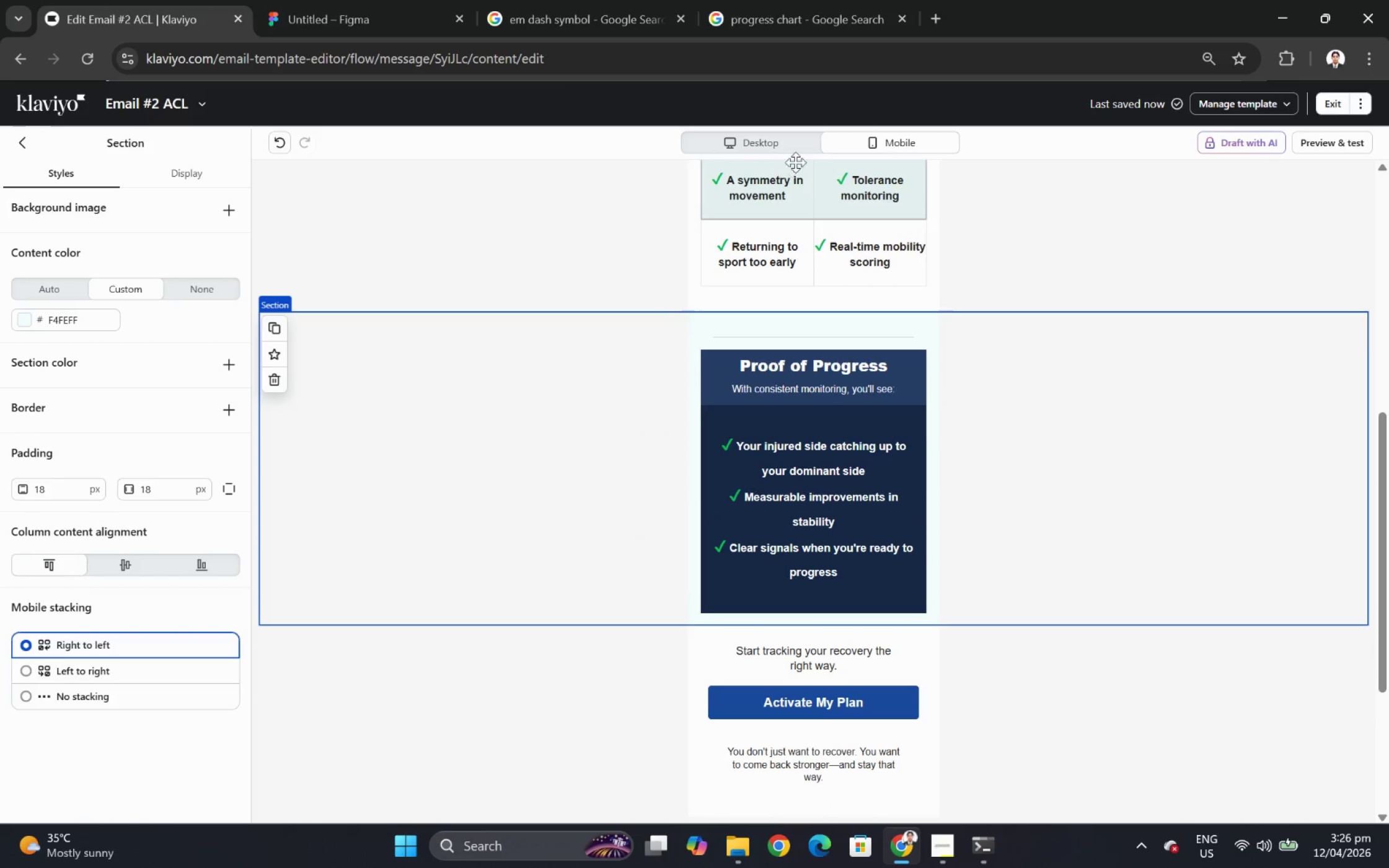 
left_click([781, 138])
 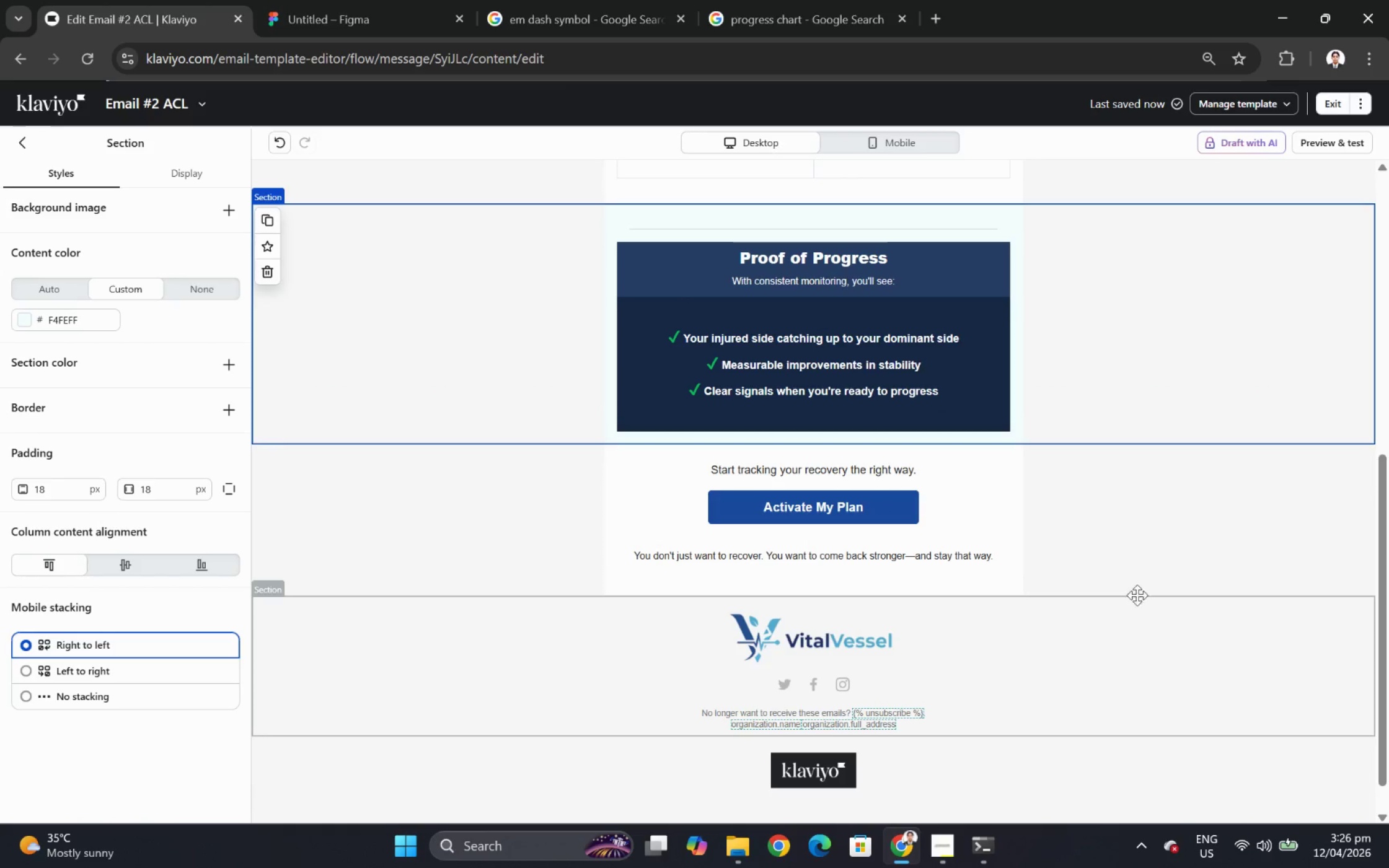 
scroll: coordinate [1106, 514], scroll_direction: up, amount: 2.0
 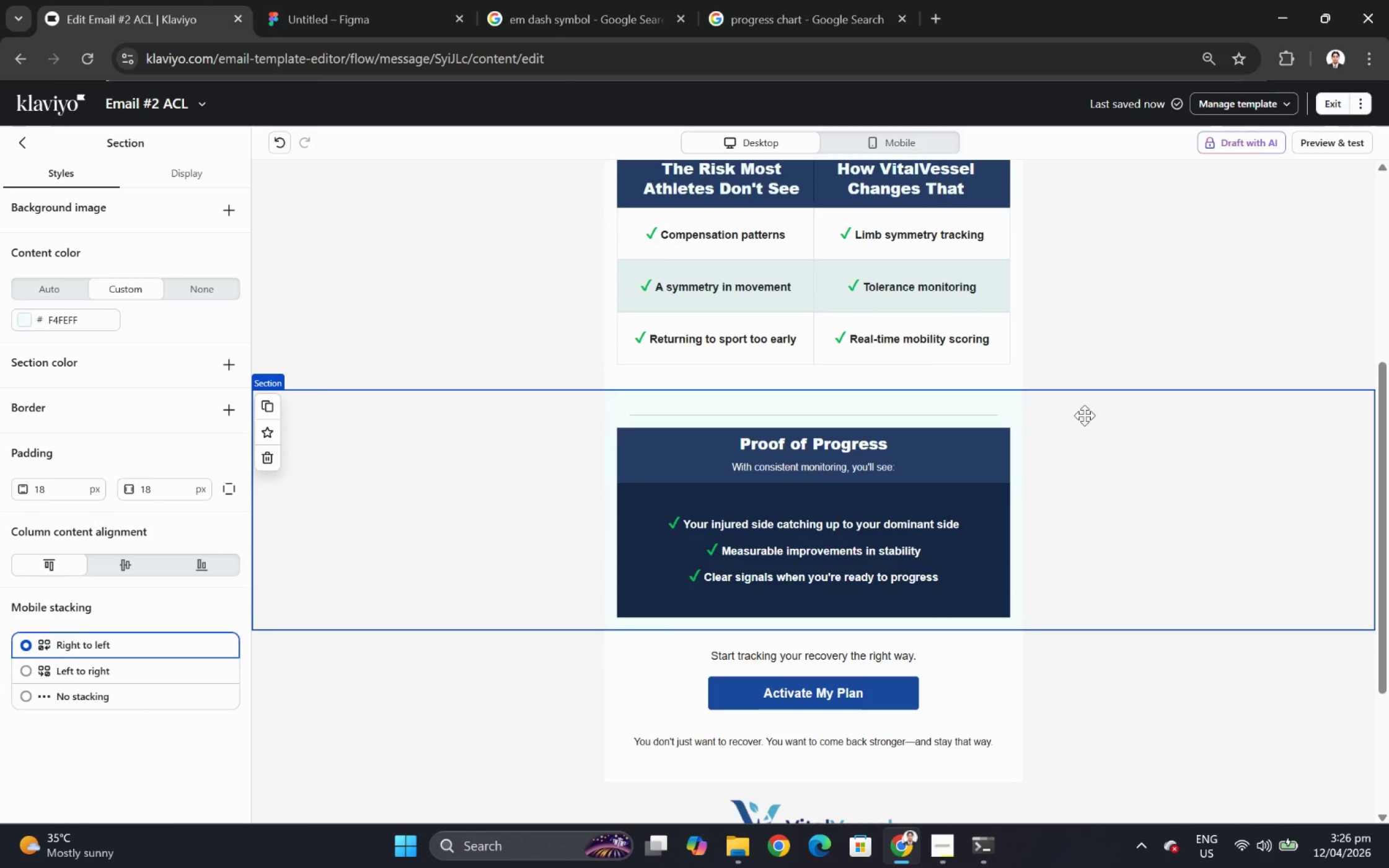 
hold_key(key=ControlLeft, duration=0.39)
scroll: coordinate [1080, 486], scroll_direction: down, amount: 2.0
 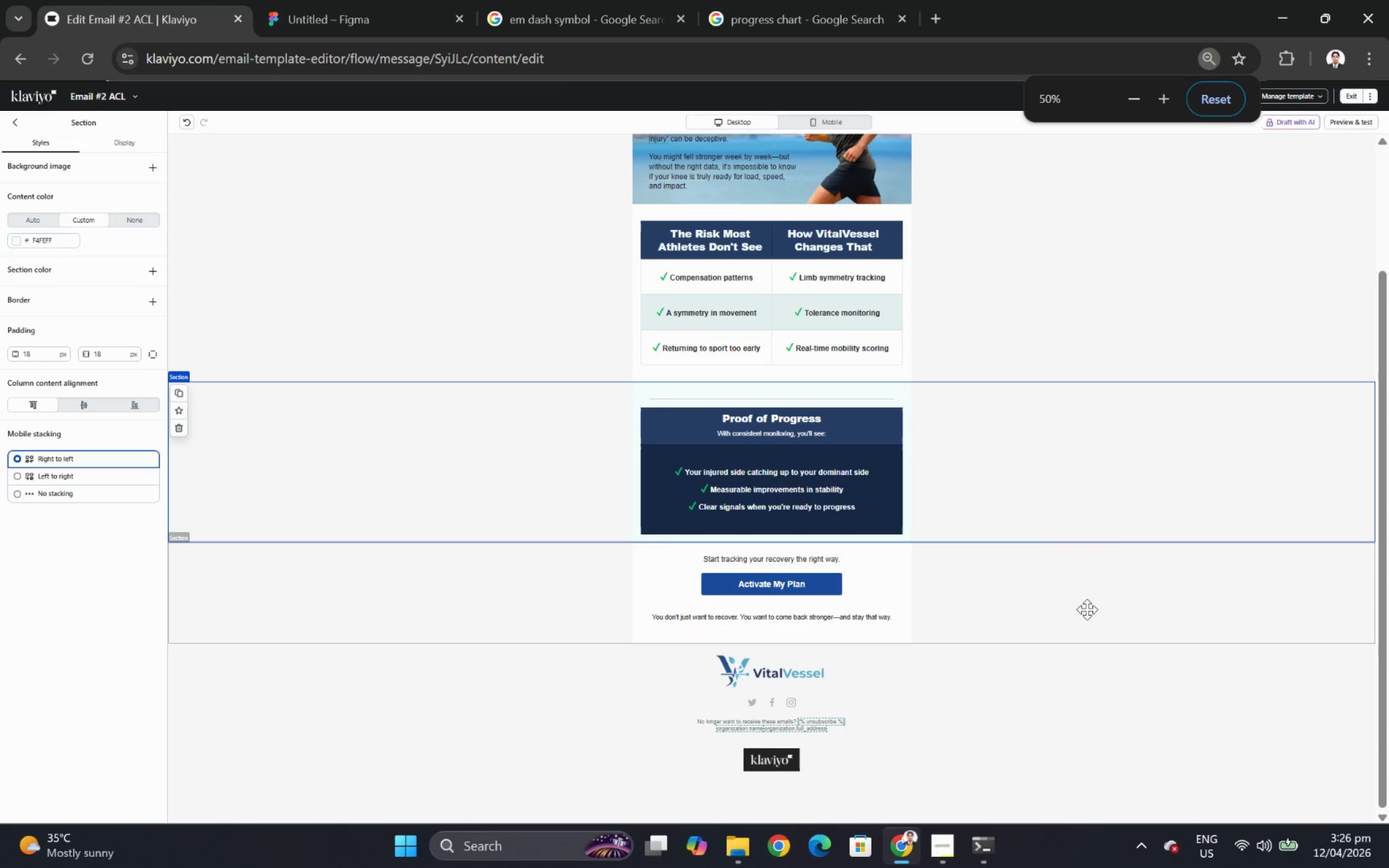 
hold_key(key=ControlLeft, duration=0.41)
scroll: coordinate [1088, 634], scroll_direction: up, amount: 3.0
 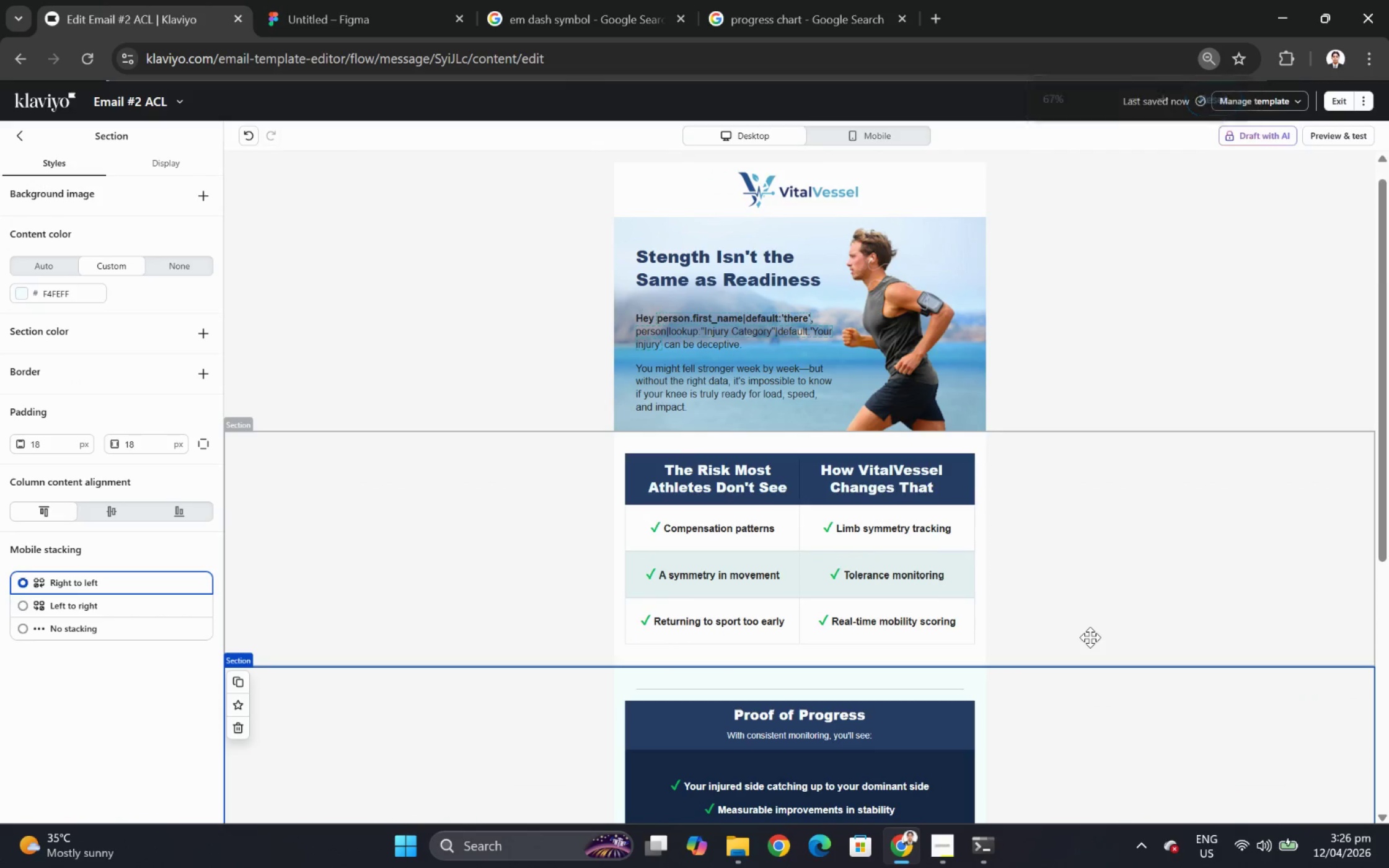 
scroll: coordinate [1090, 637], scroll_direction: down, amount: 2.0
 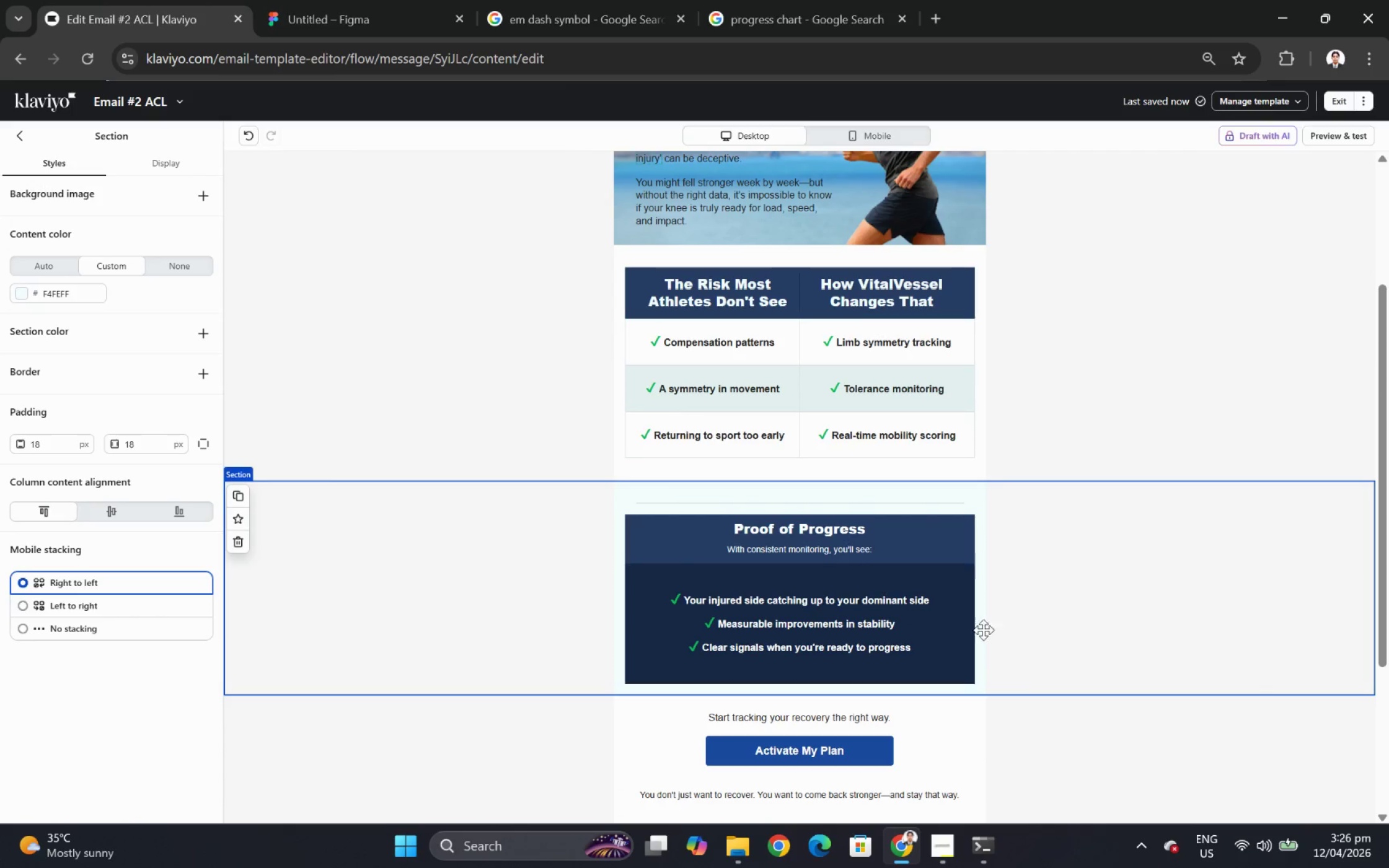 
left_click([956, 621])
 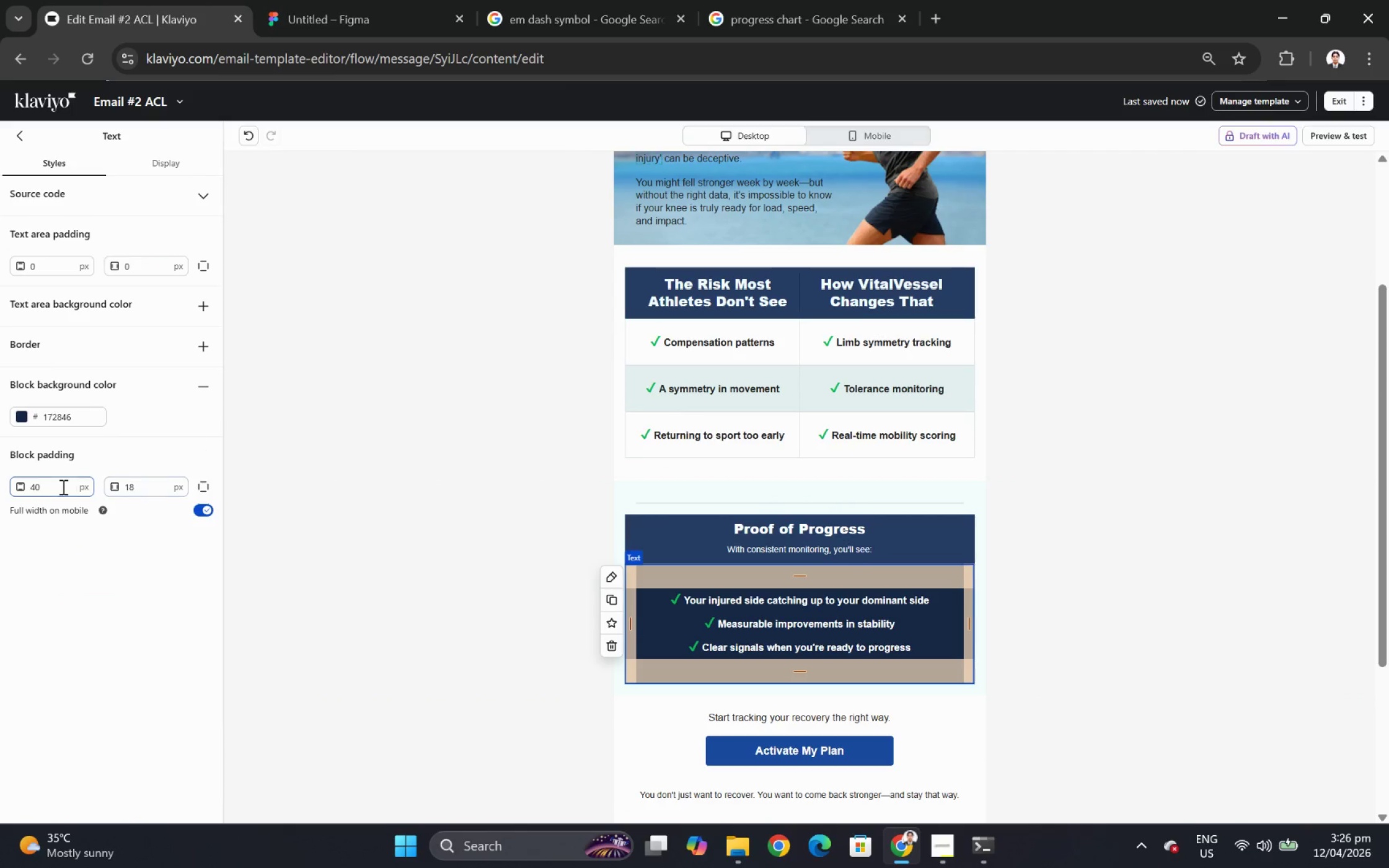 
double_click([61, 487])
 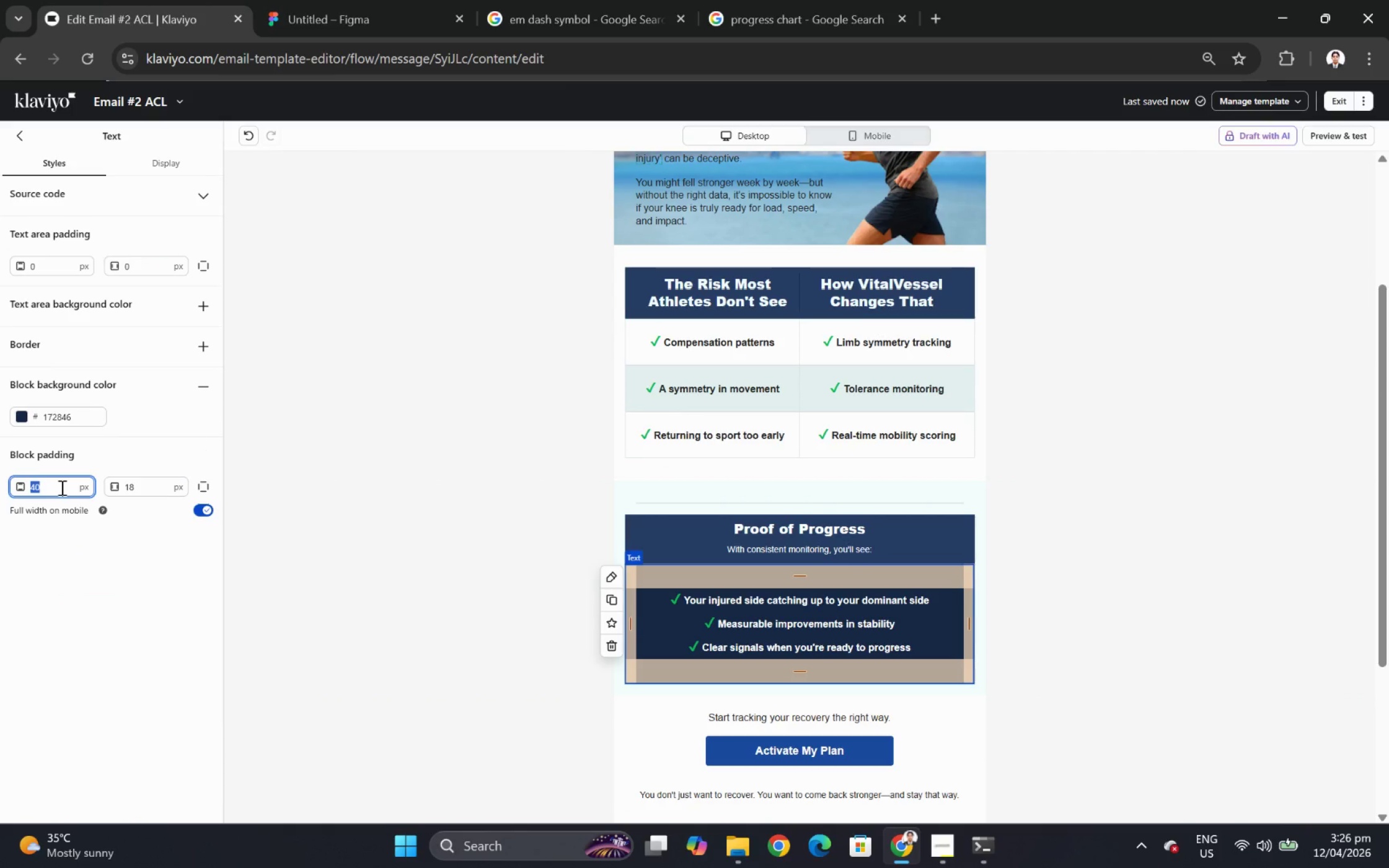 
type(35)
 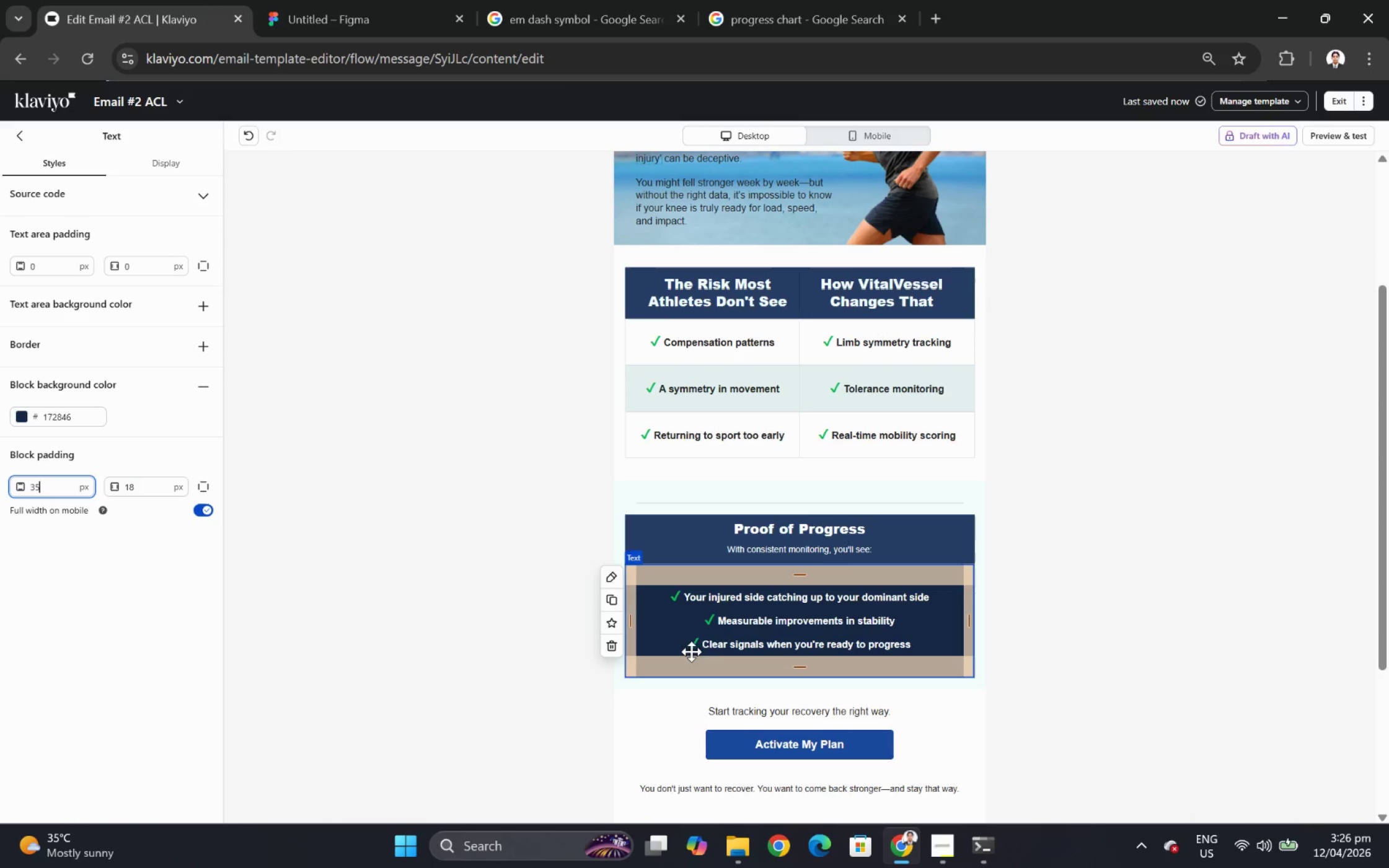 
left_click([1122, 615])
 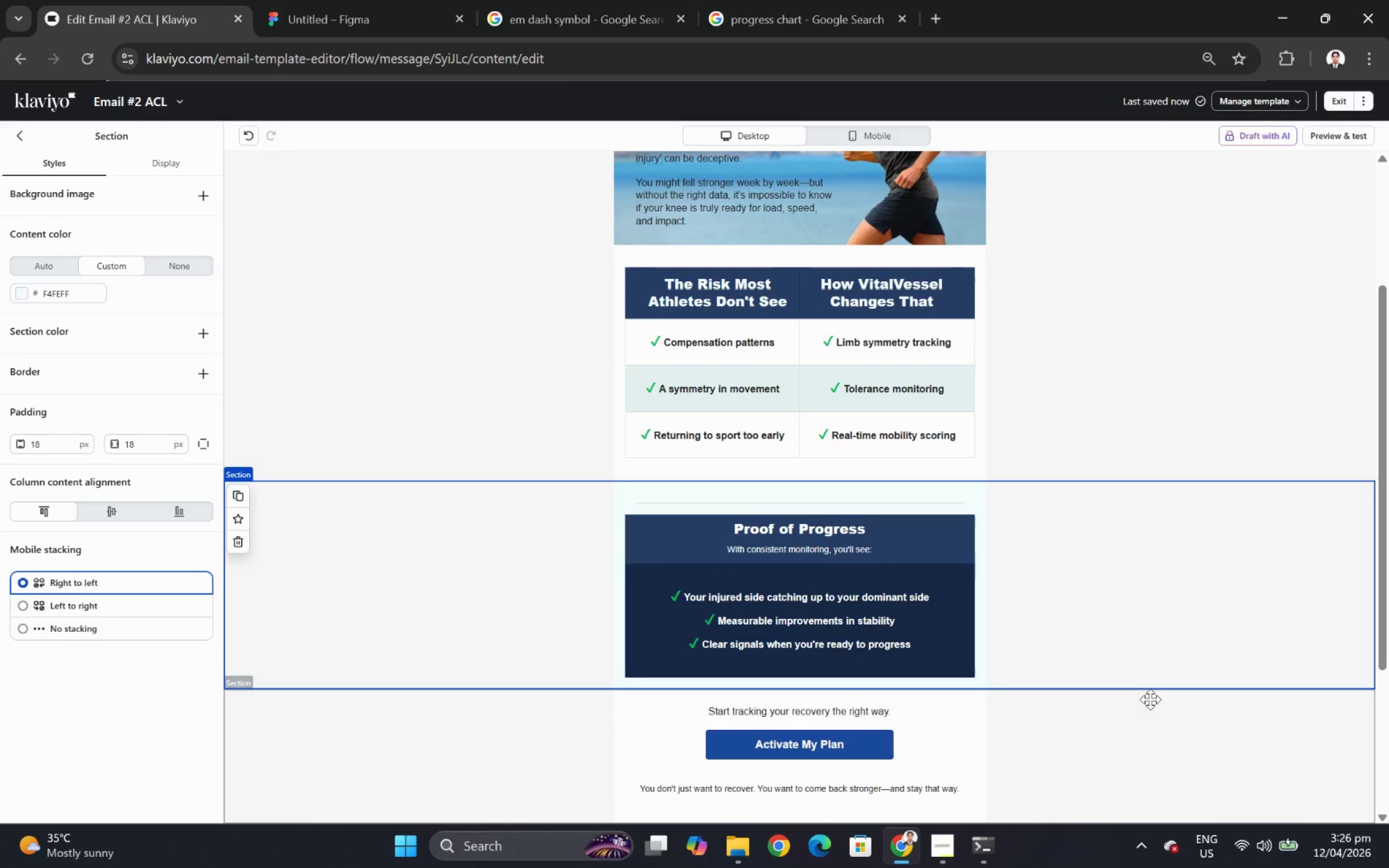 
scroll: coordinate [1126, 663], scroll_direction: up, amount: 3.0
 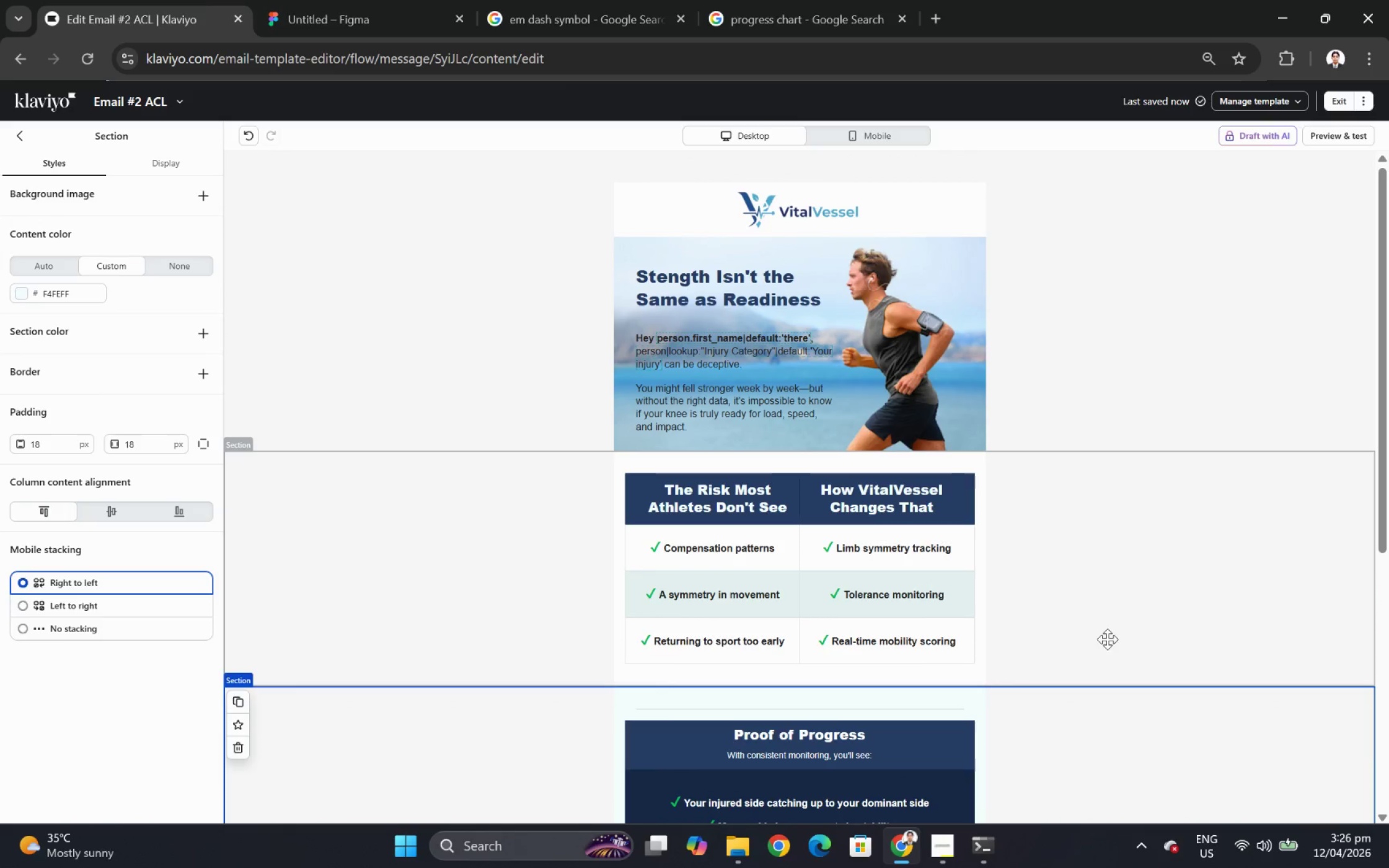 
scroll: coordinate [1107, 636], scroll_direction: down, amount: 4.0
 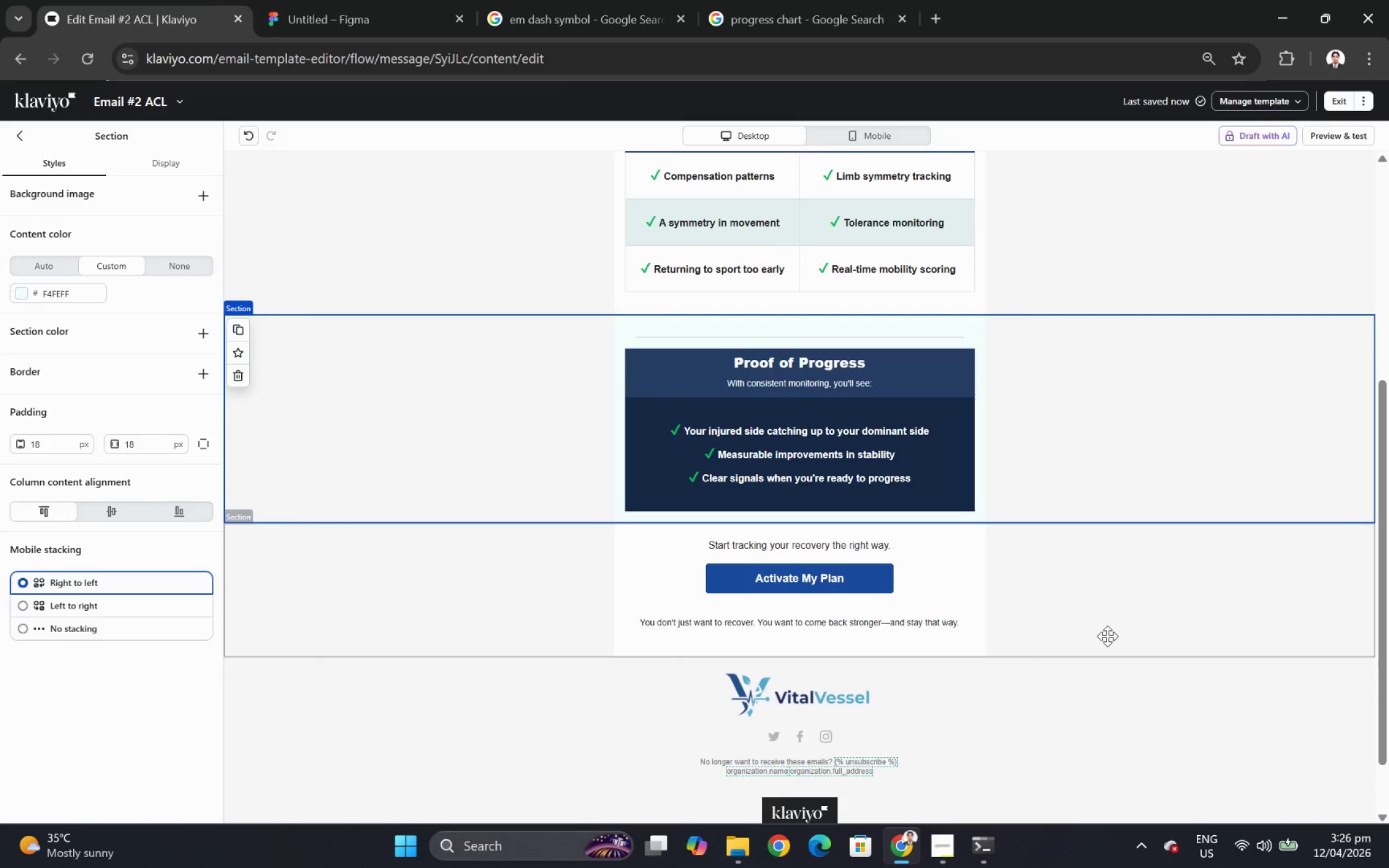 
scroll: coordinate [1107, 636], scroll_direction: up, amount: 4.0
 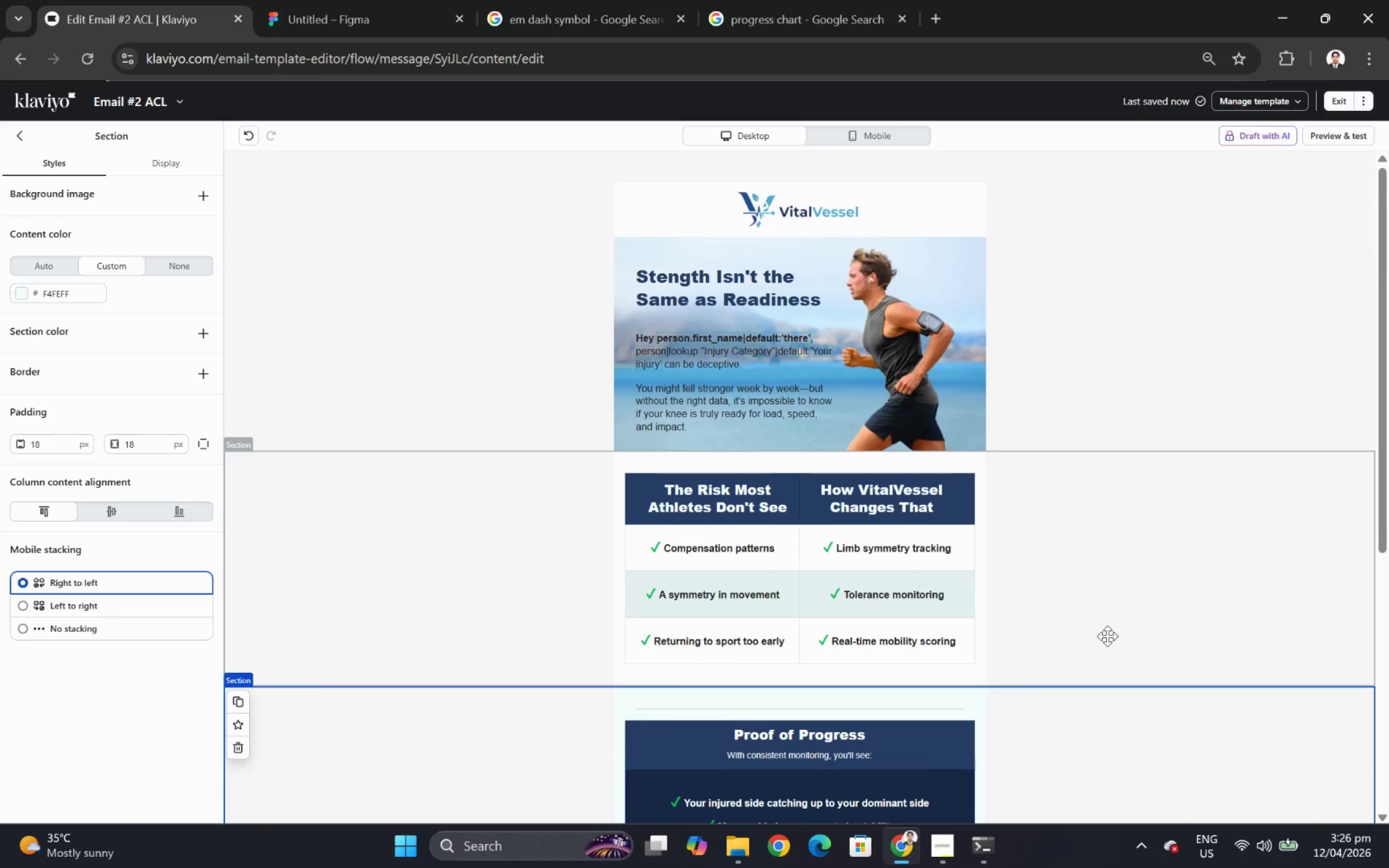 
scroll: coordinate [1107, 636], scroll_direction: down, amount: 2.0
 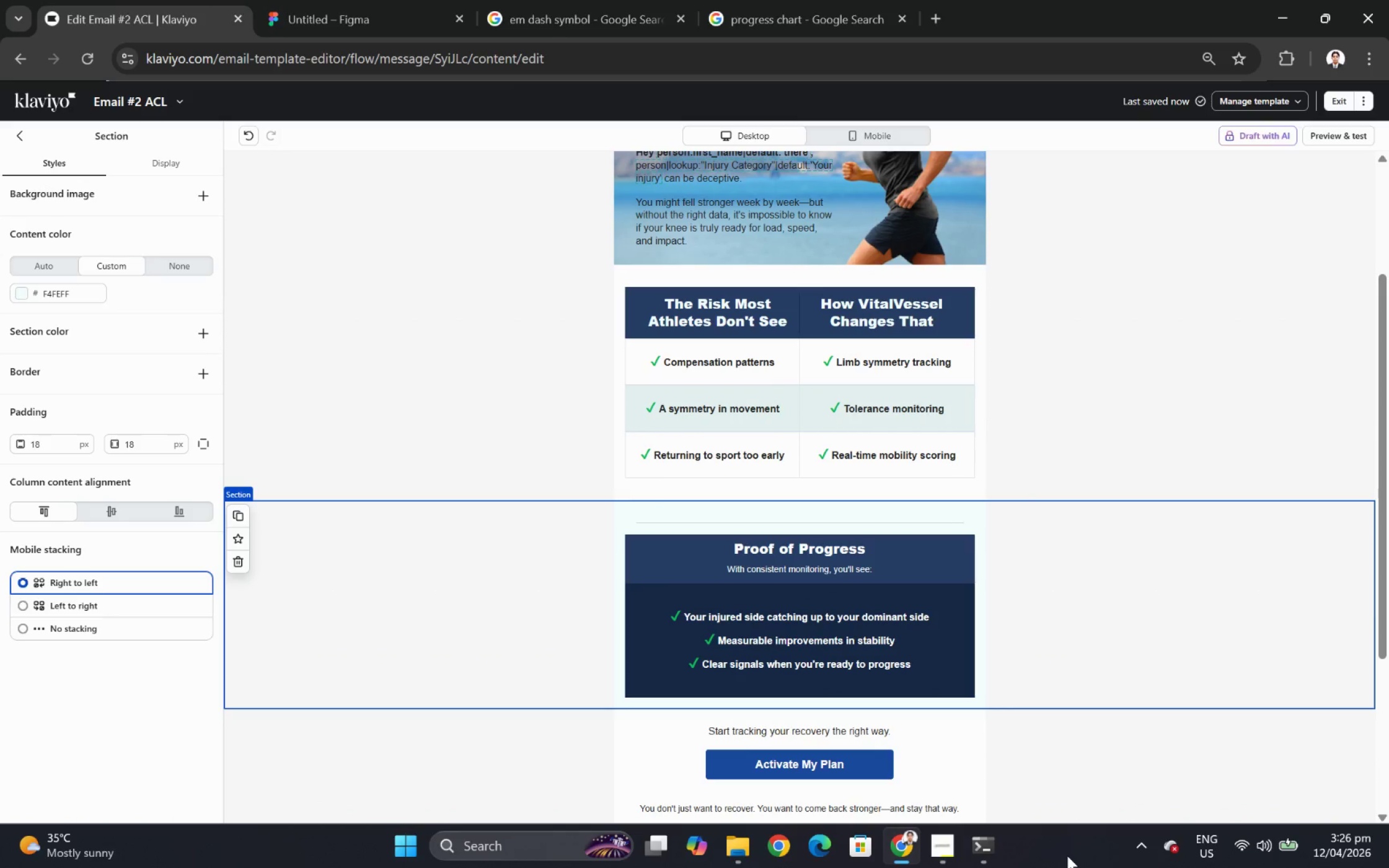 
wait(8.6)
 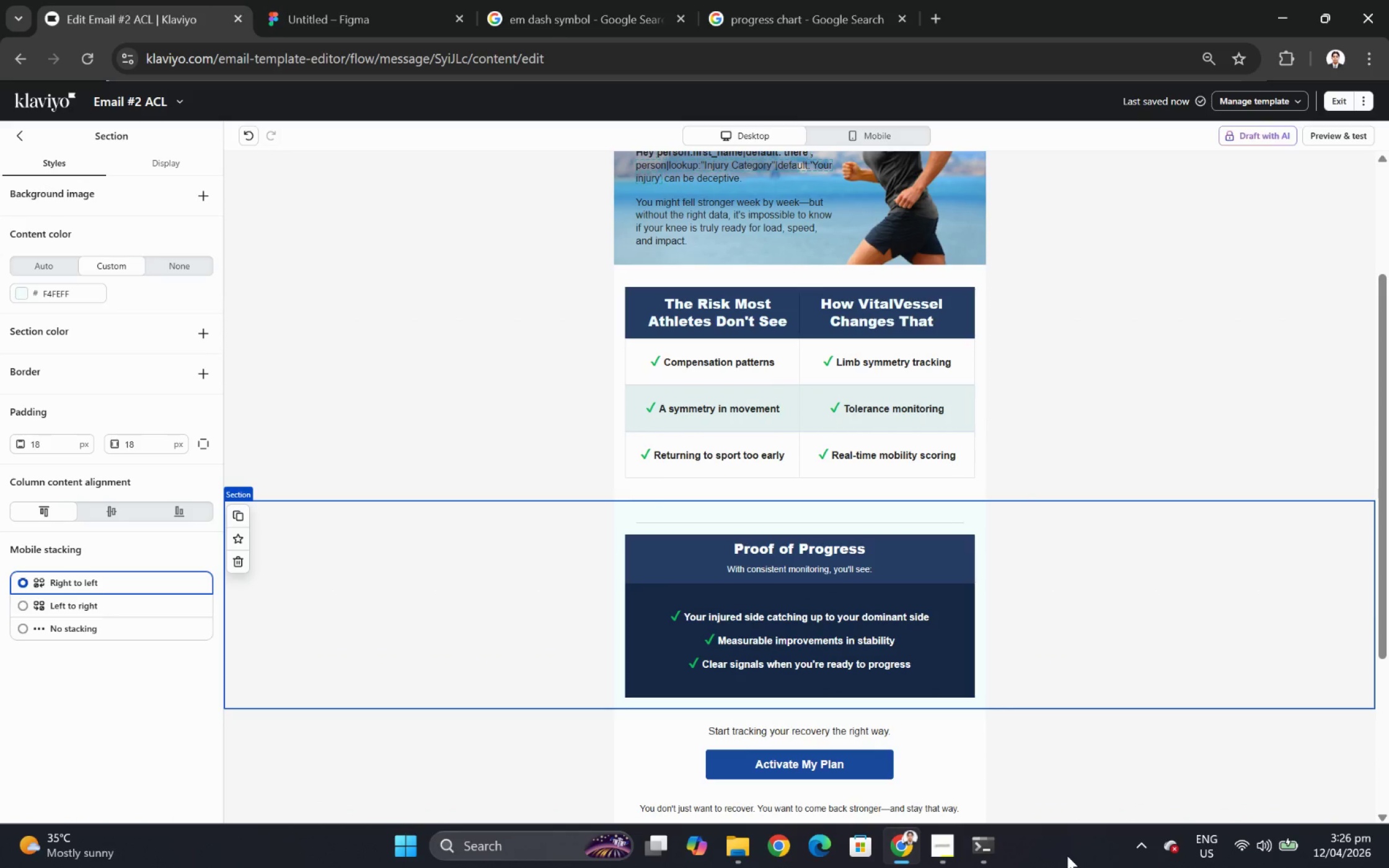 
left_click([185, 101])
 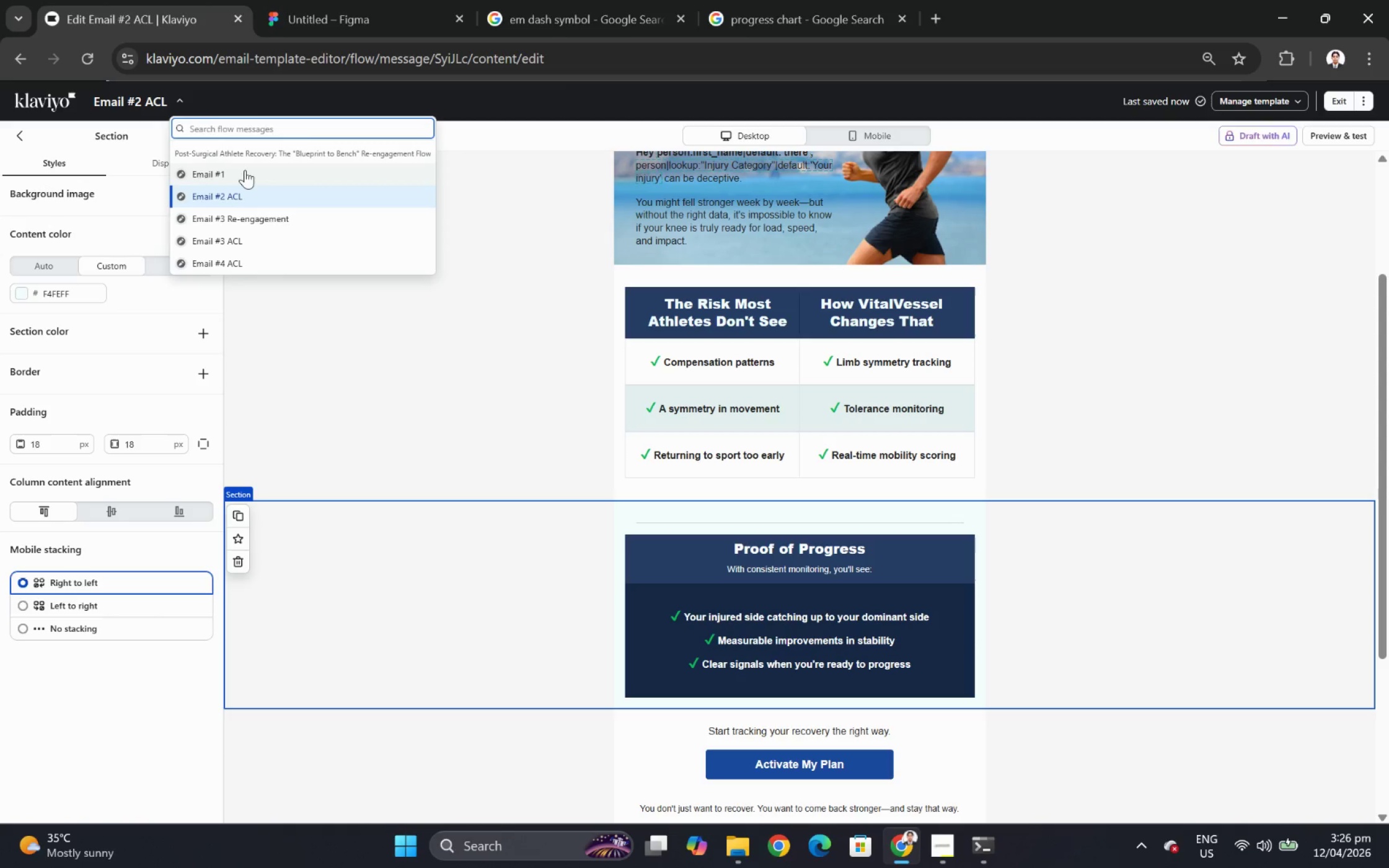 
left_click([245, 172])
 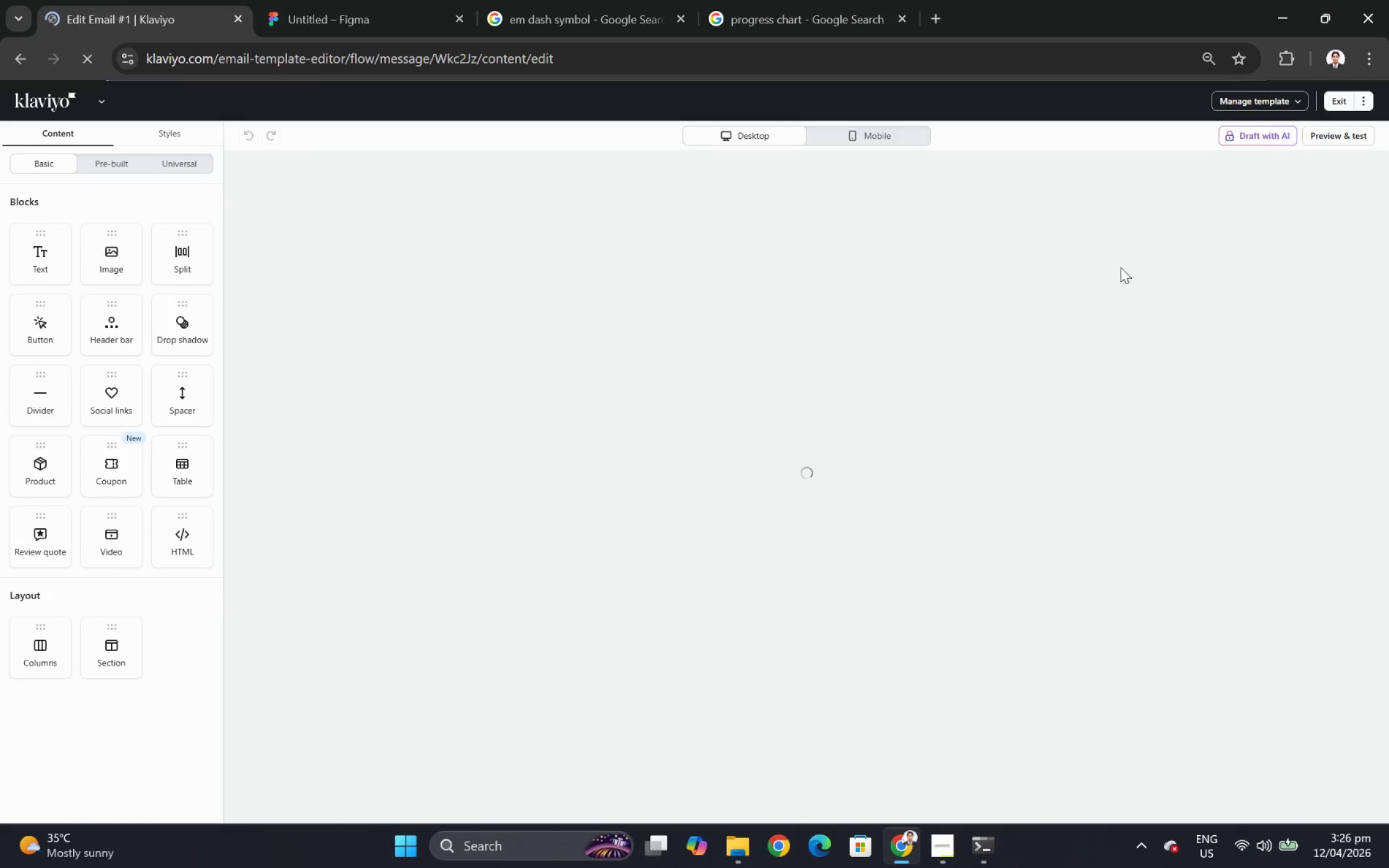 
scroll: coordinate [1090, 433], scroll_direction: down, amount: 4.0
 